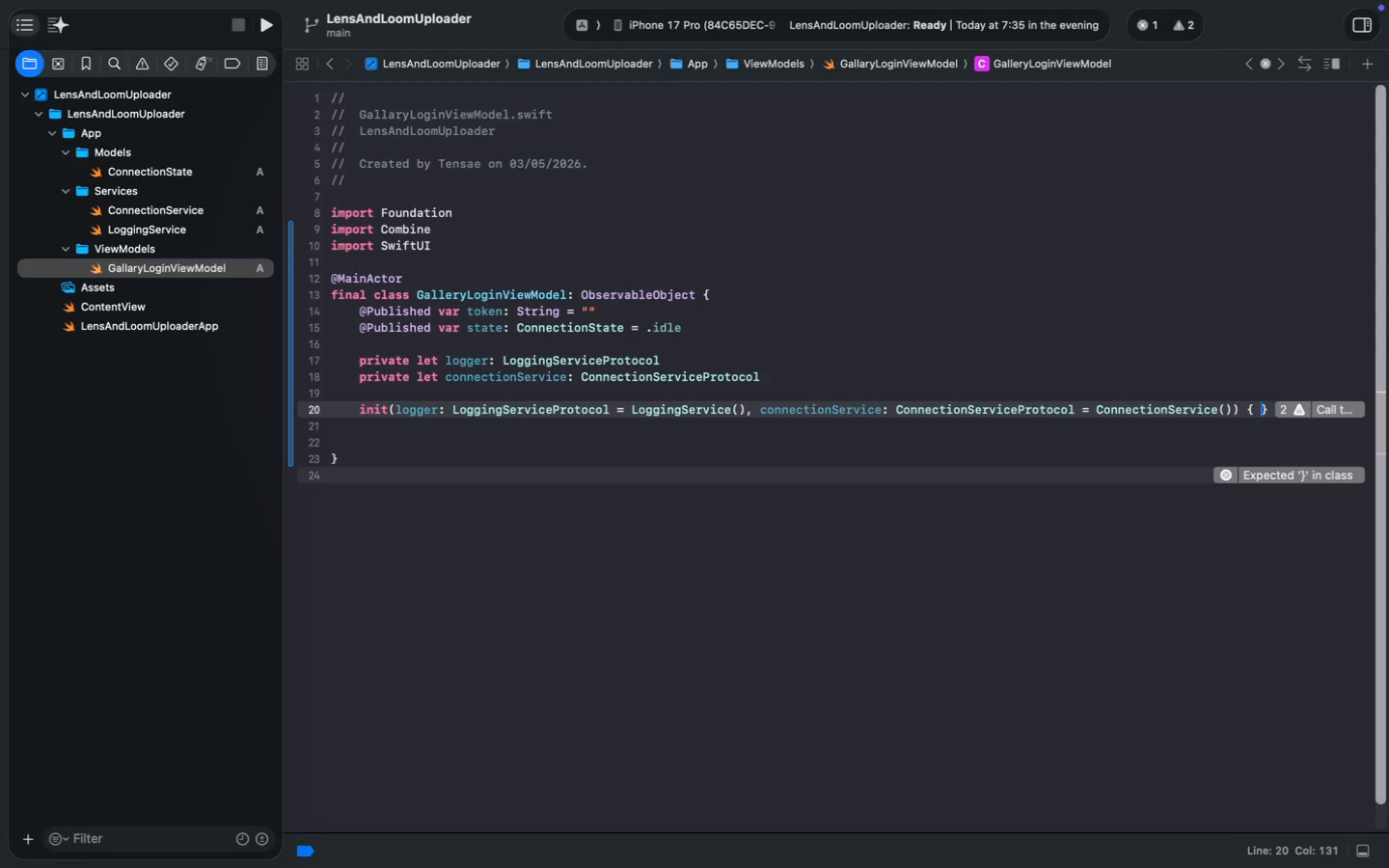 
key(Enter)
 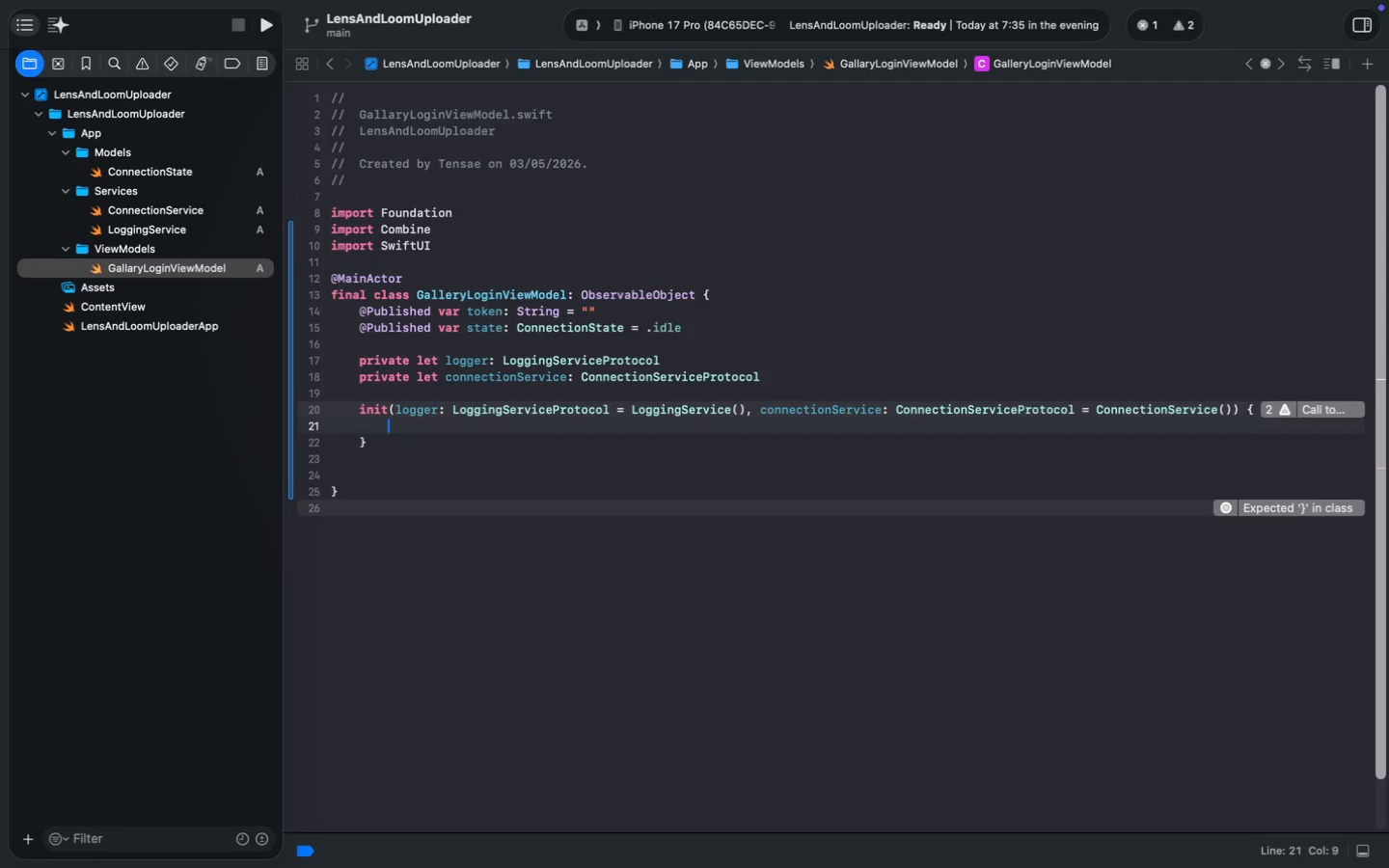 
key(ArrowUp)
 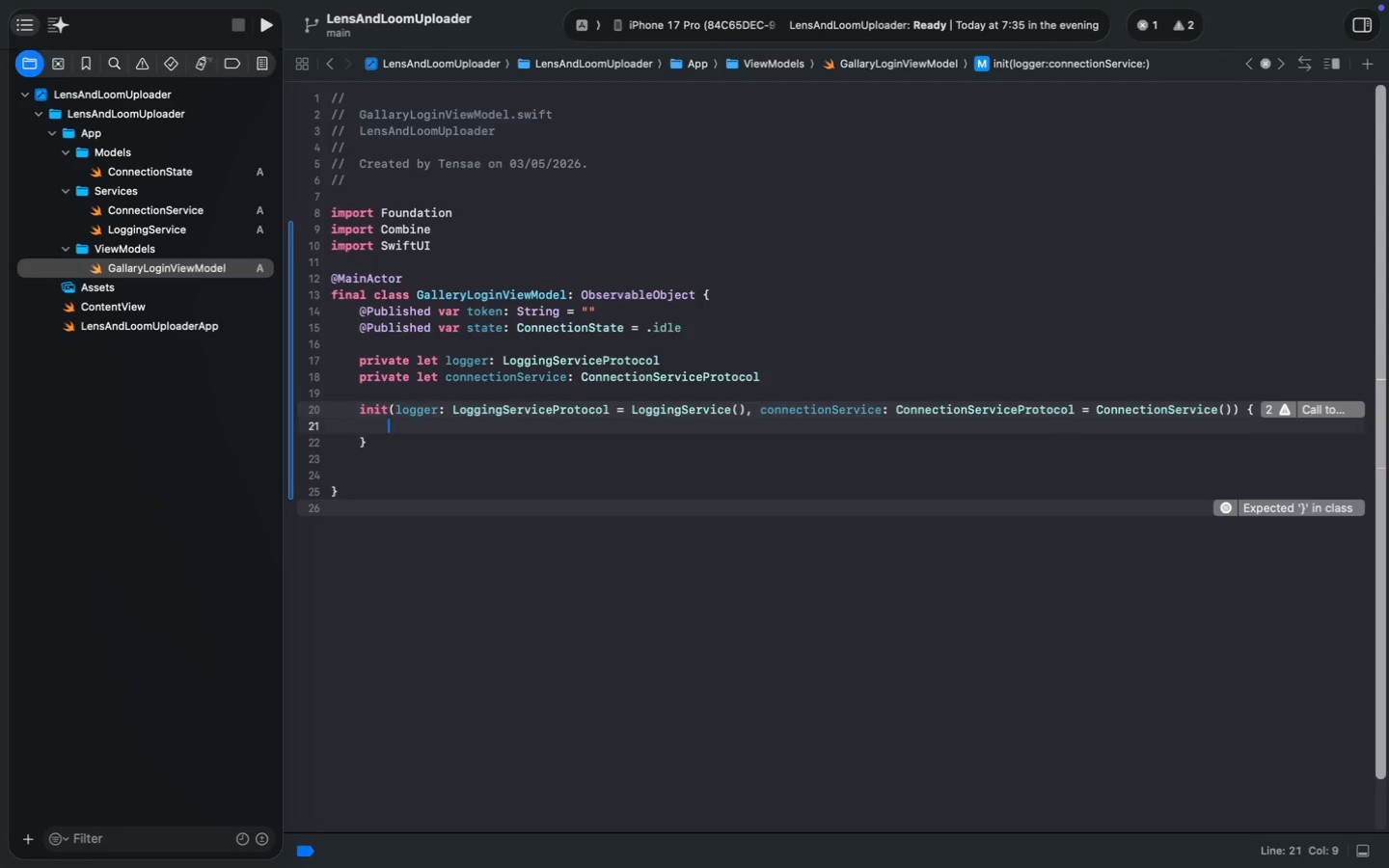 
key(ArrowDown)
 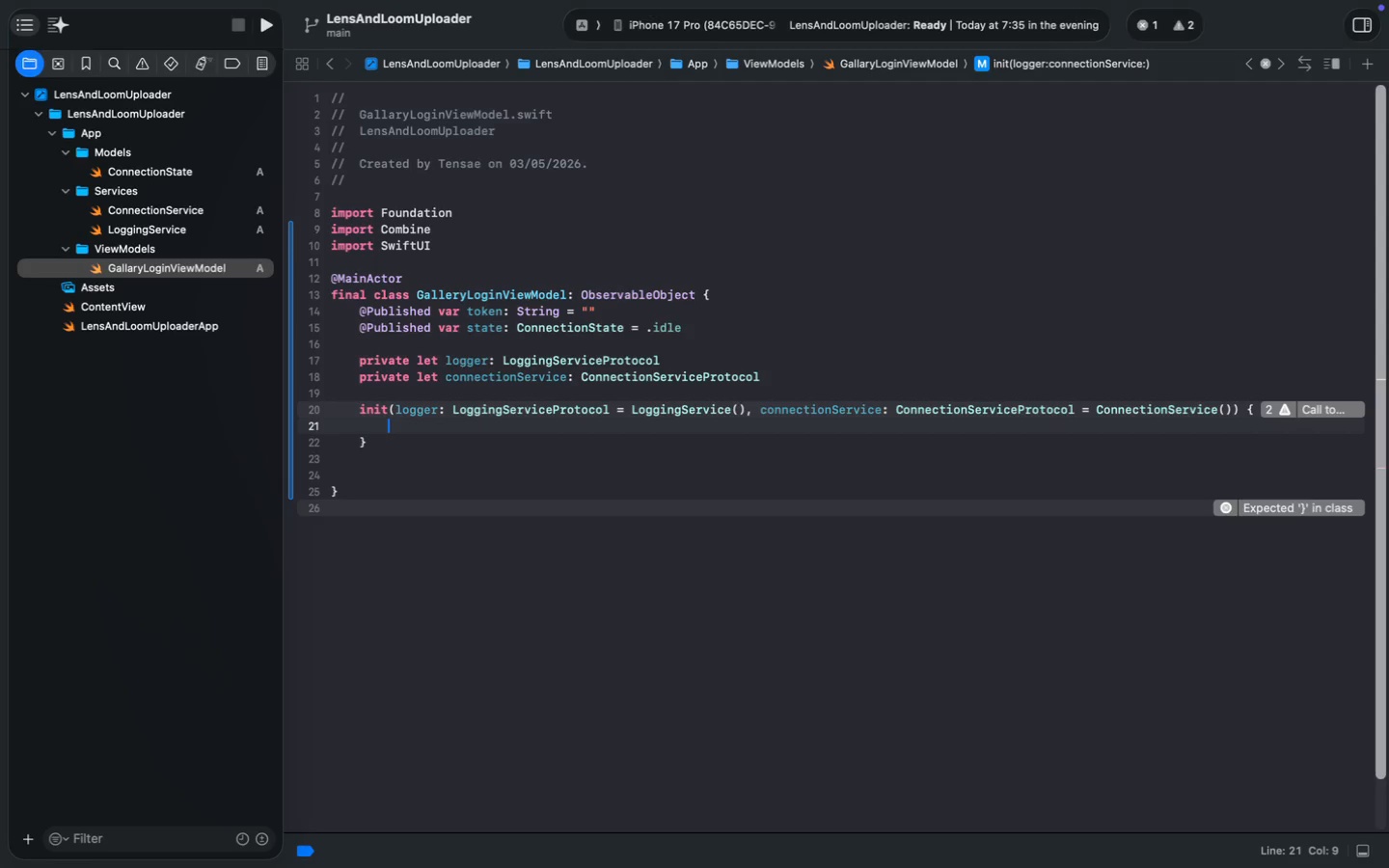 
type(self.l)
 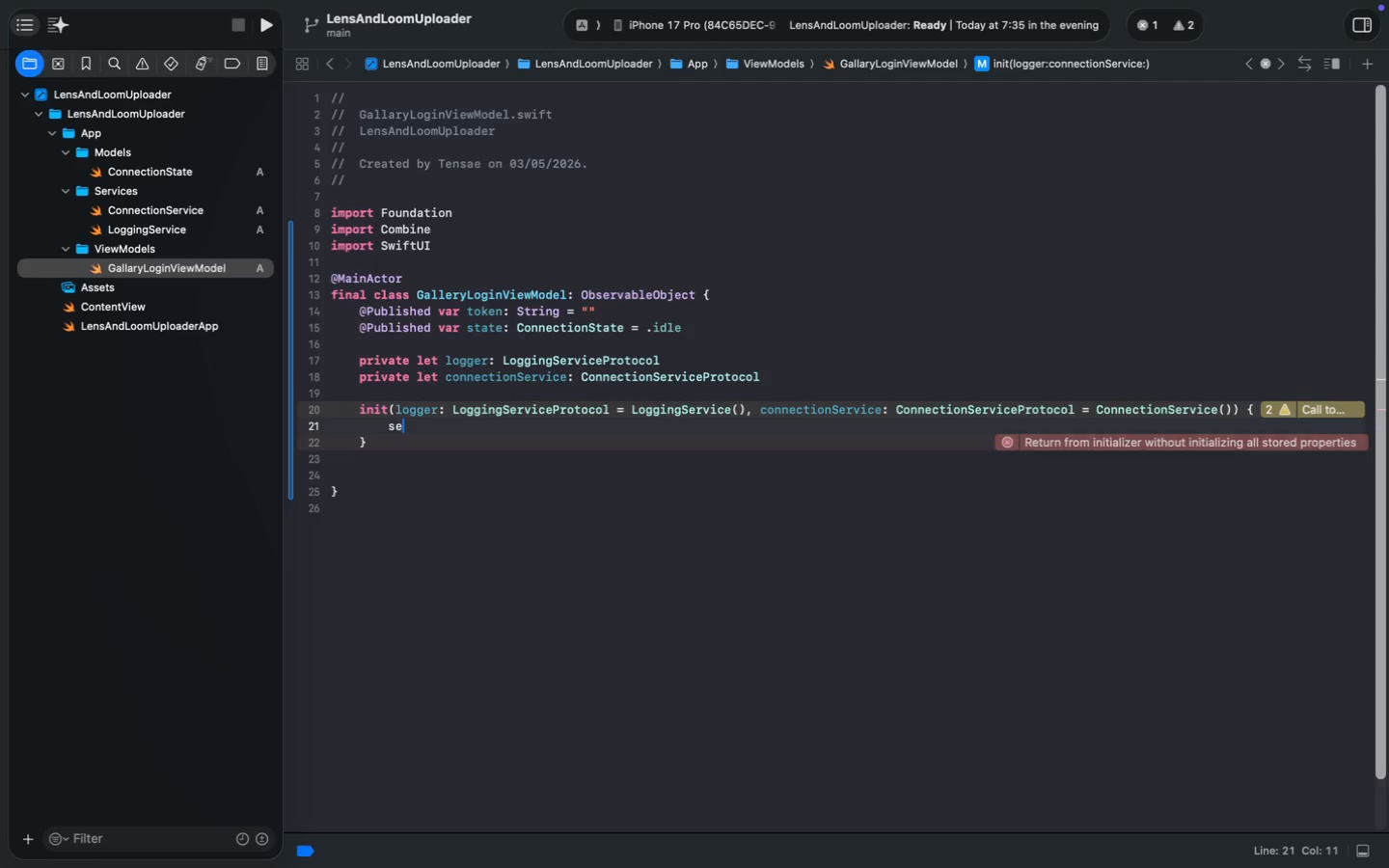 
key(Enter)
 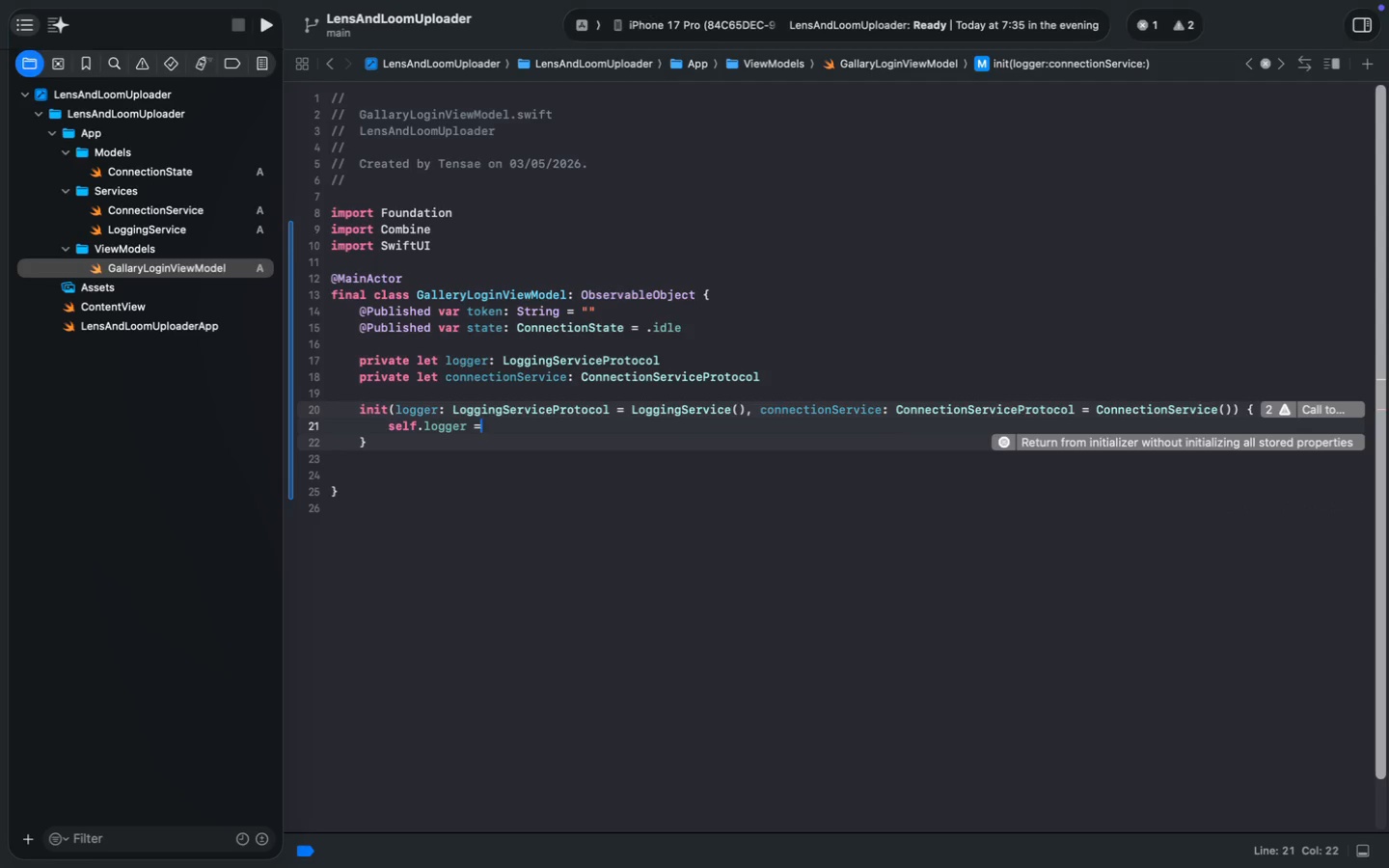 
type( = logger)
 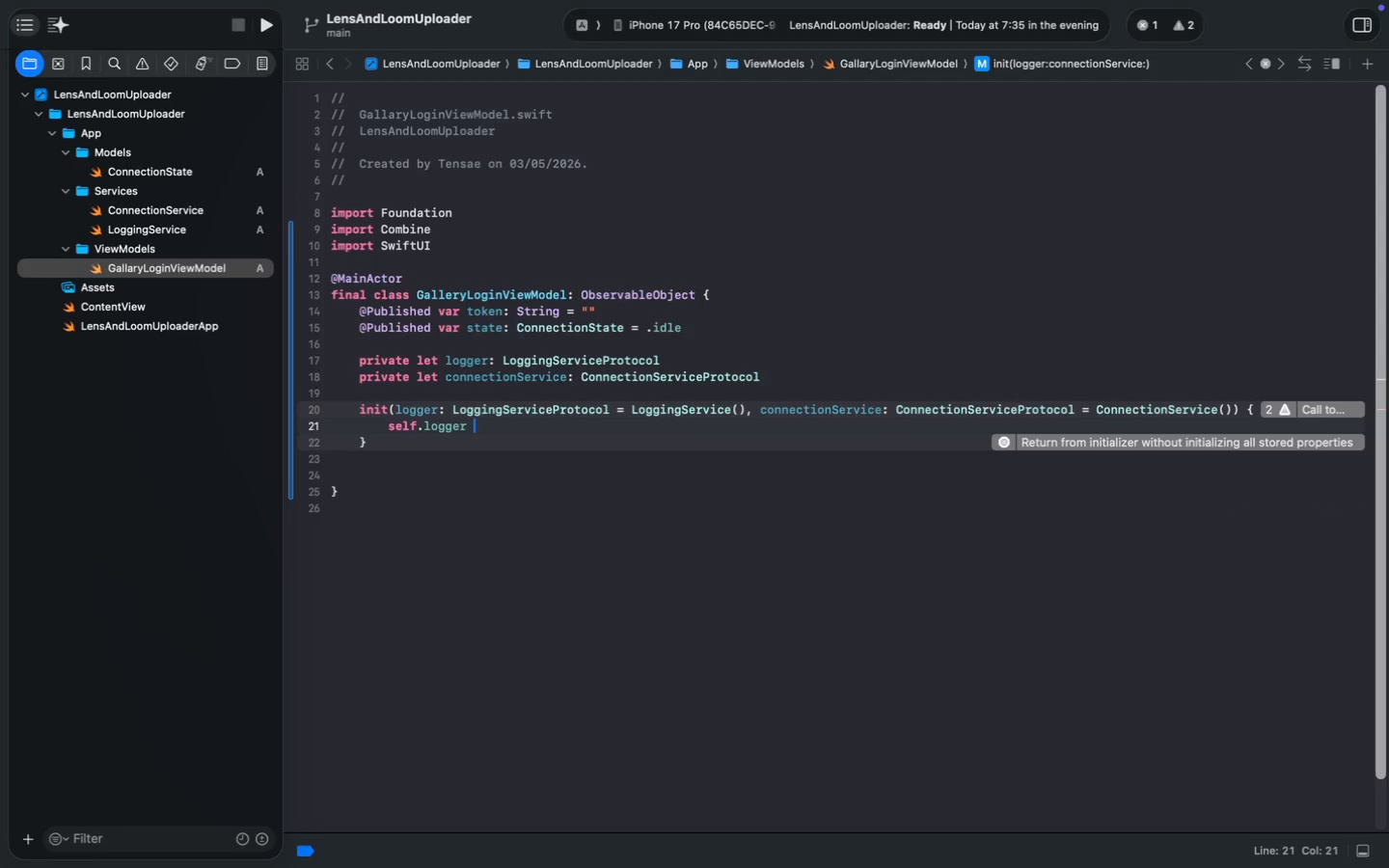 
key(Enter)
 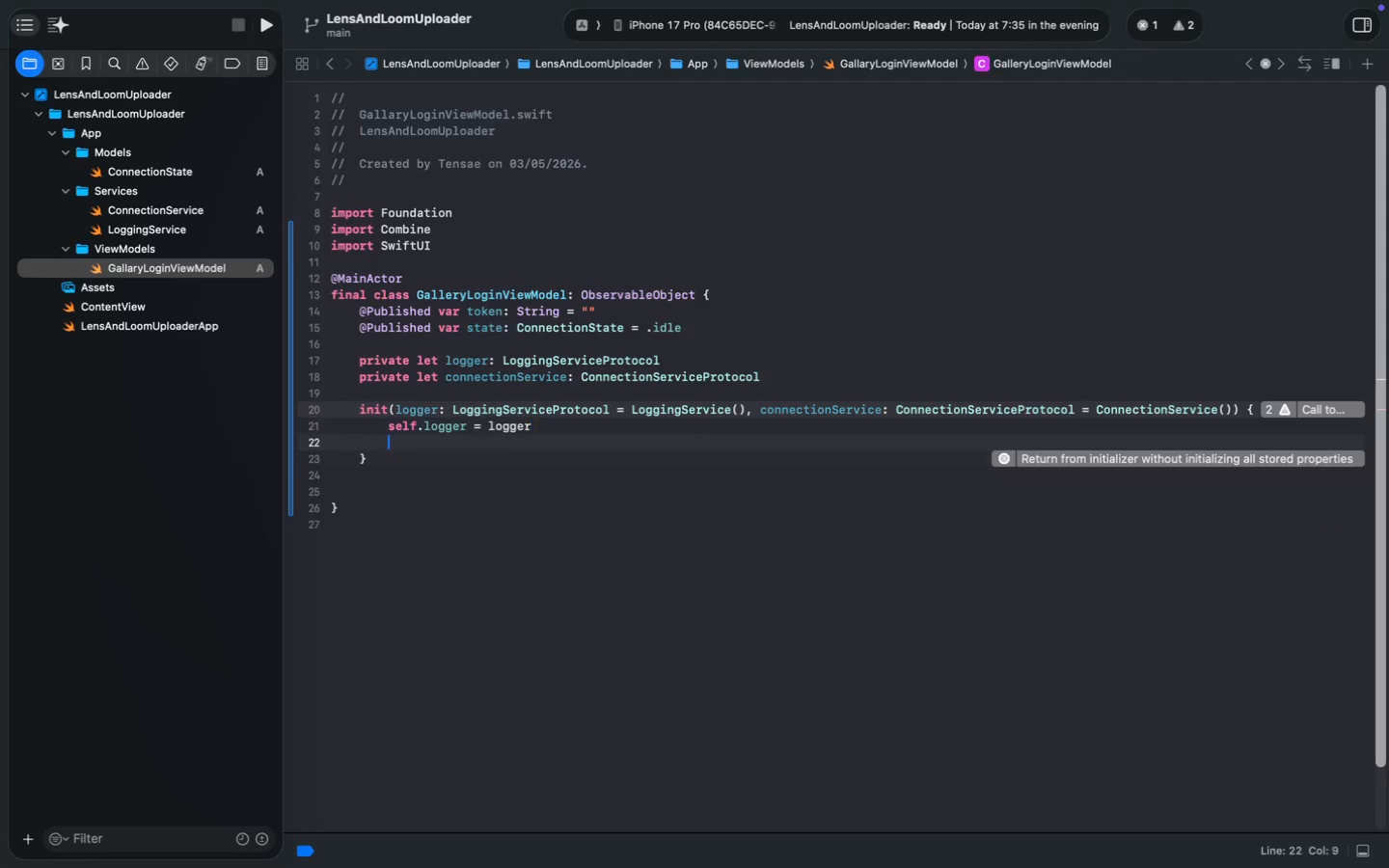 
key(Enter)
 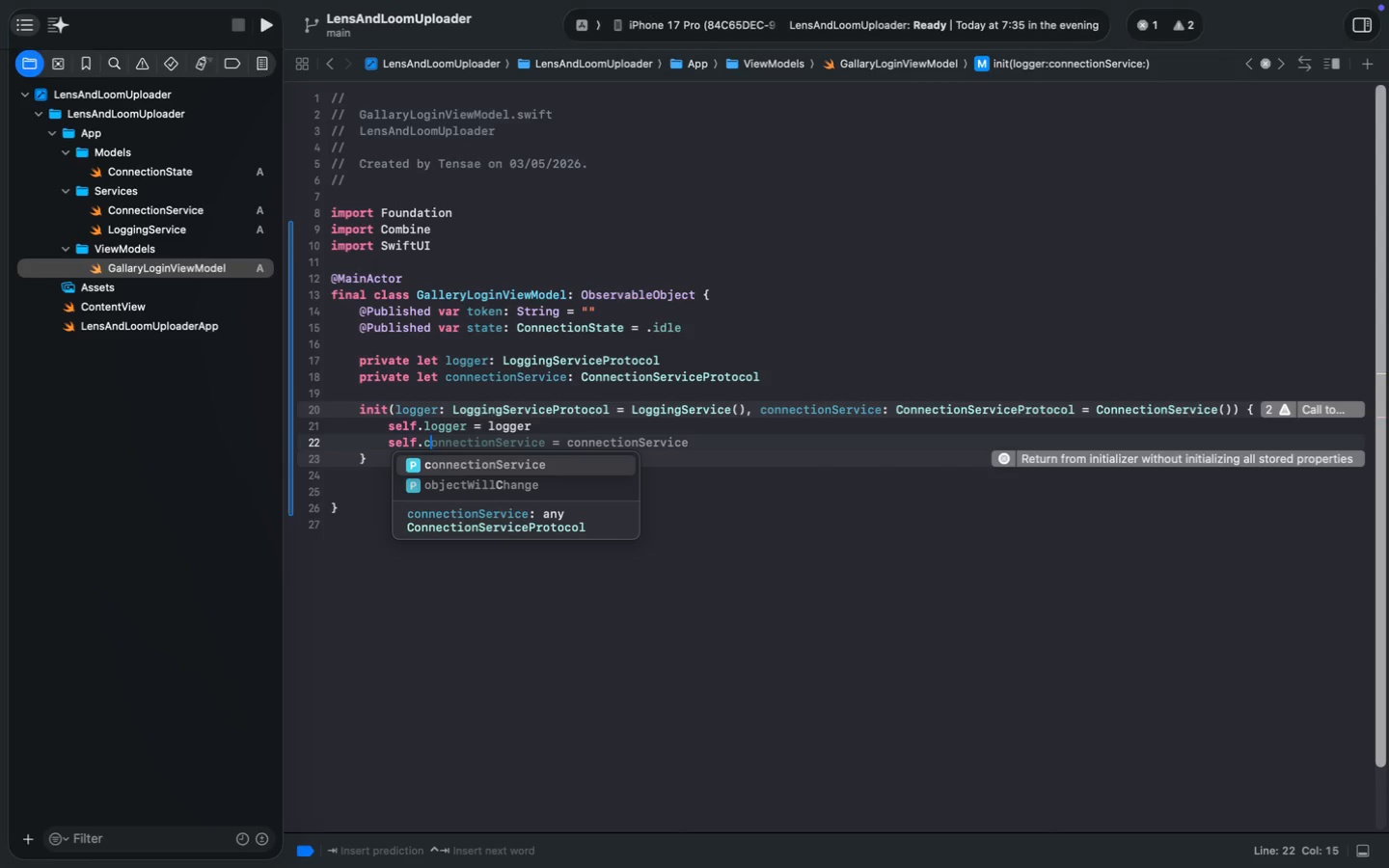 
type(self.c)
 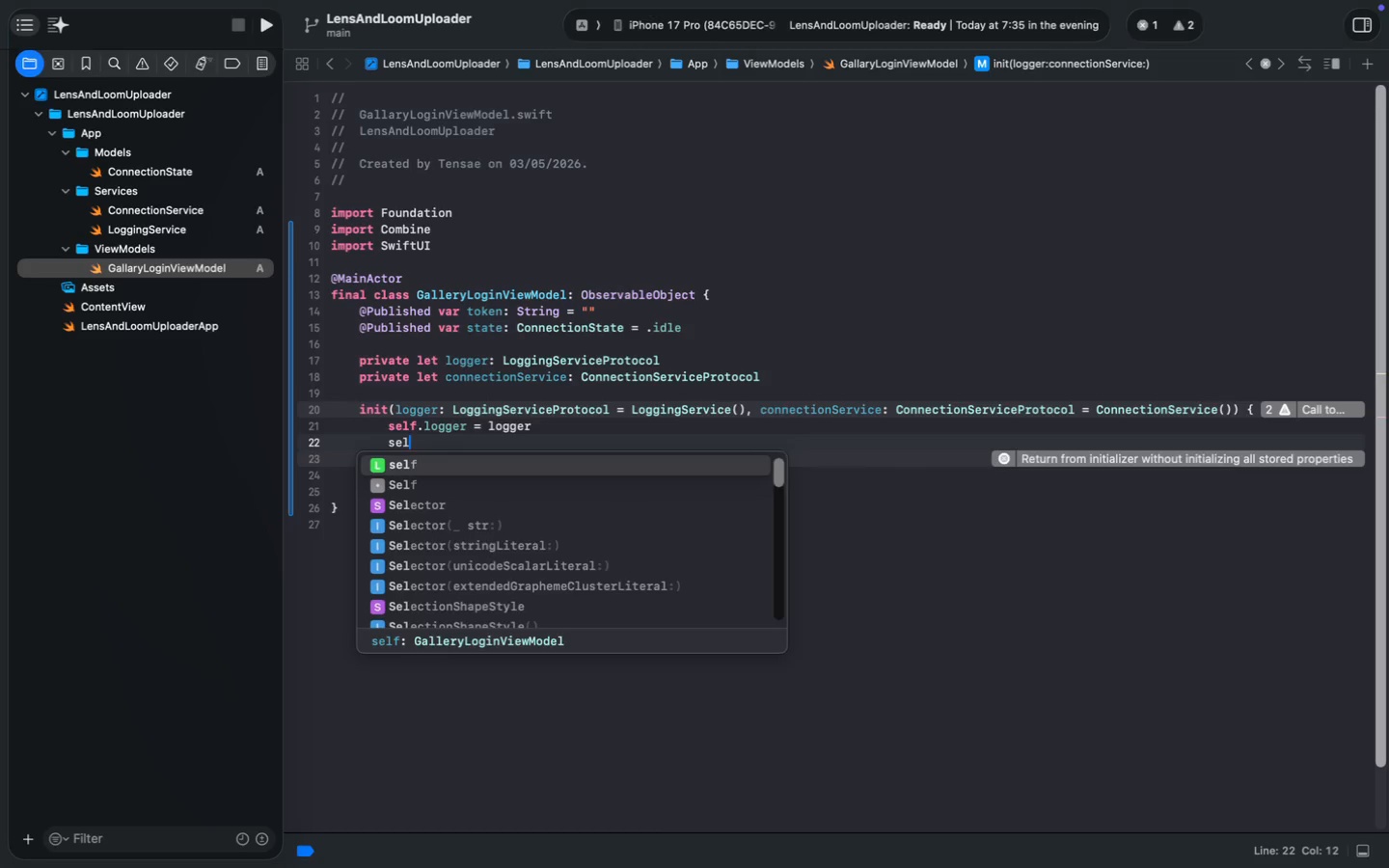 
key(Enter)
 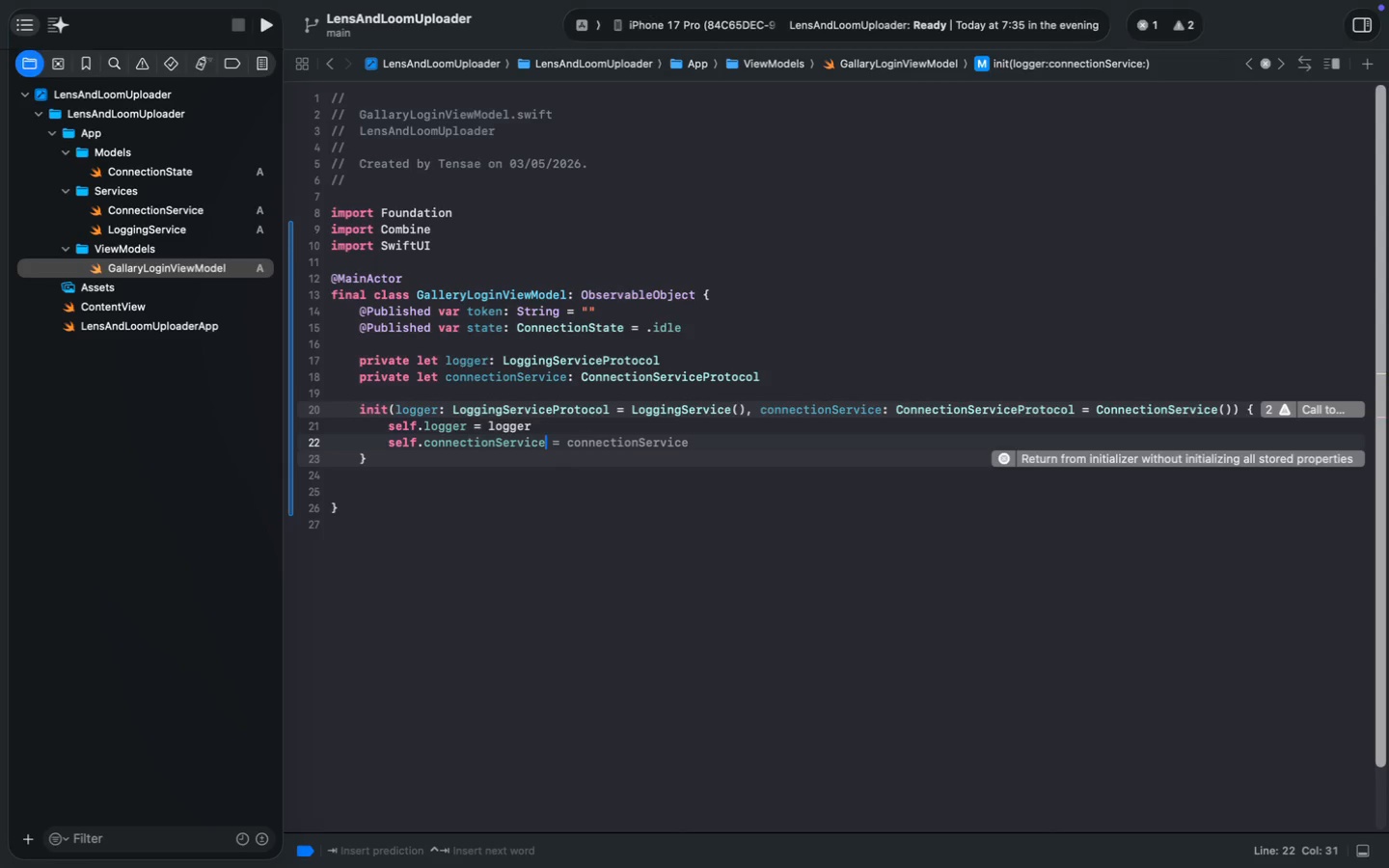 
key(Enter)
 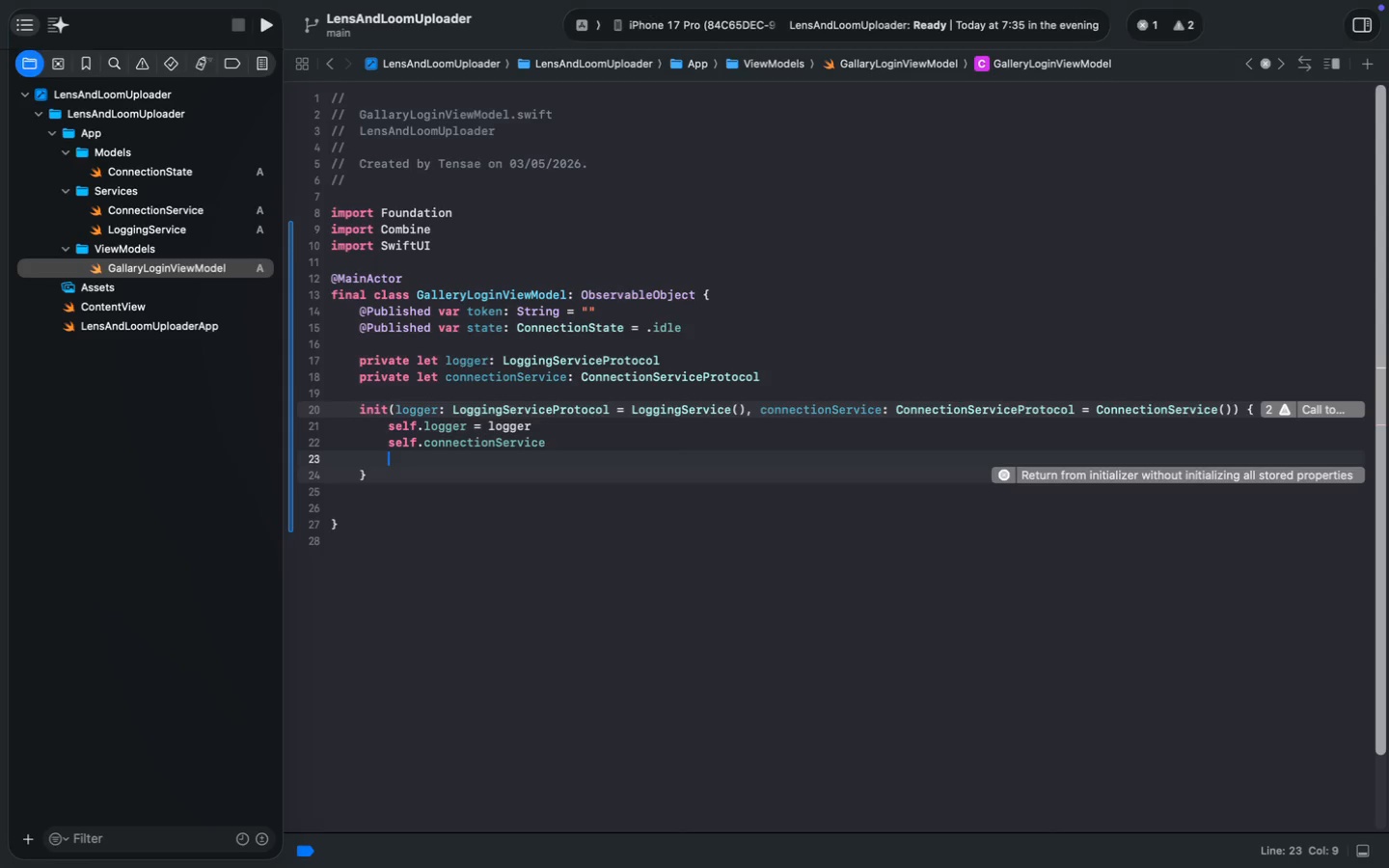 
key(Meta+S)
 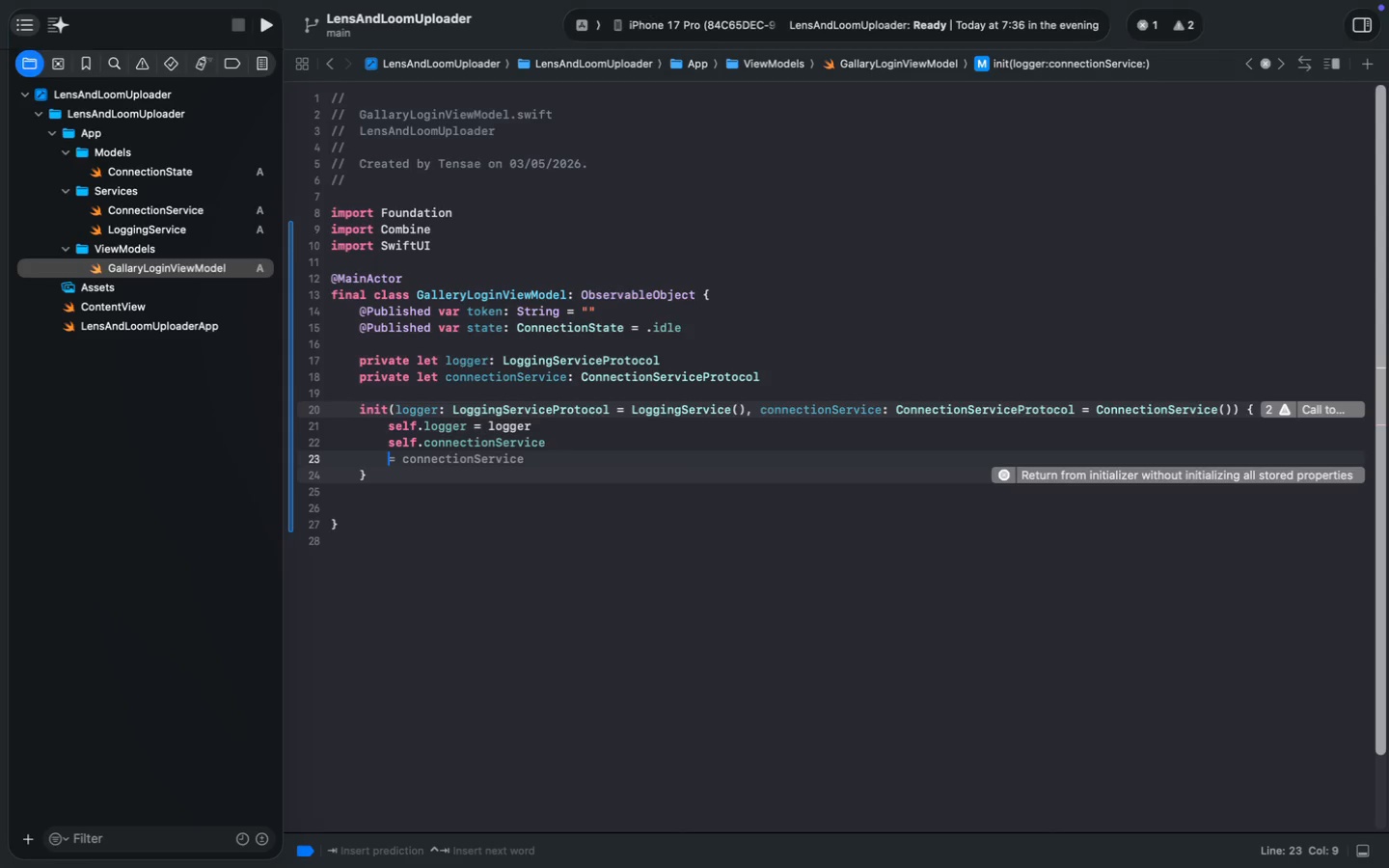 
key(Meta+S)
 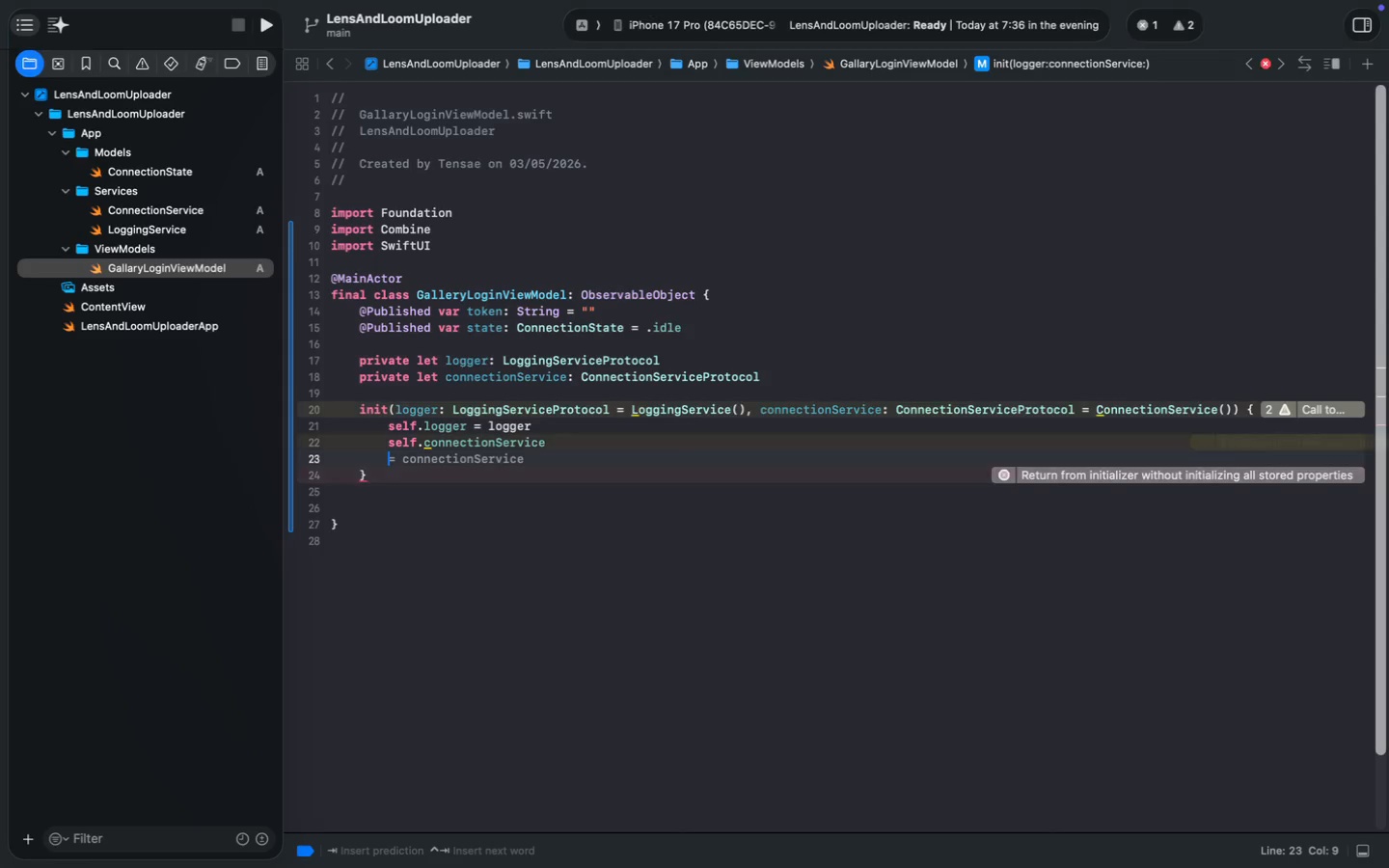 
key(Meta+S)
 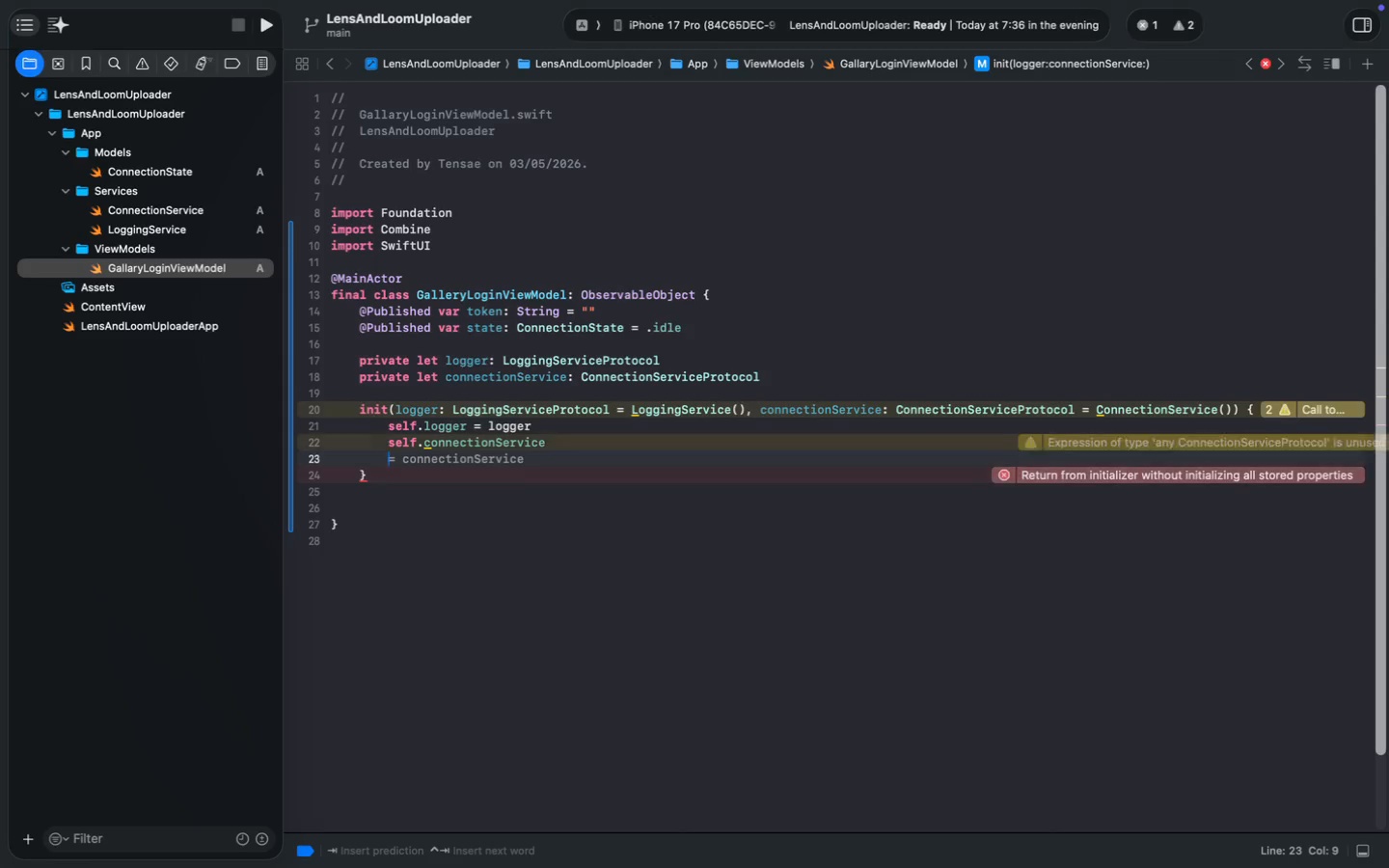 
key(Meta+S)
 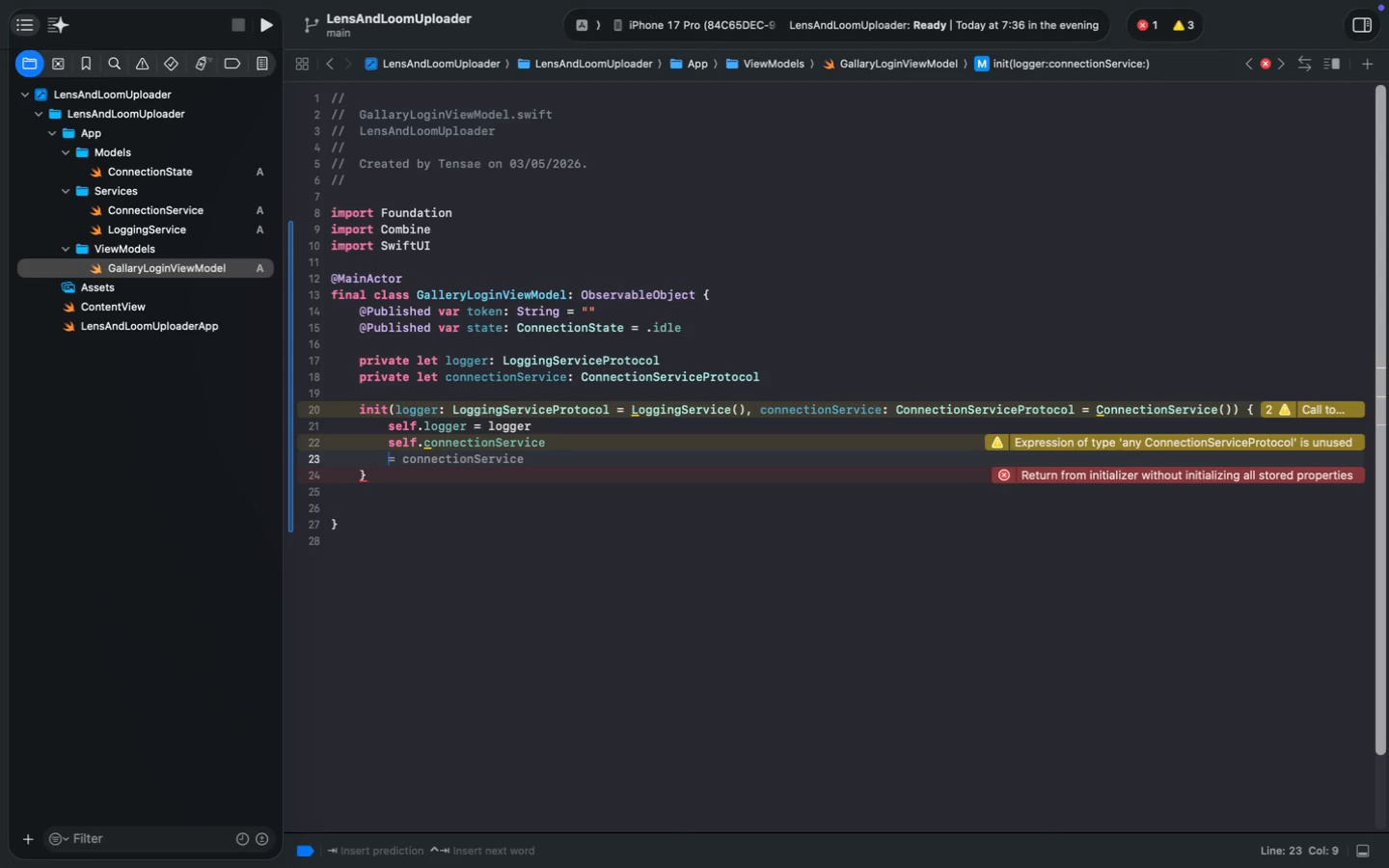 
wait(5.11)
 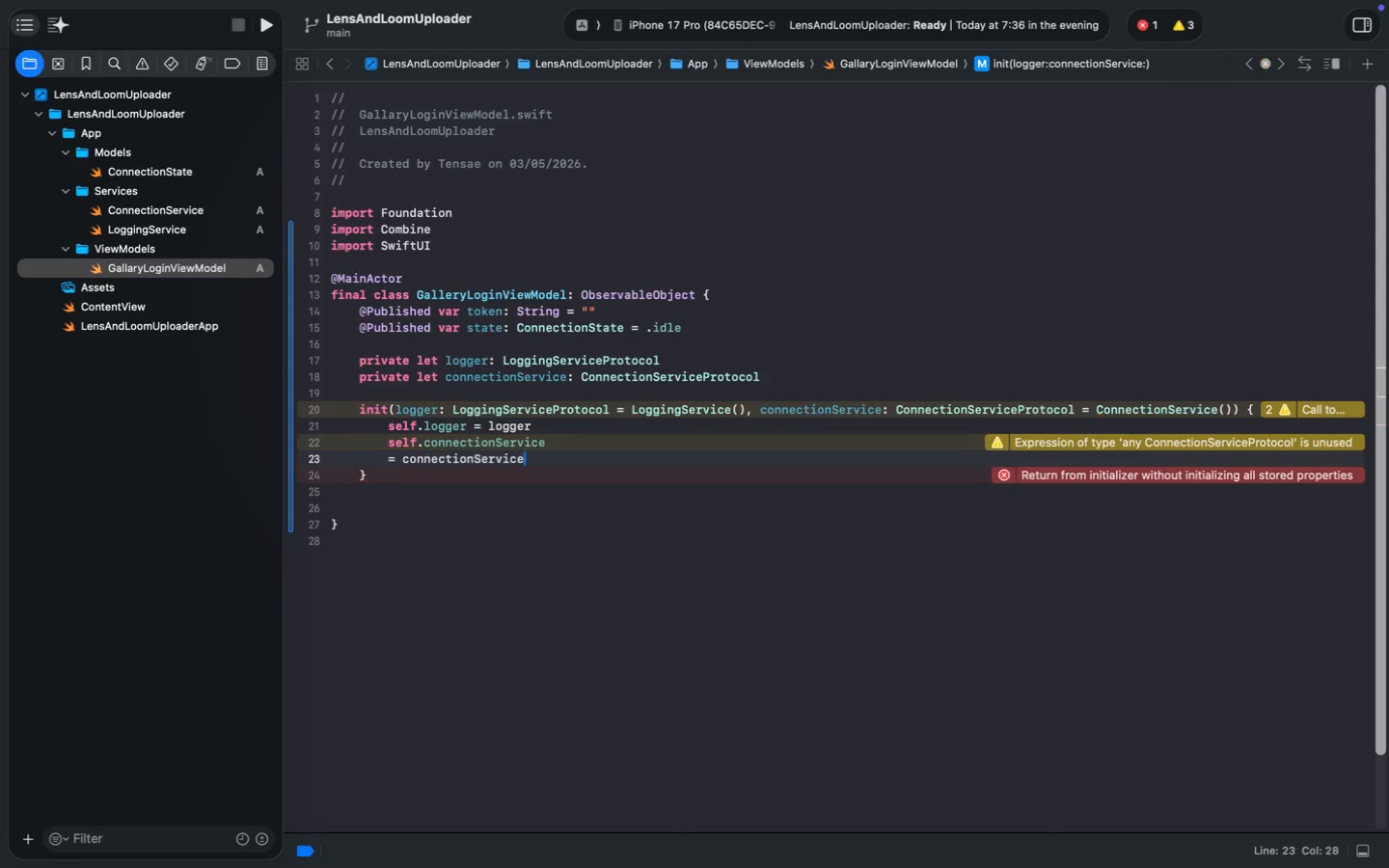 
key(Tab)
 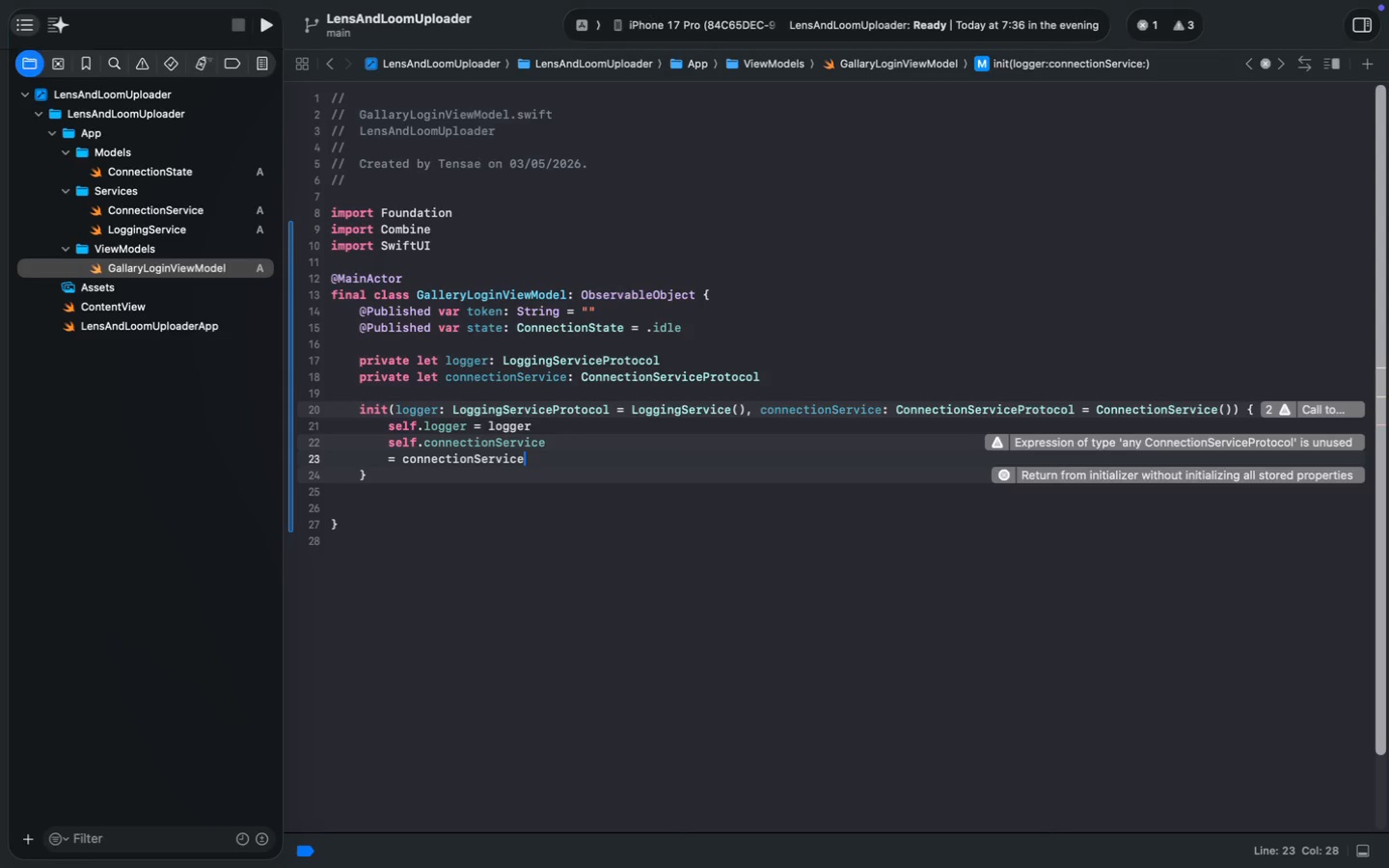 
key(Meta+S)
 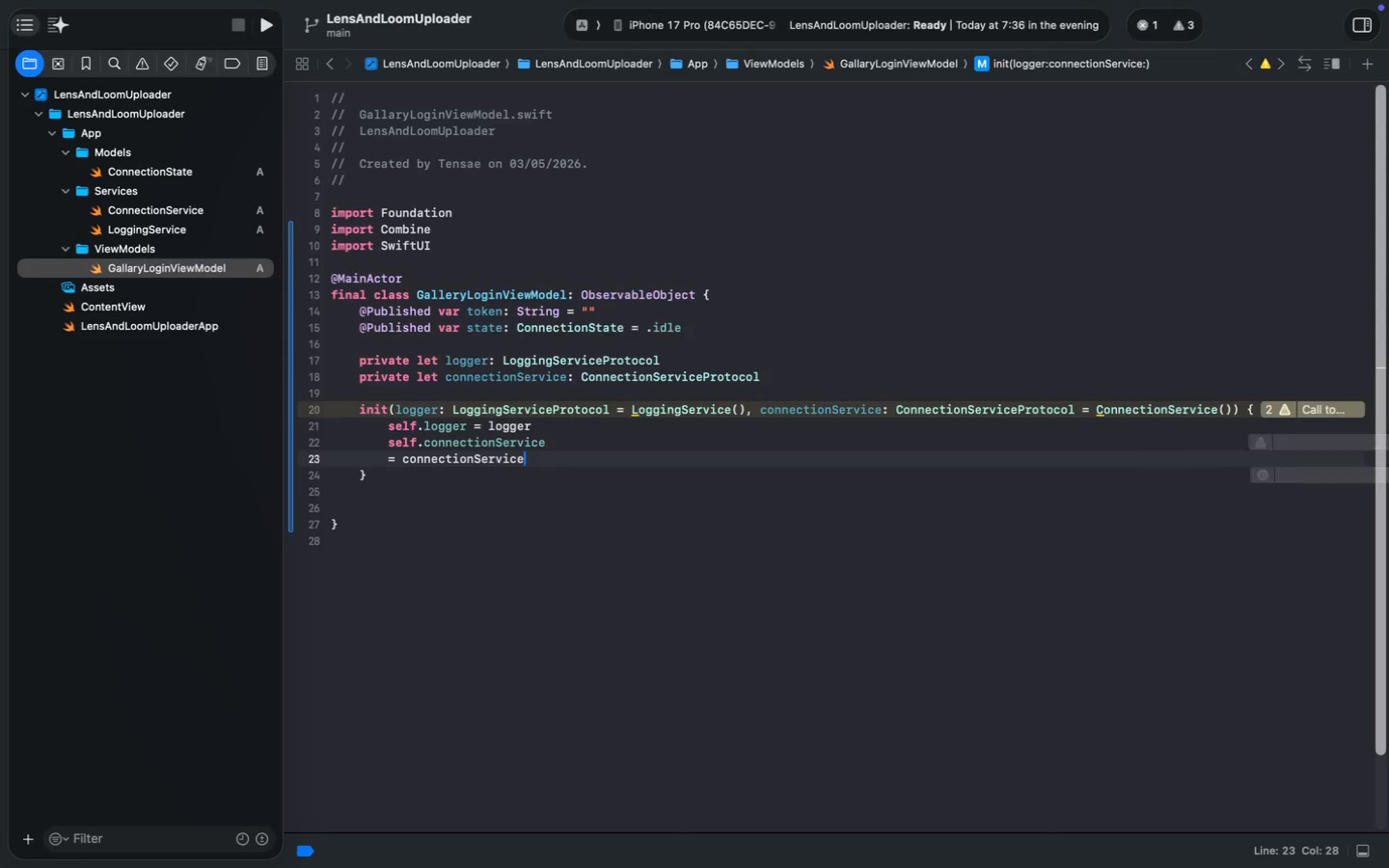 
key(Meta+S)
 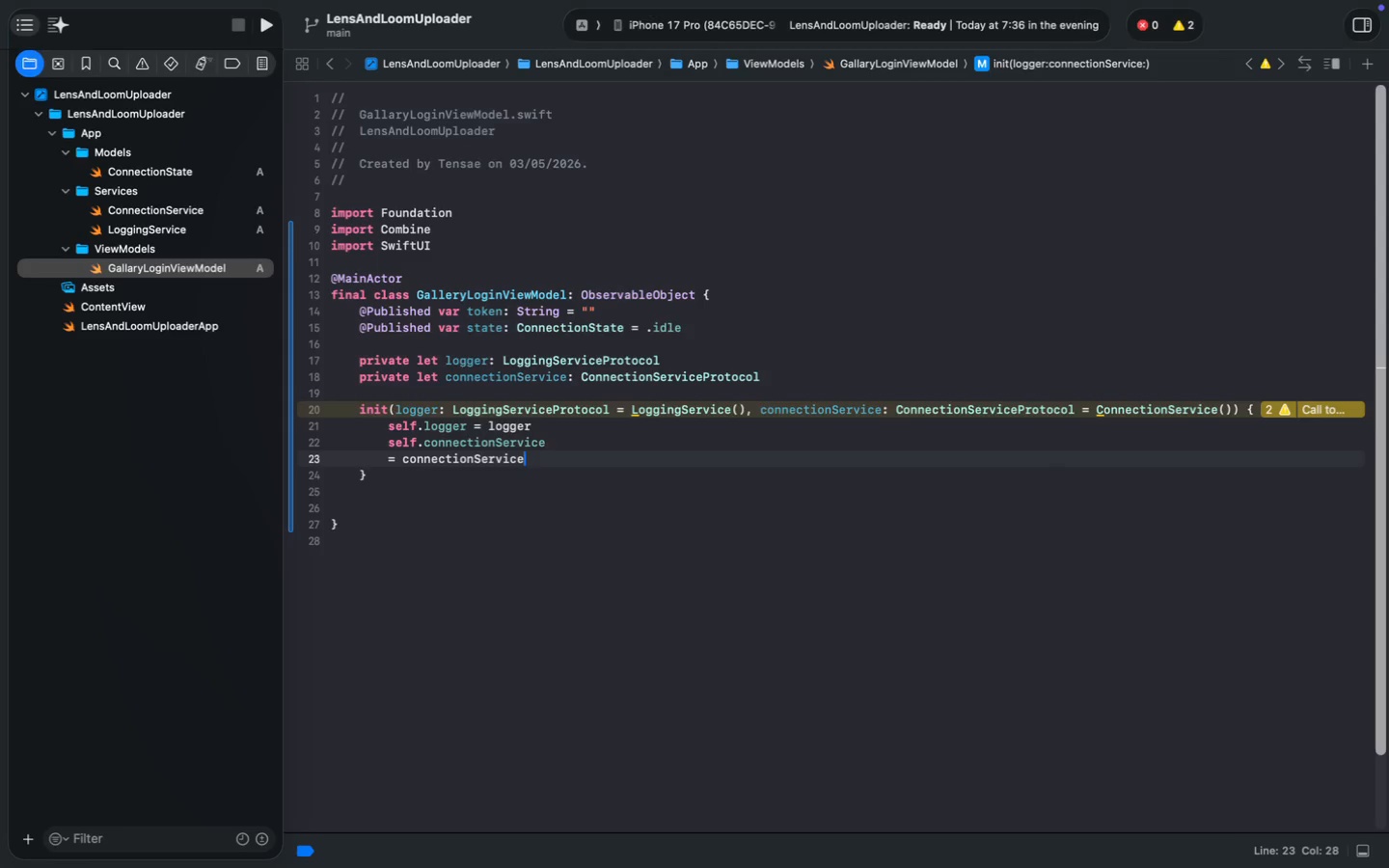 
key(Meta+MetaRight)
 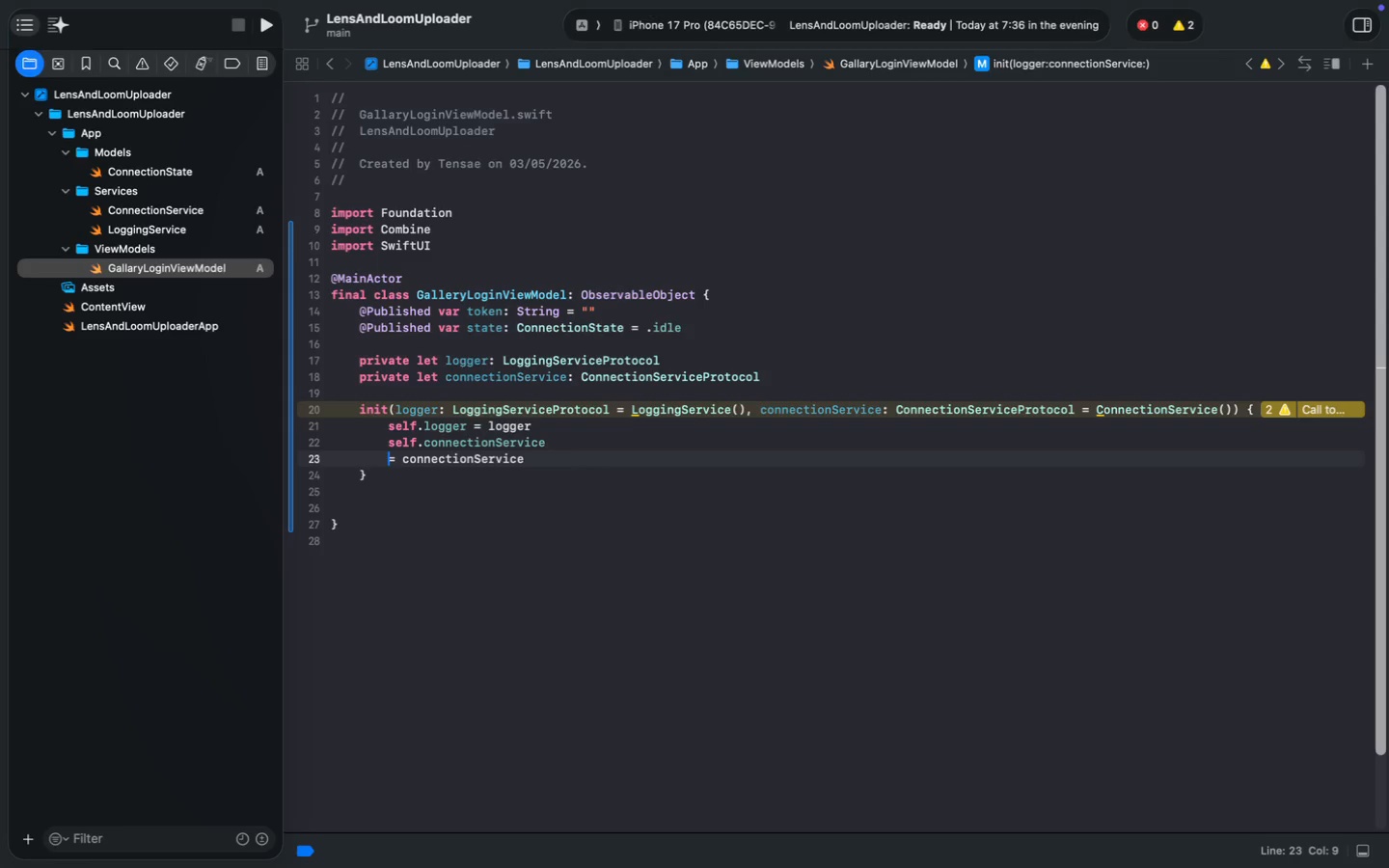 
key(Meta+ArrowLeft)
 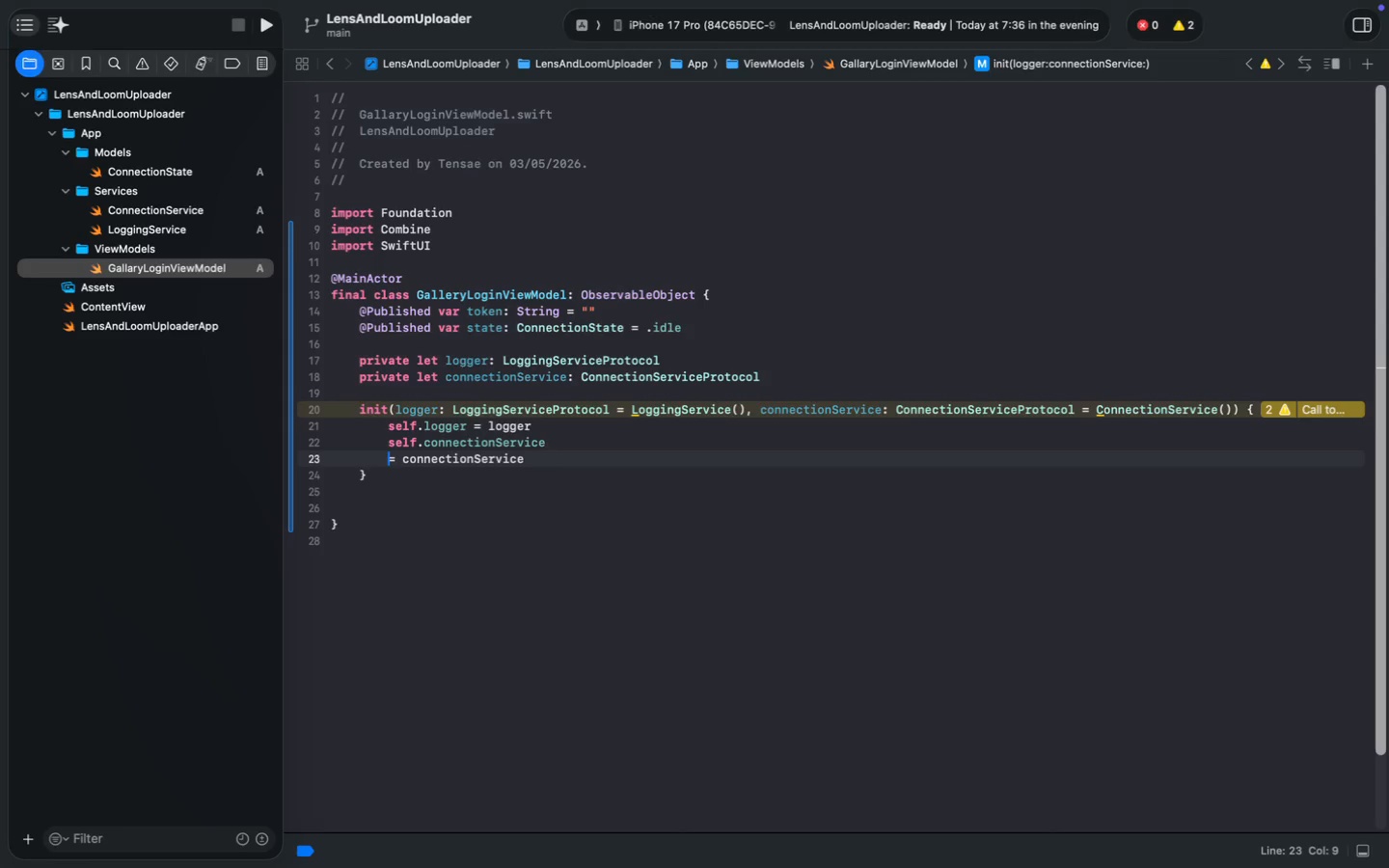 
key(Backspace)
 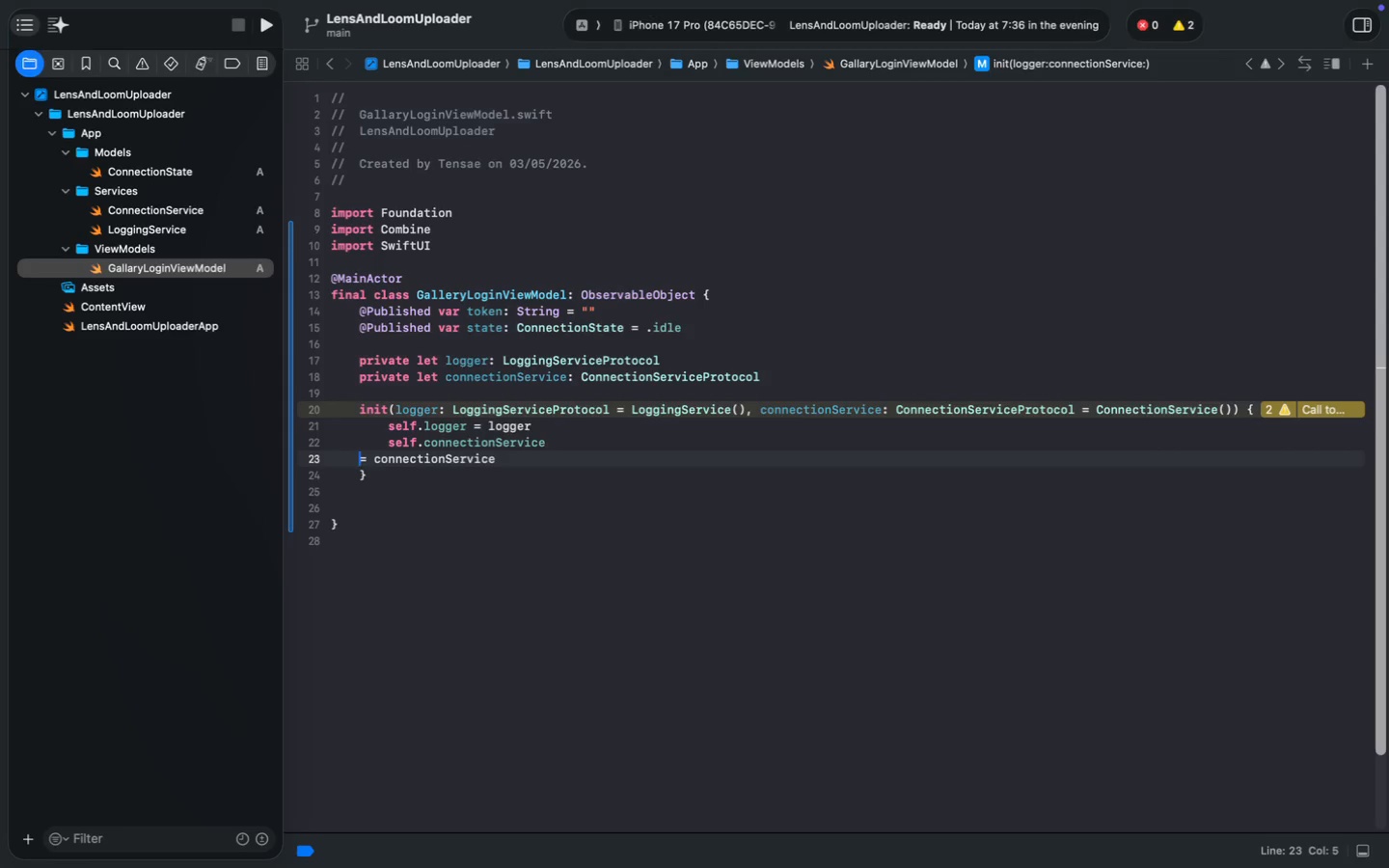 
key(Backspace)
 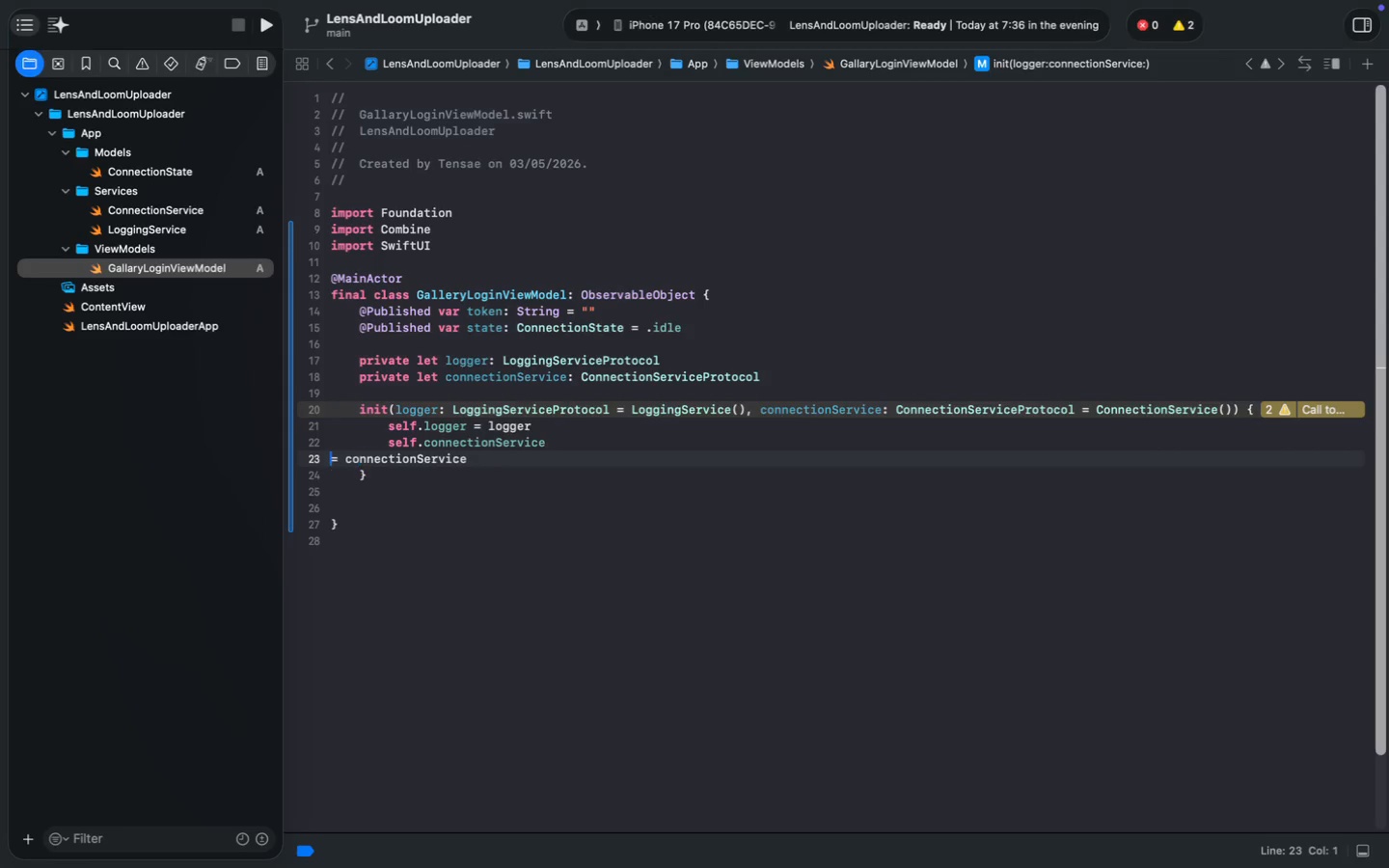 
key(Backspace)
 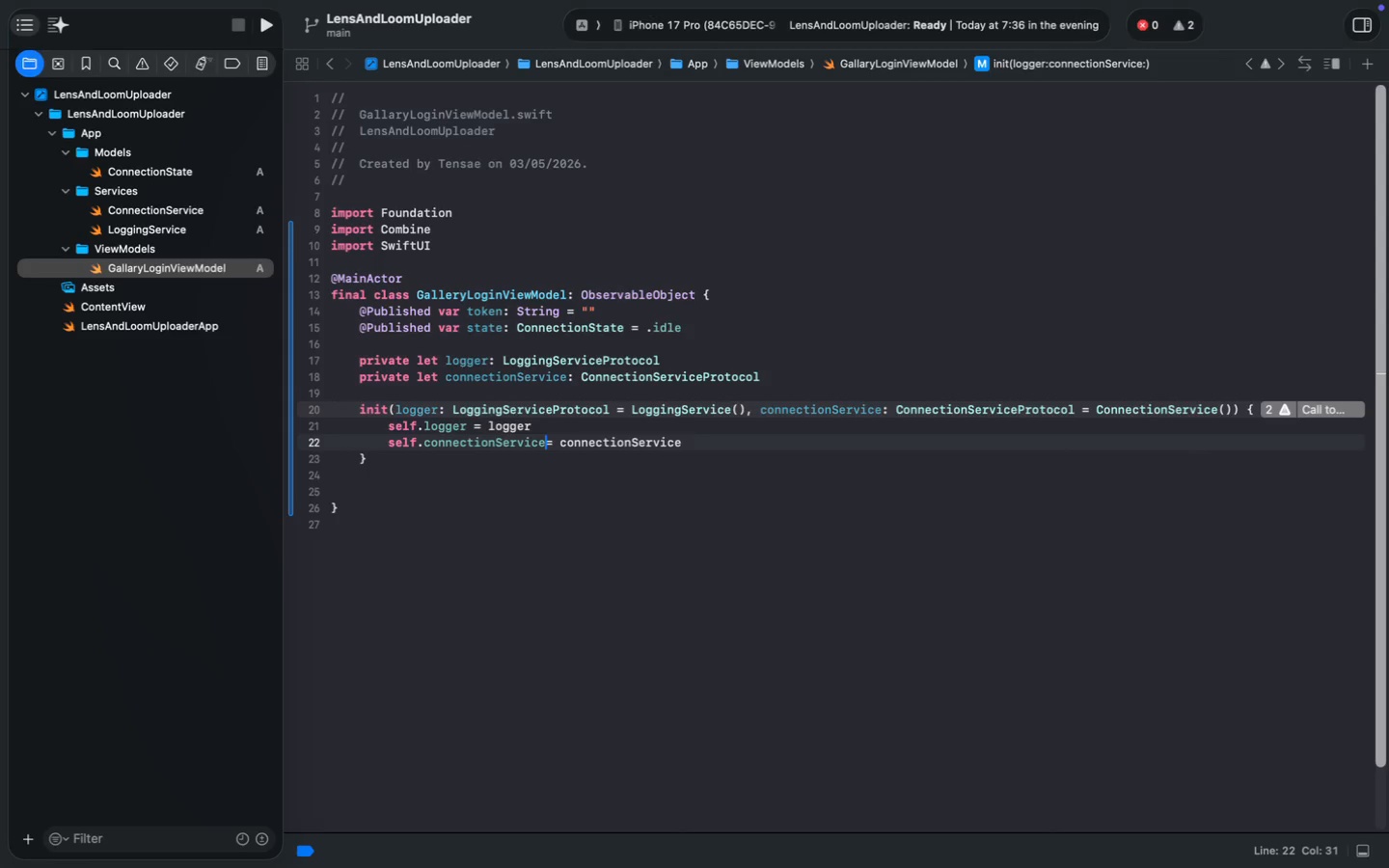 
key(Space)
 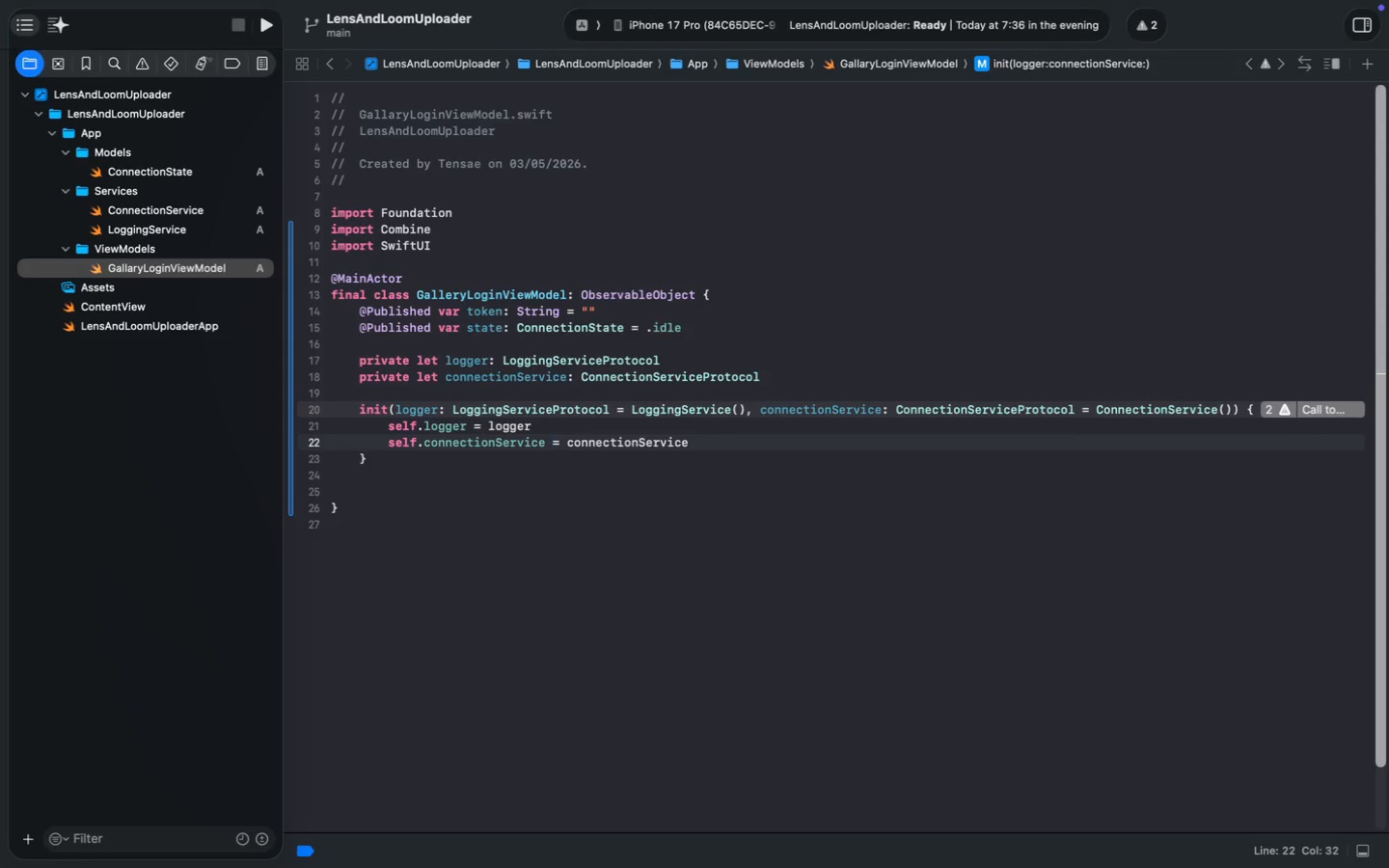 
key(Meta+S)
 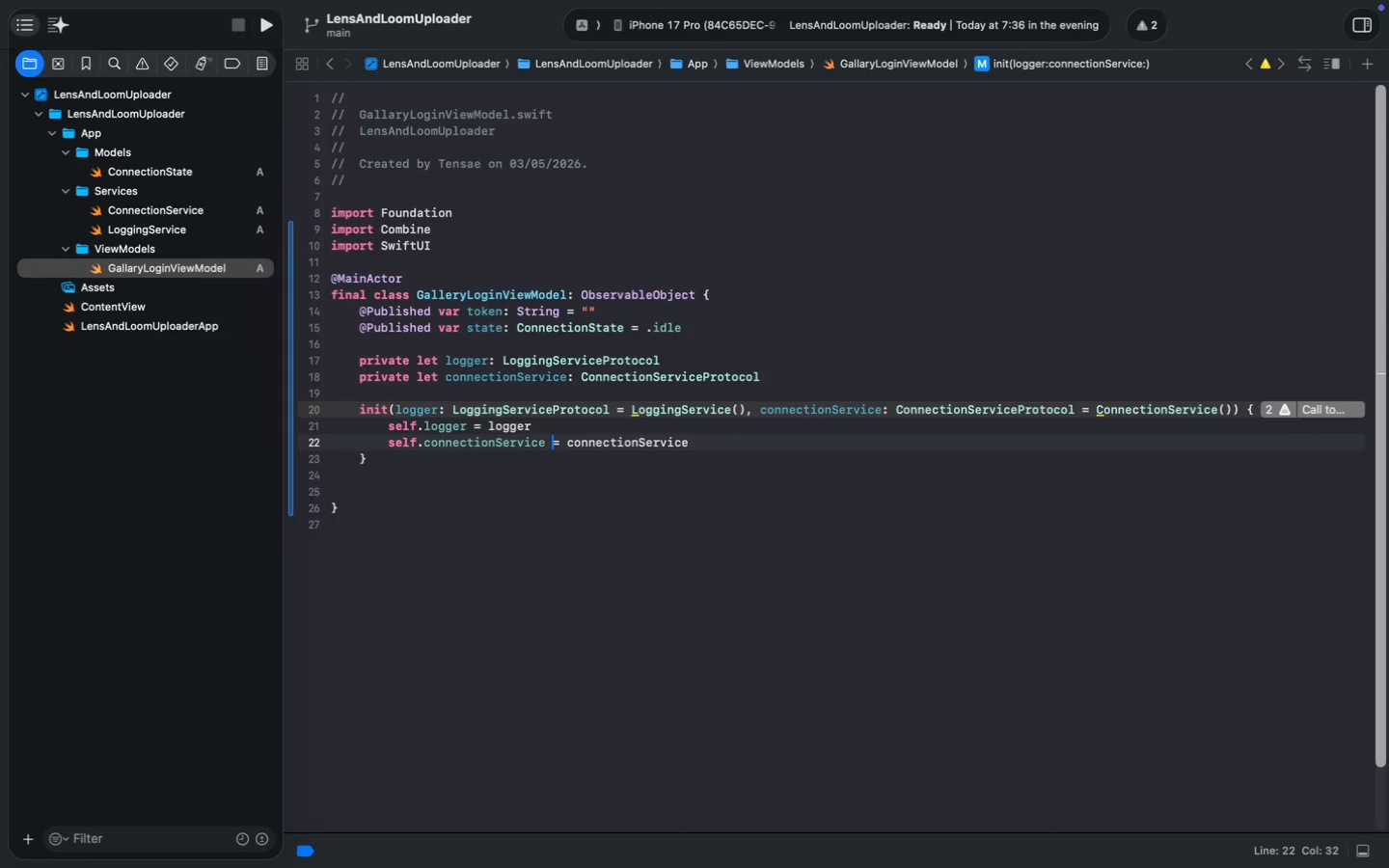 
key(Meta+S)
 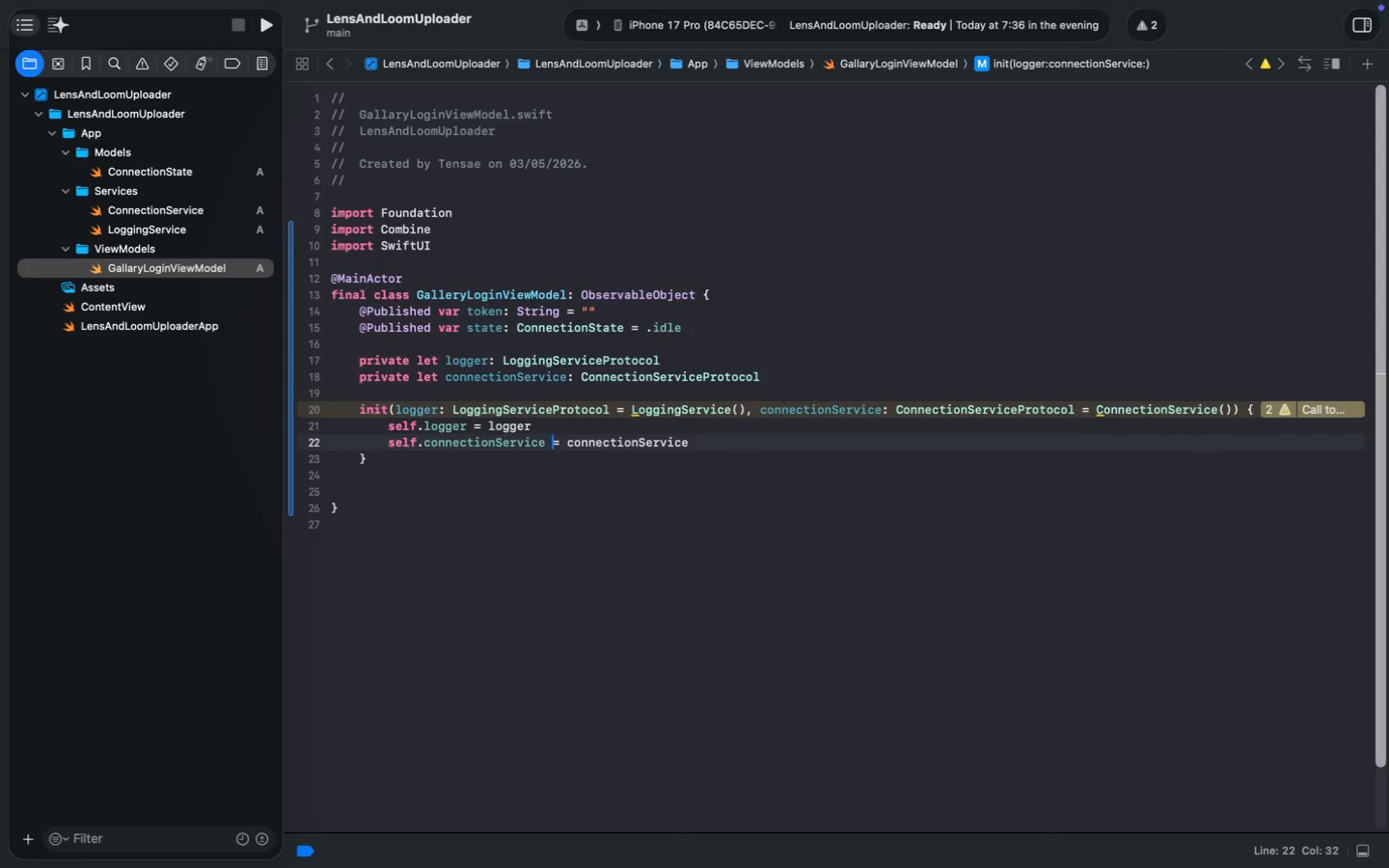 
key(Meta+S)
 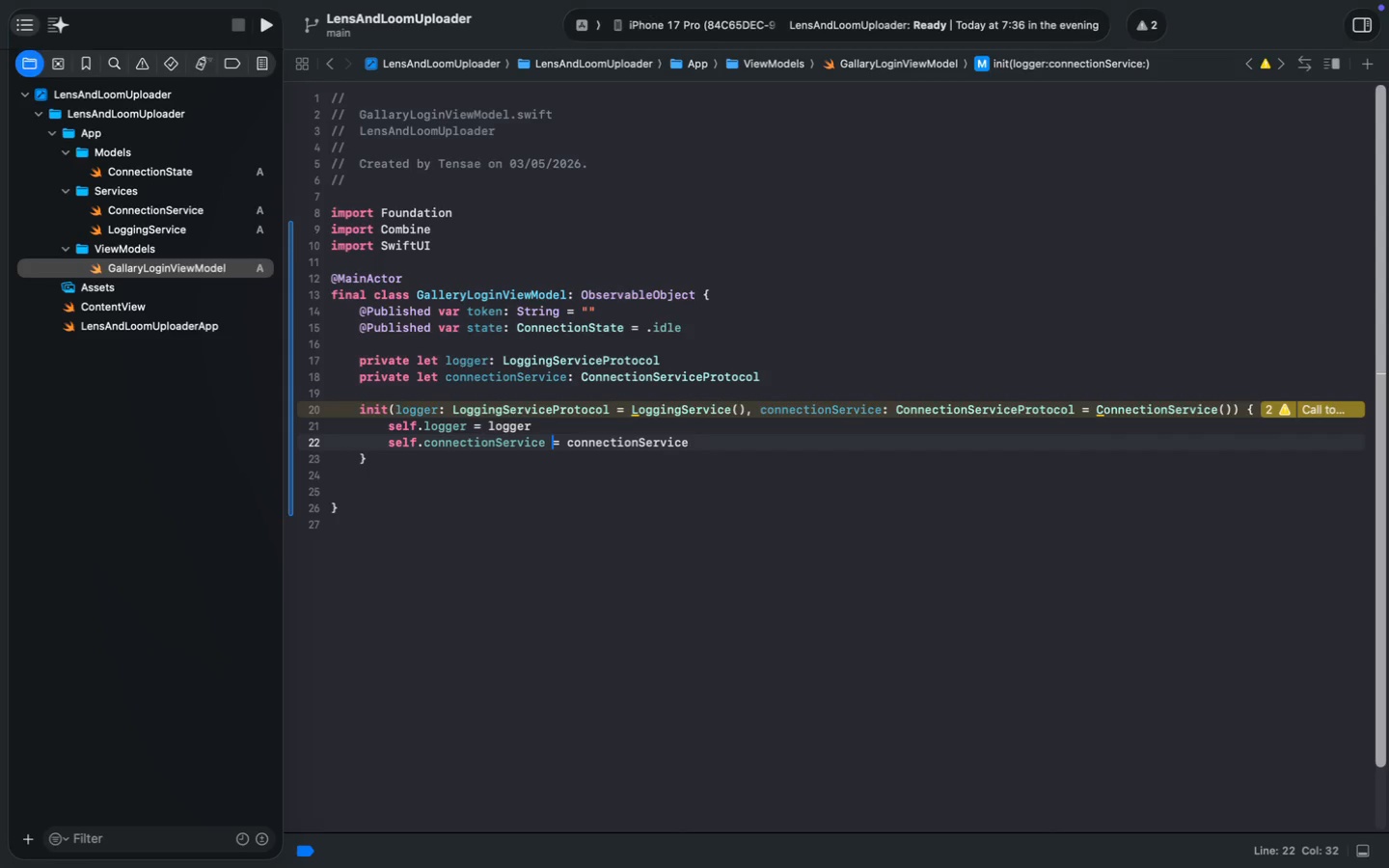 
key(Meta+S)
 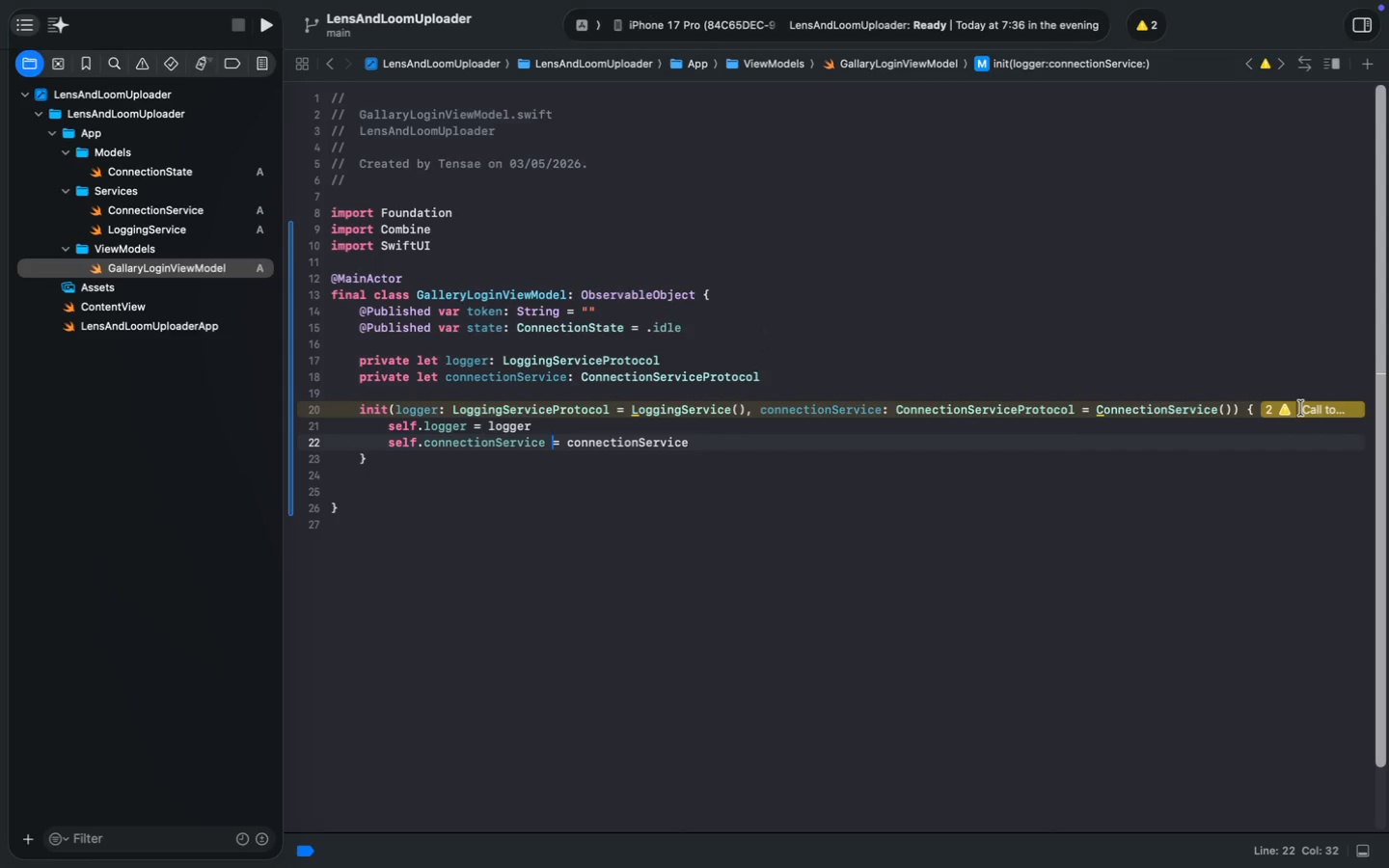 
wait(5.2)
 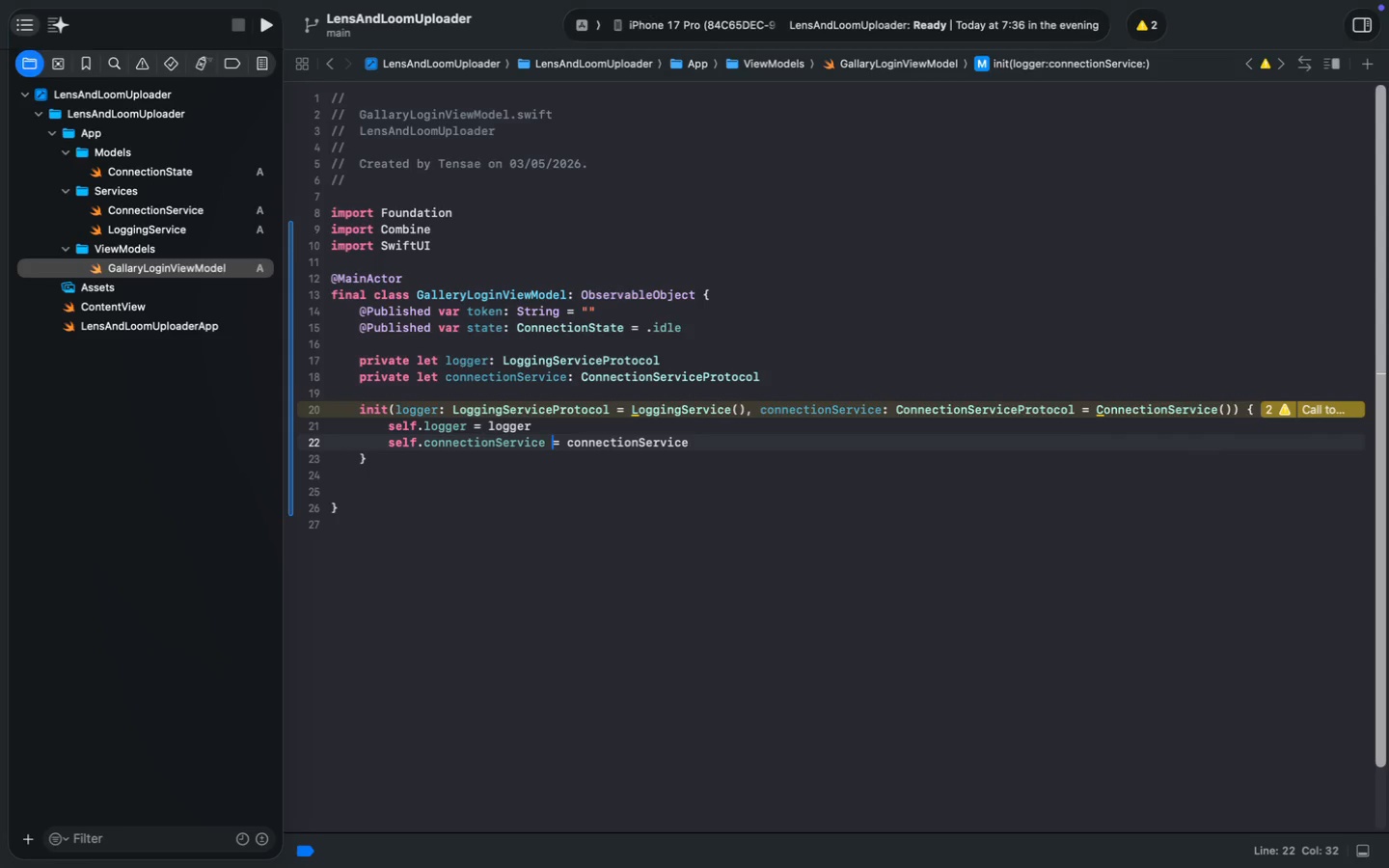 
left_click([1288, 409])
 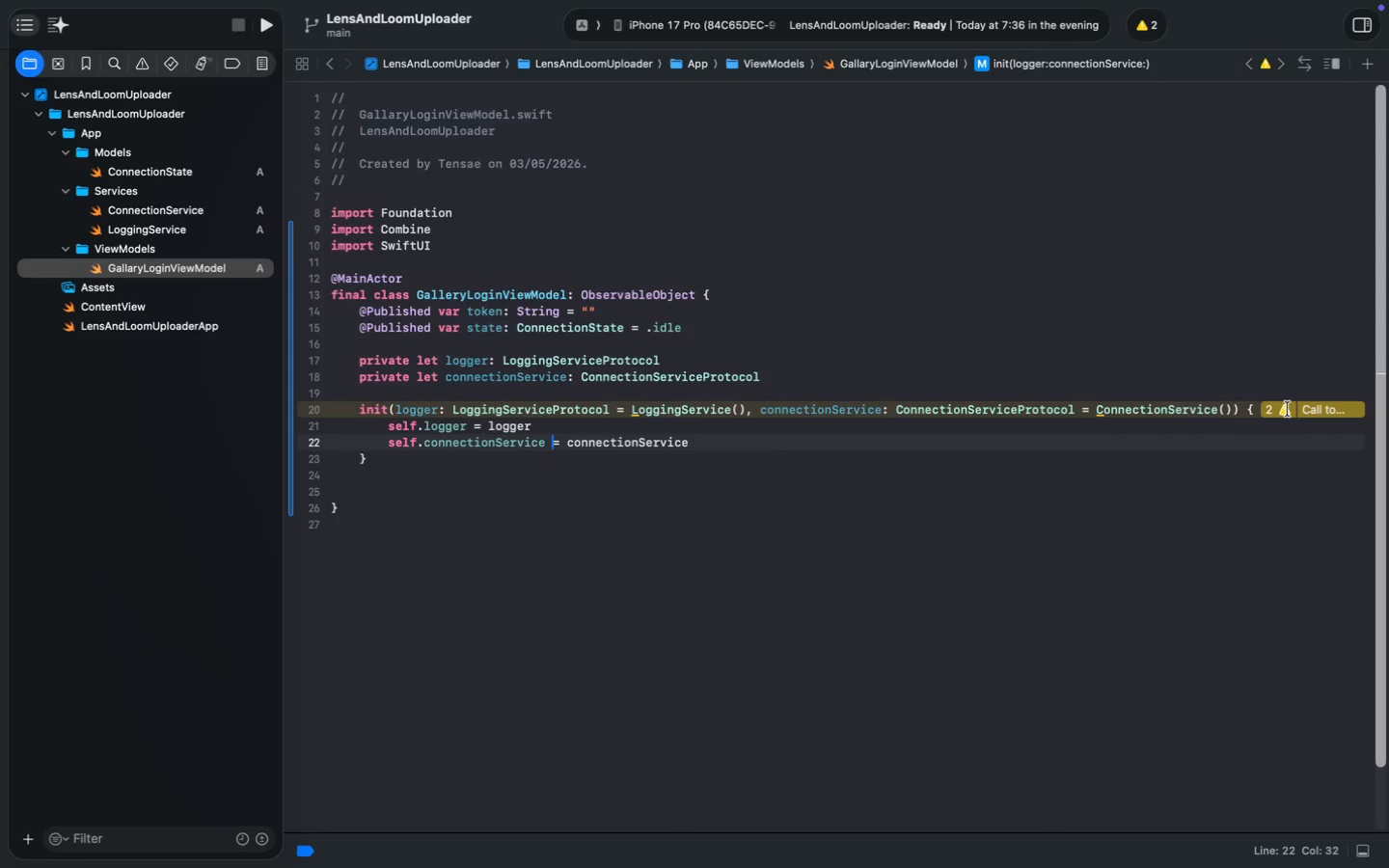 
mouse_move([1284, 437])
 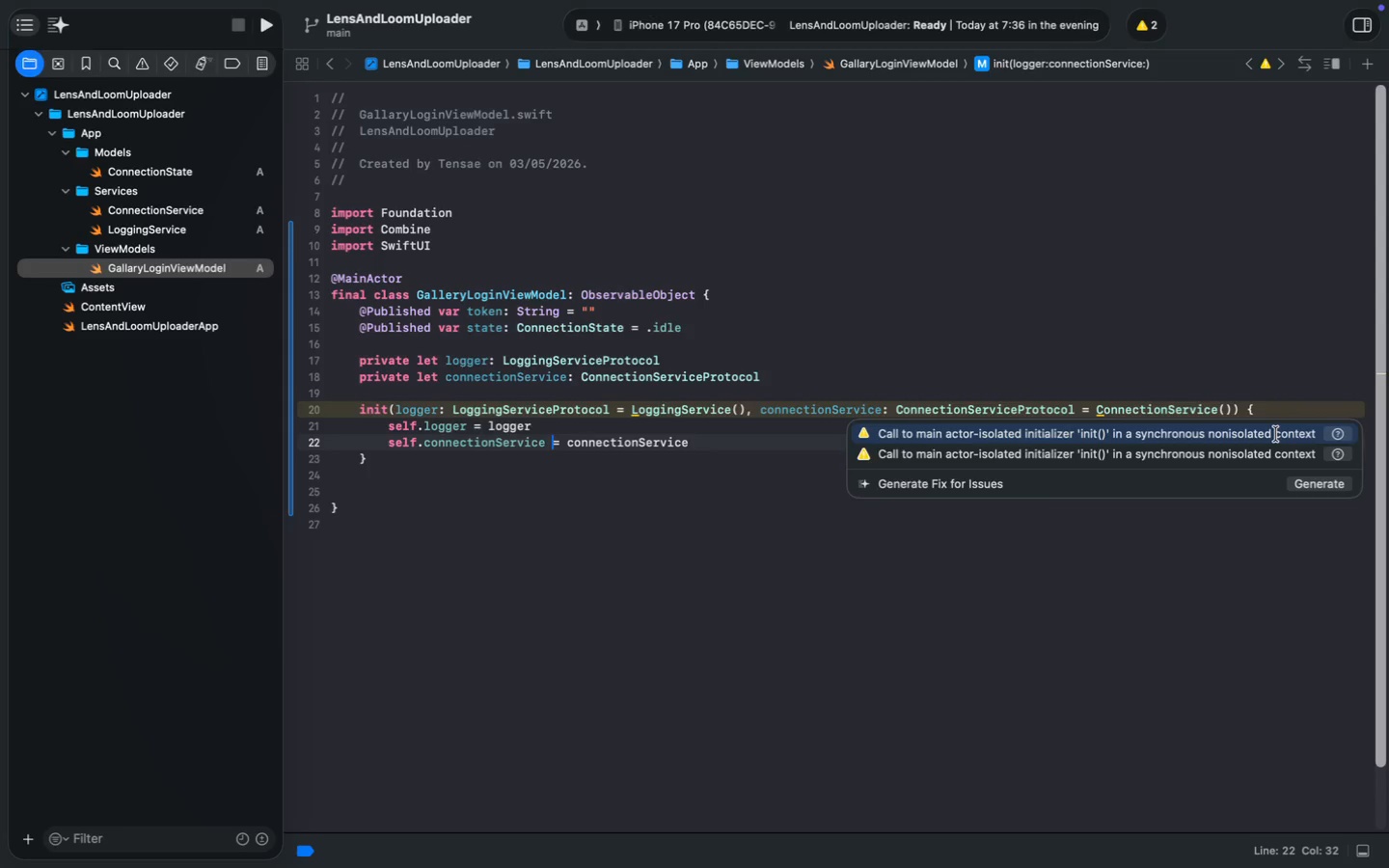 
left_click([1276, 434])
 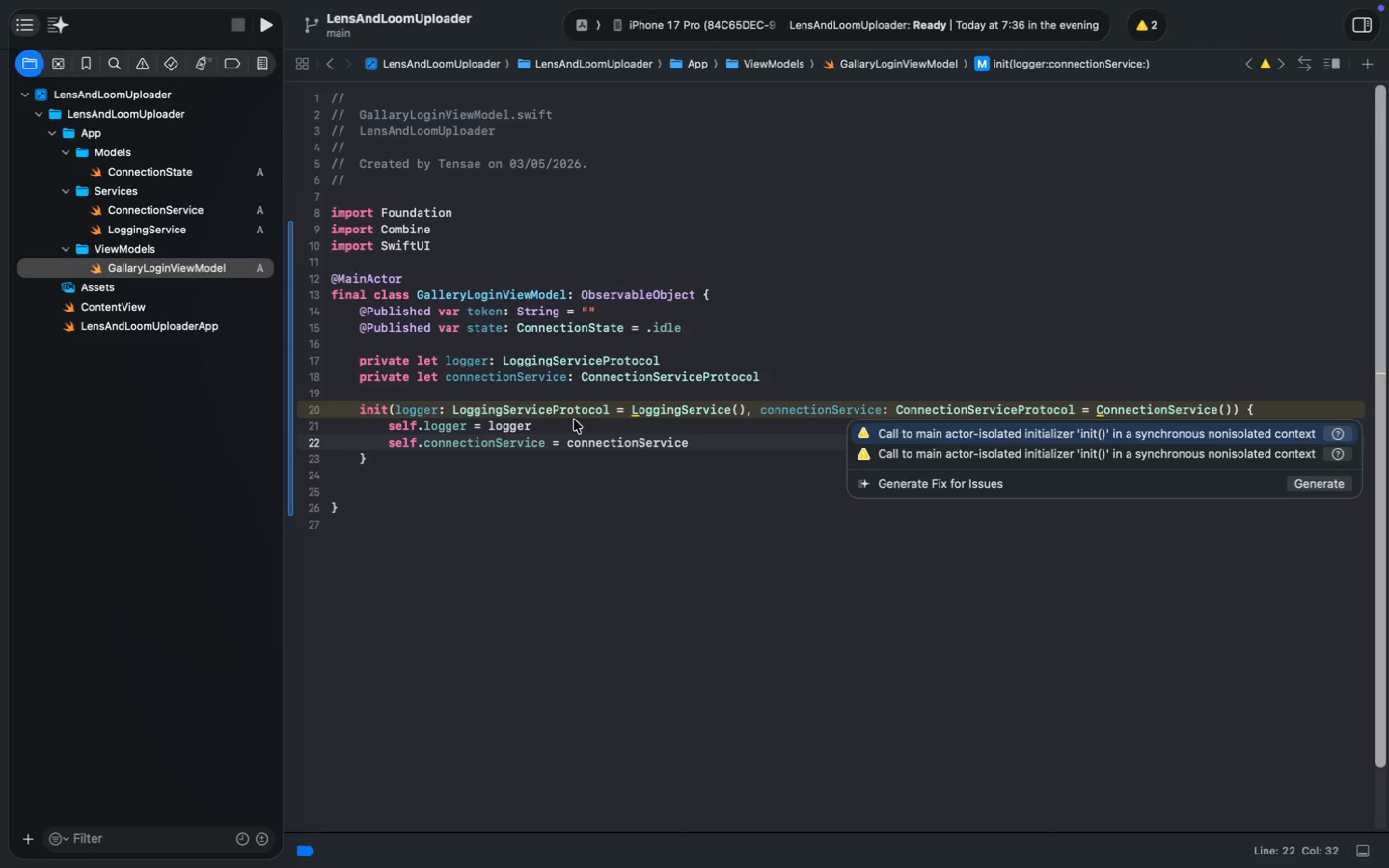 
wait(16.38)
 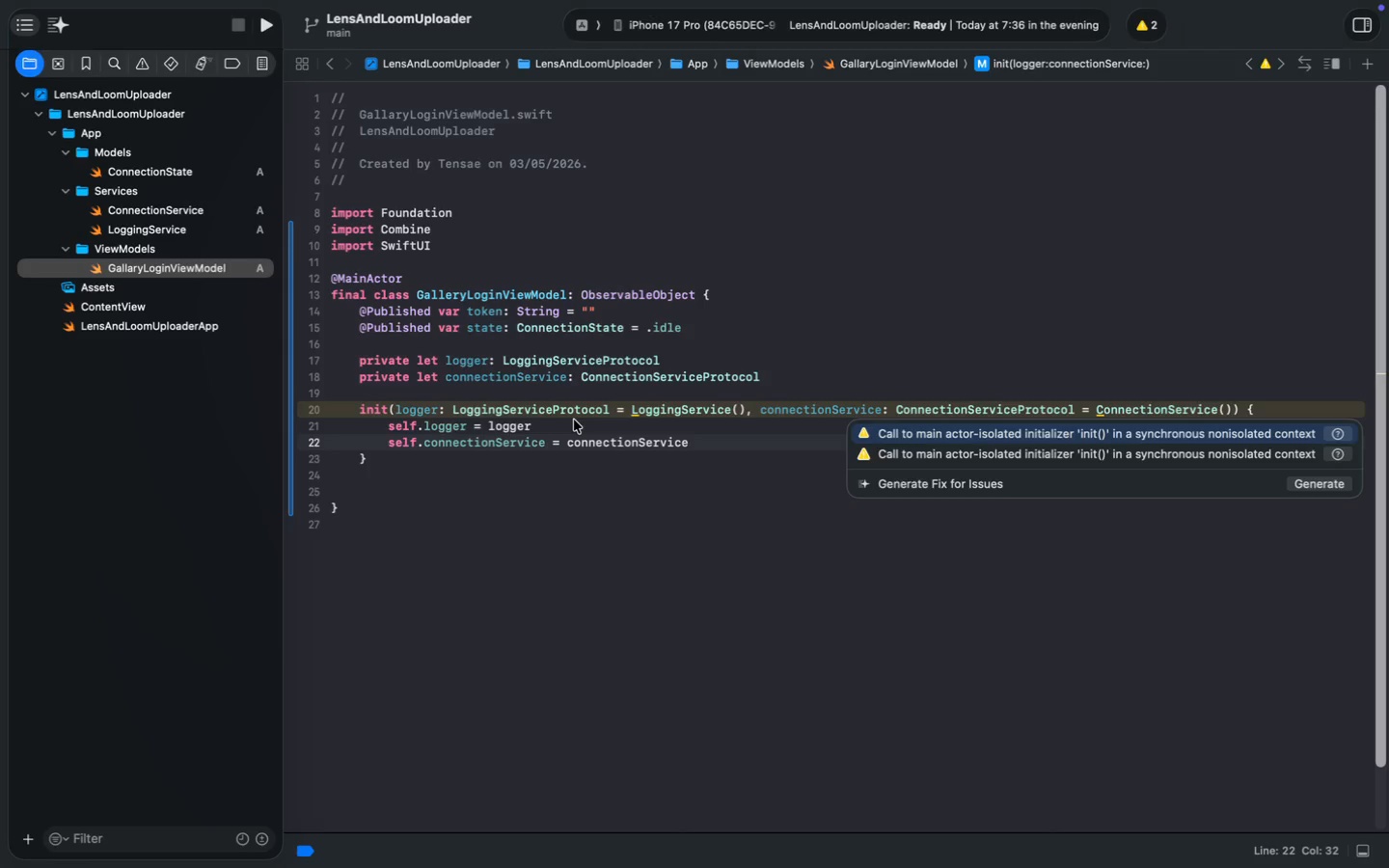 
left_click([468, 460])
 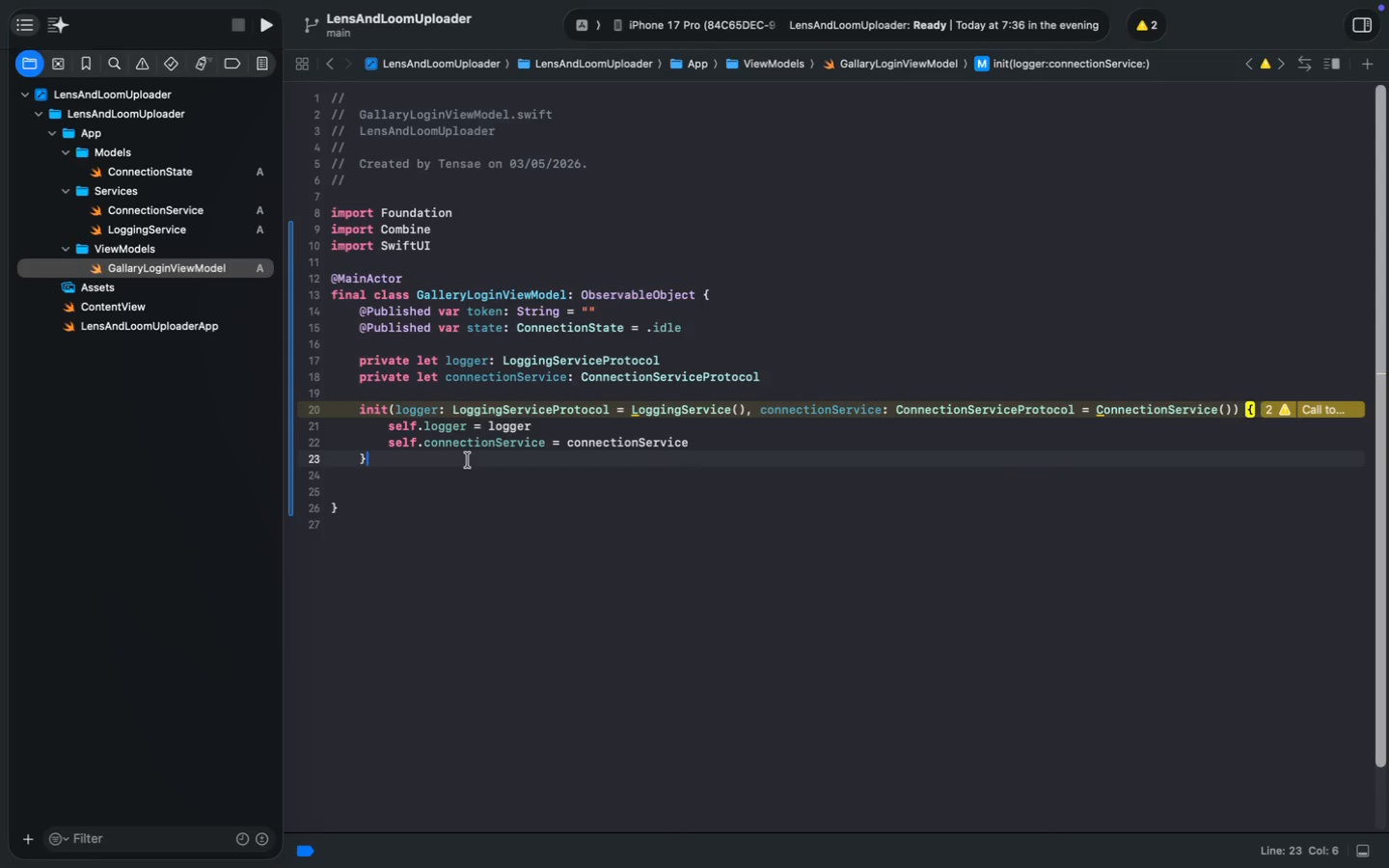 
key(Enter)
 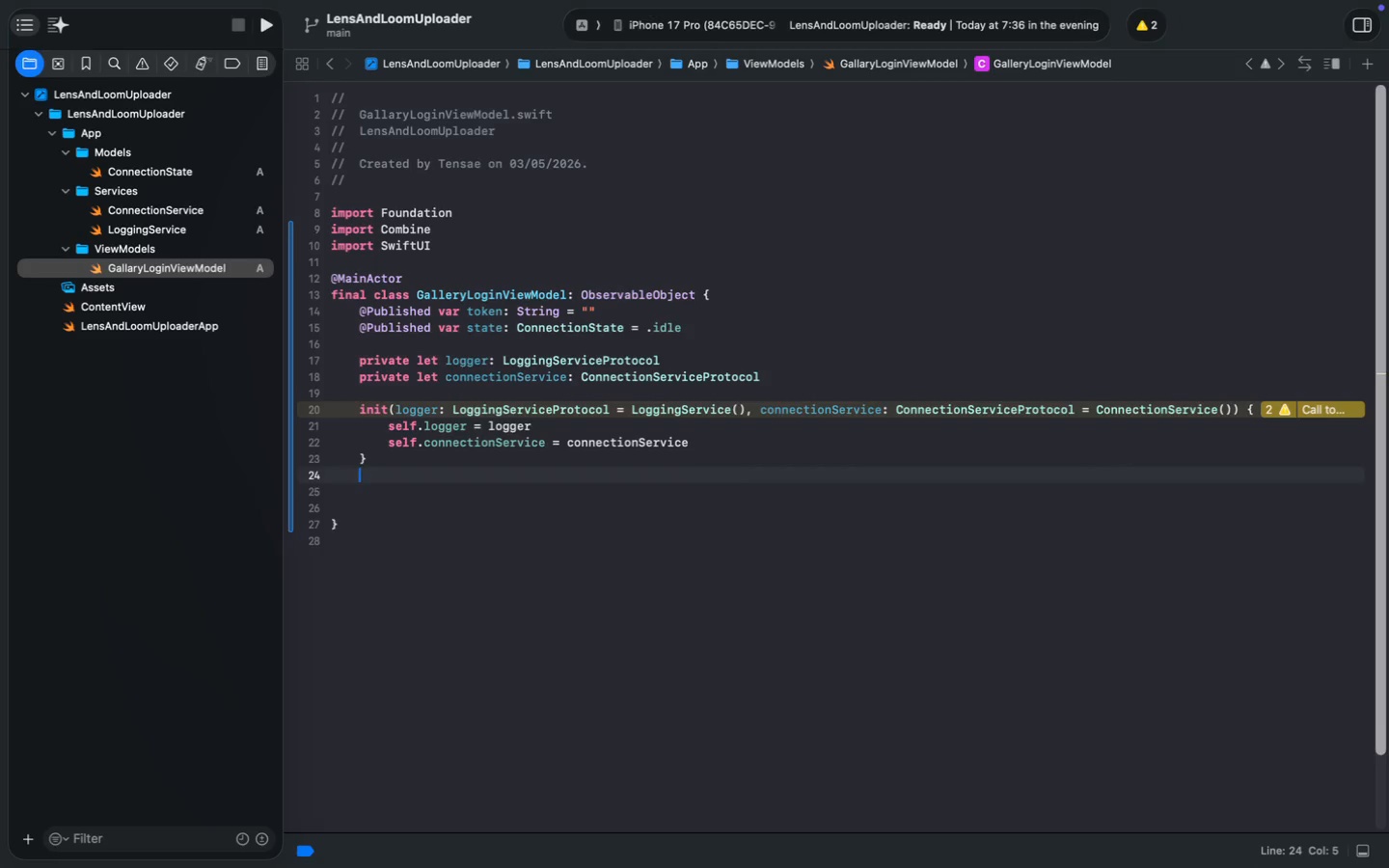 
key(Enter)
 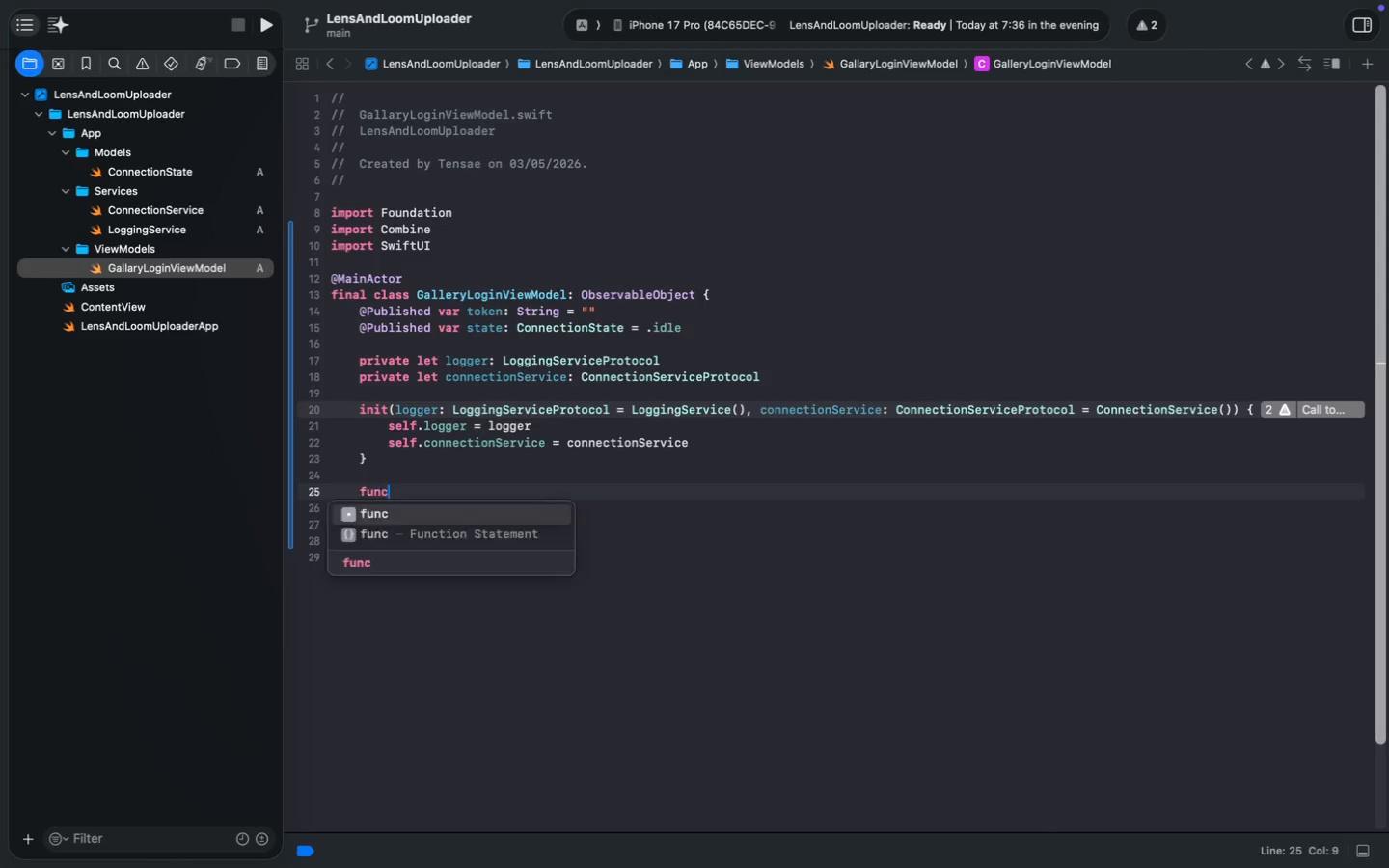 
type(func connect() {)
 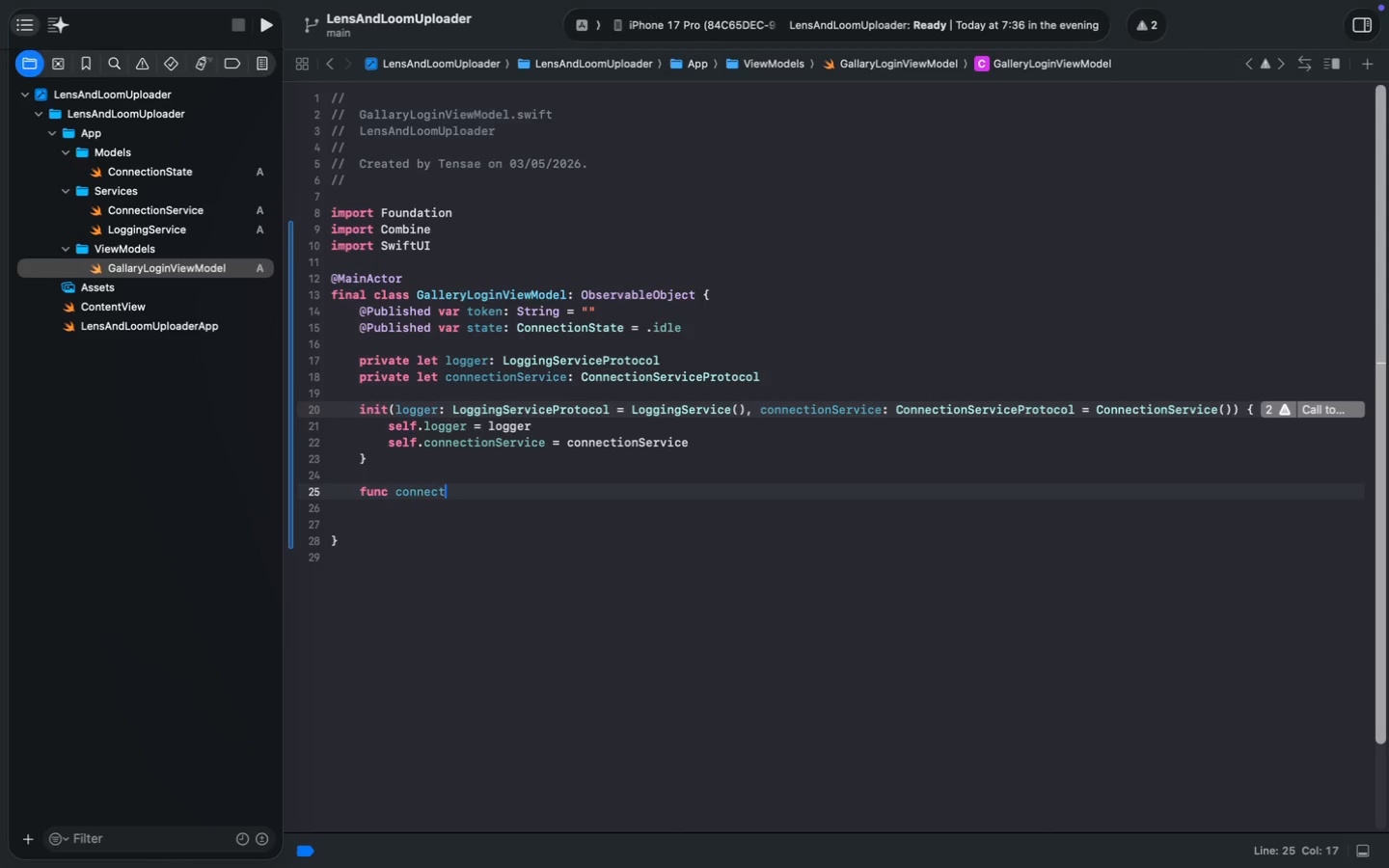 
 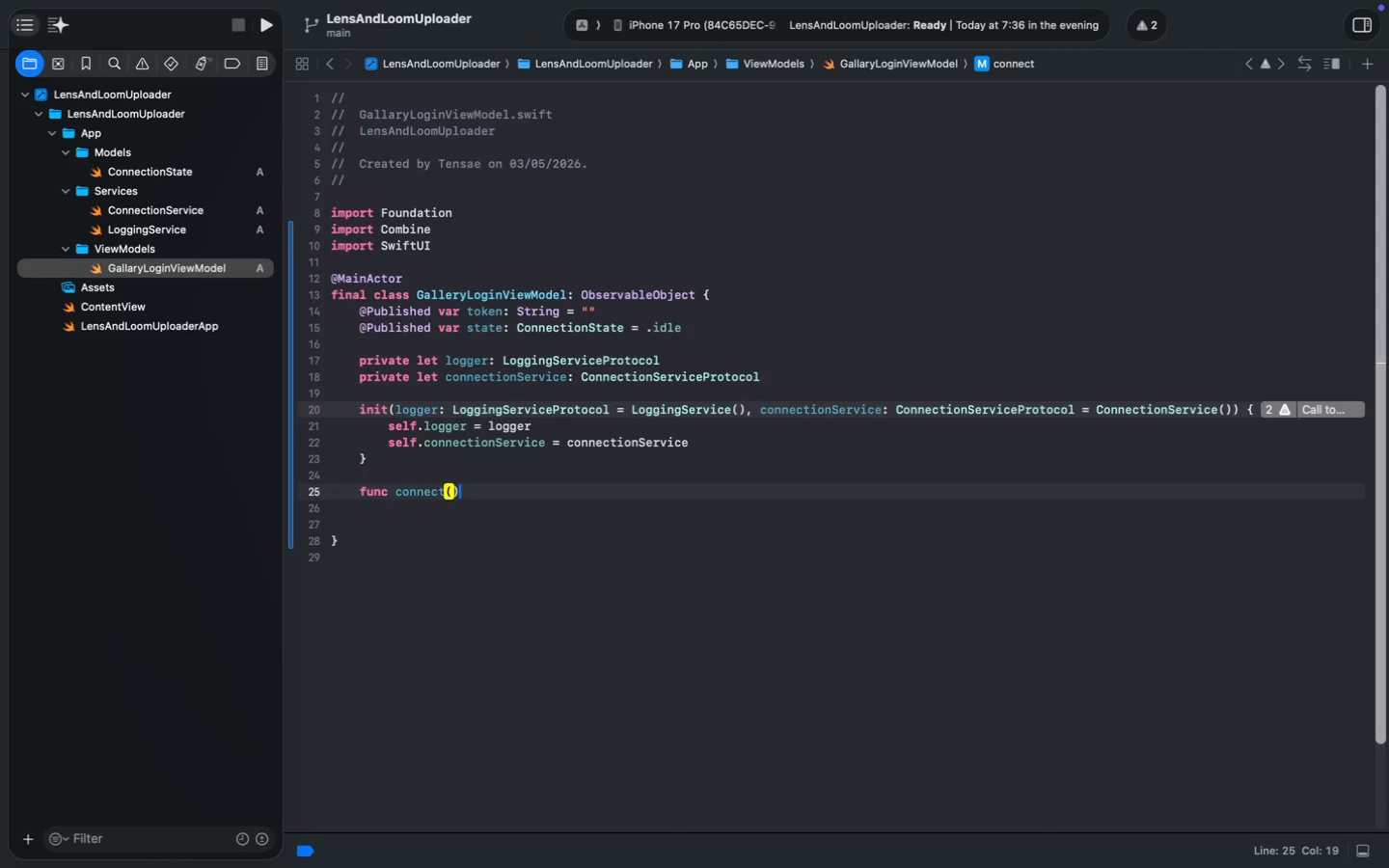 
key(Enter)
 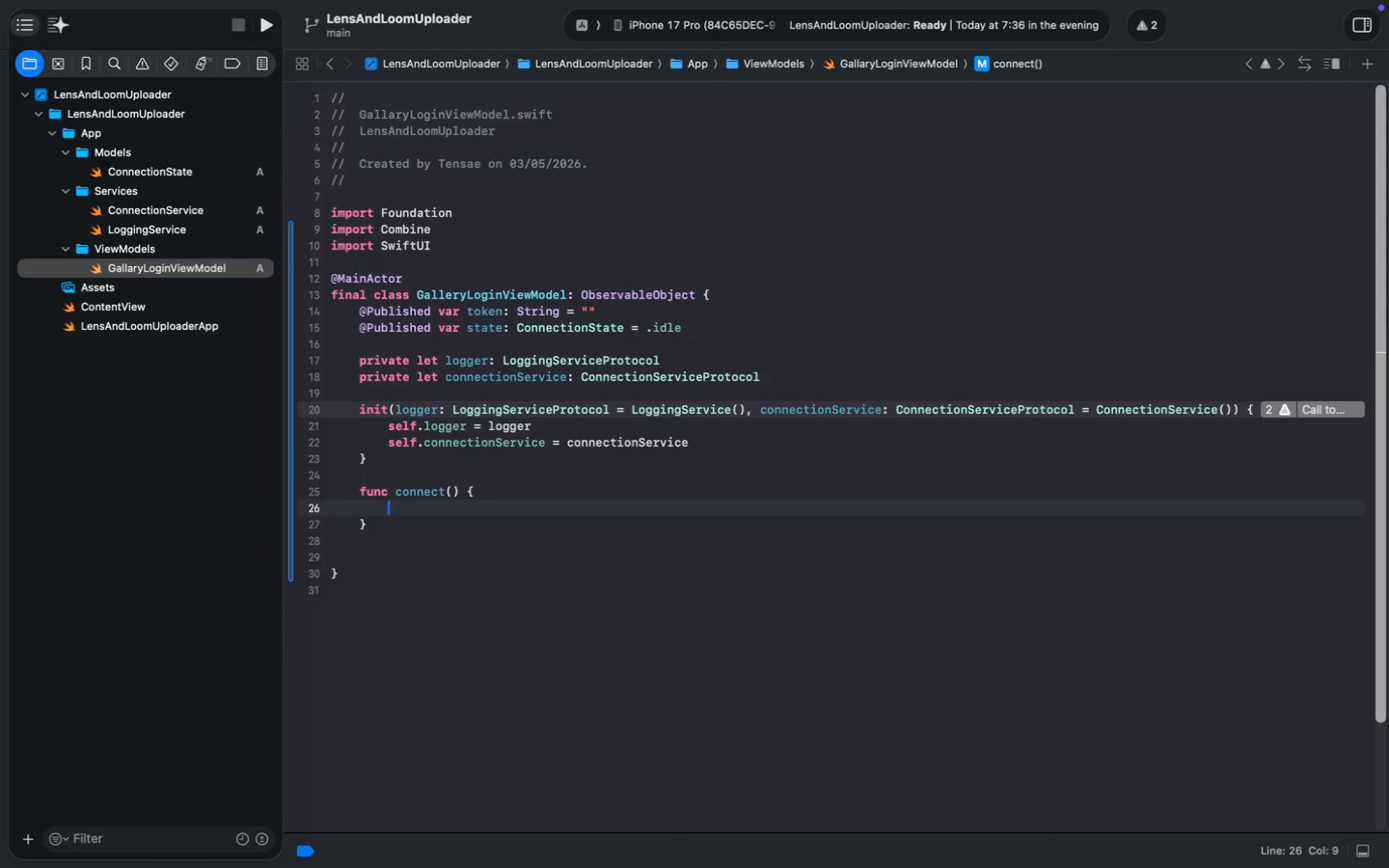 
type(state = .c)
 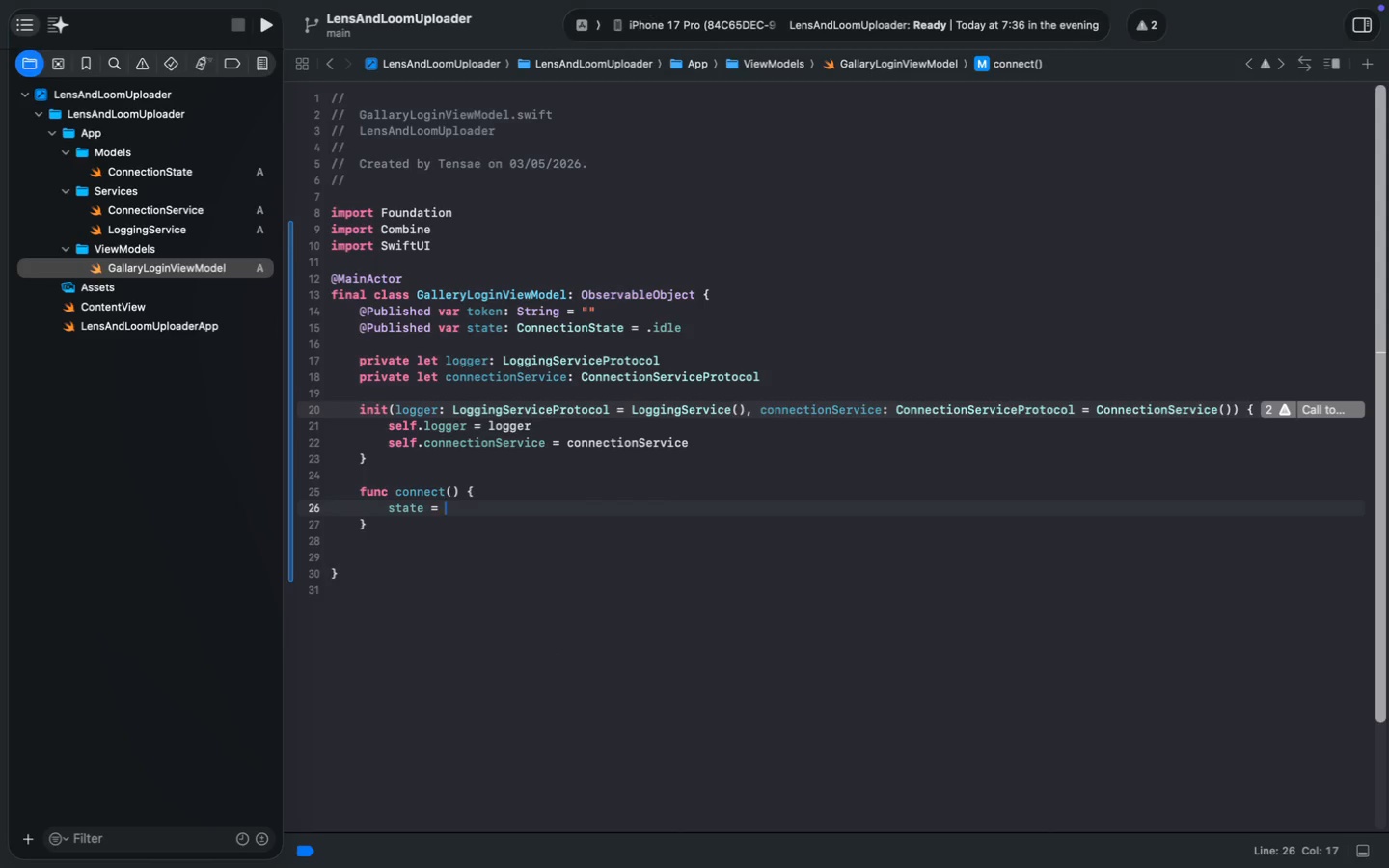 
key(Enter)
 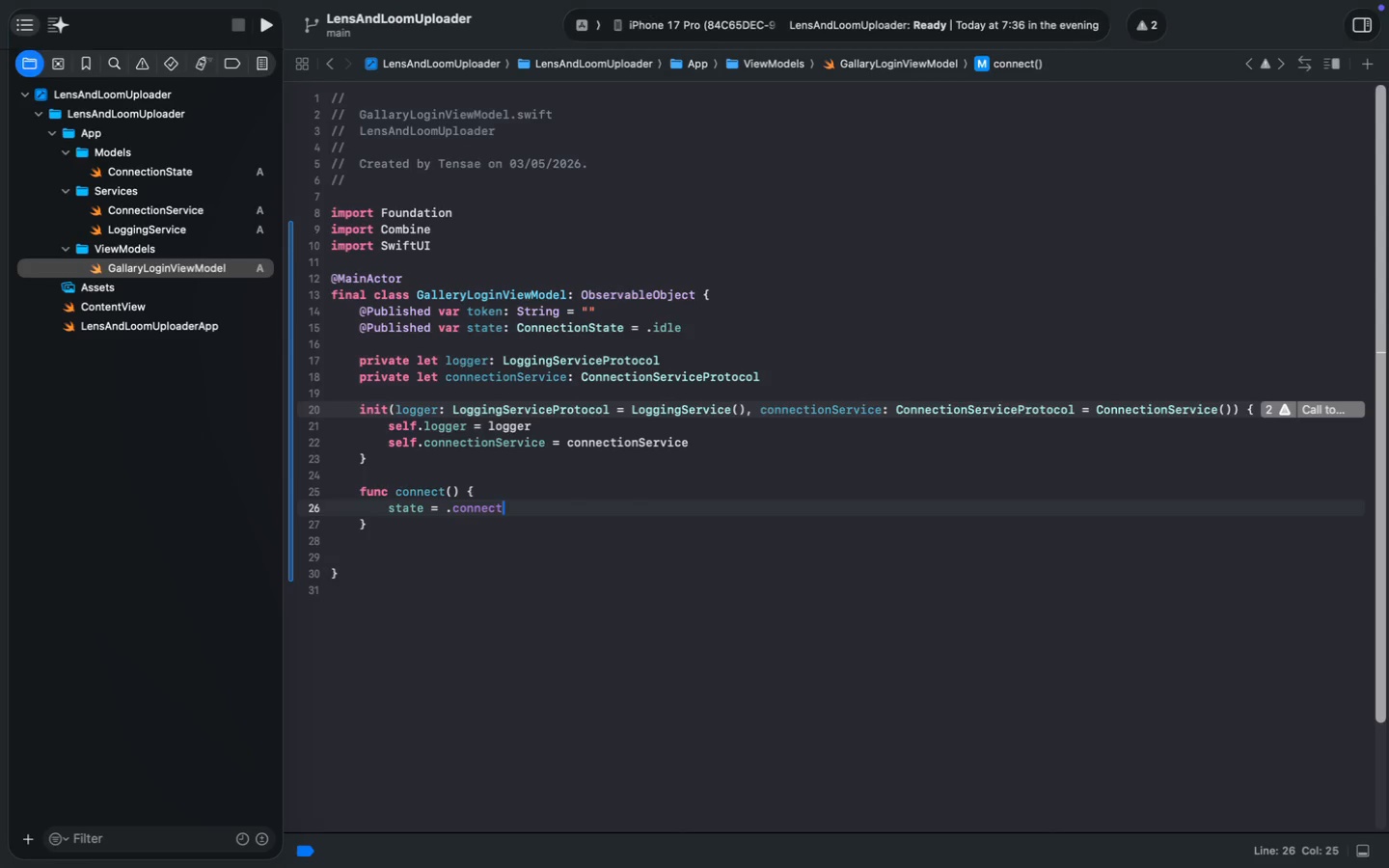 
key(Backspace)
key(Backspace)
type(ing)
key(Escape)
 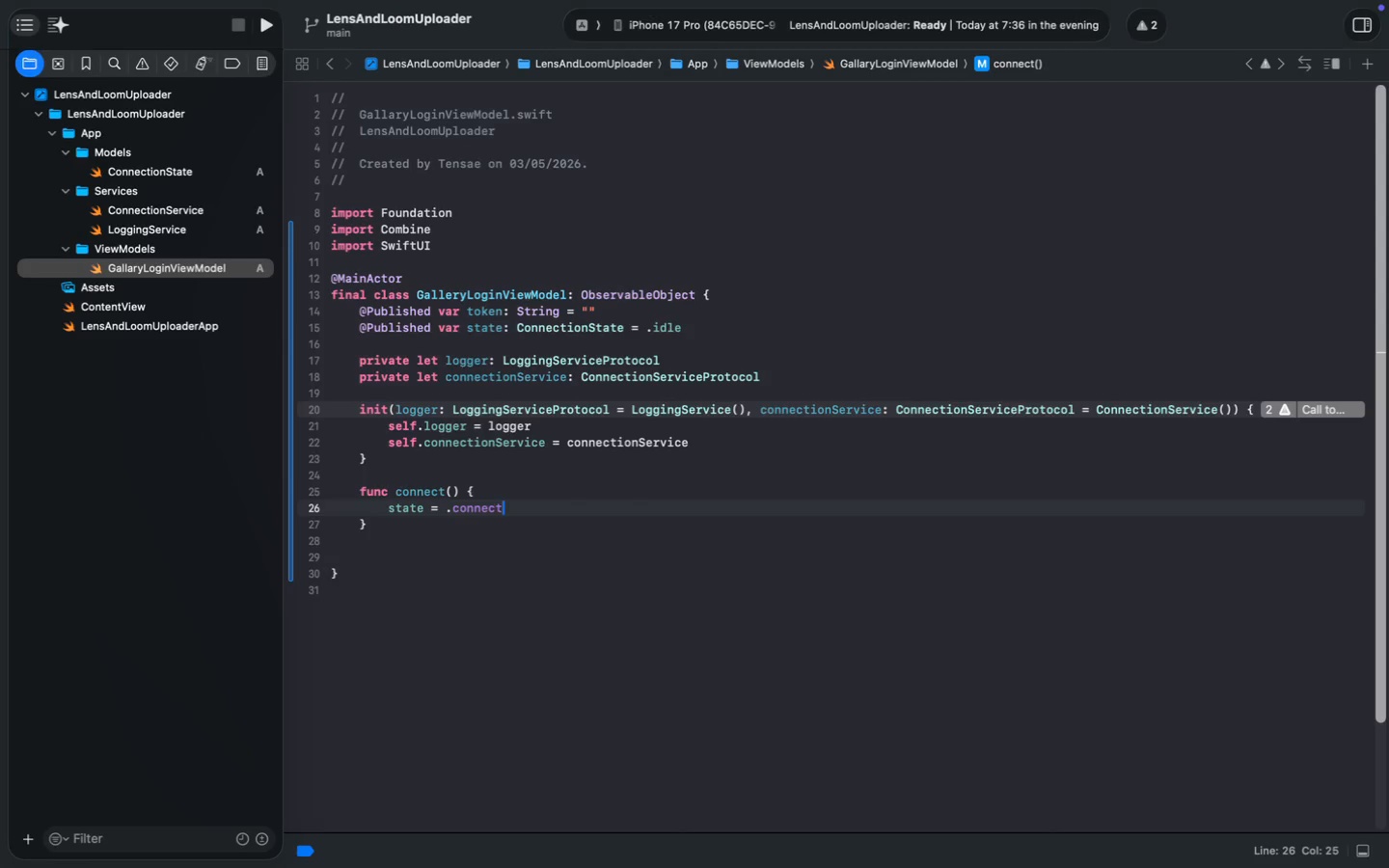 
key(Enter)
 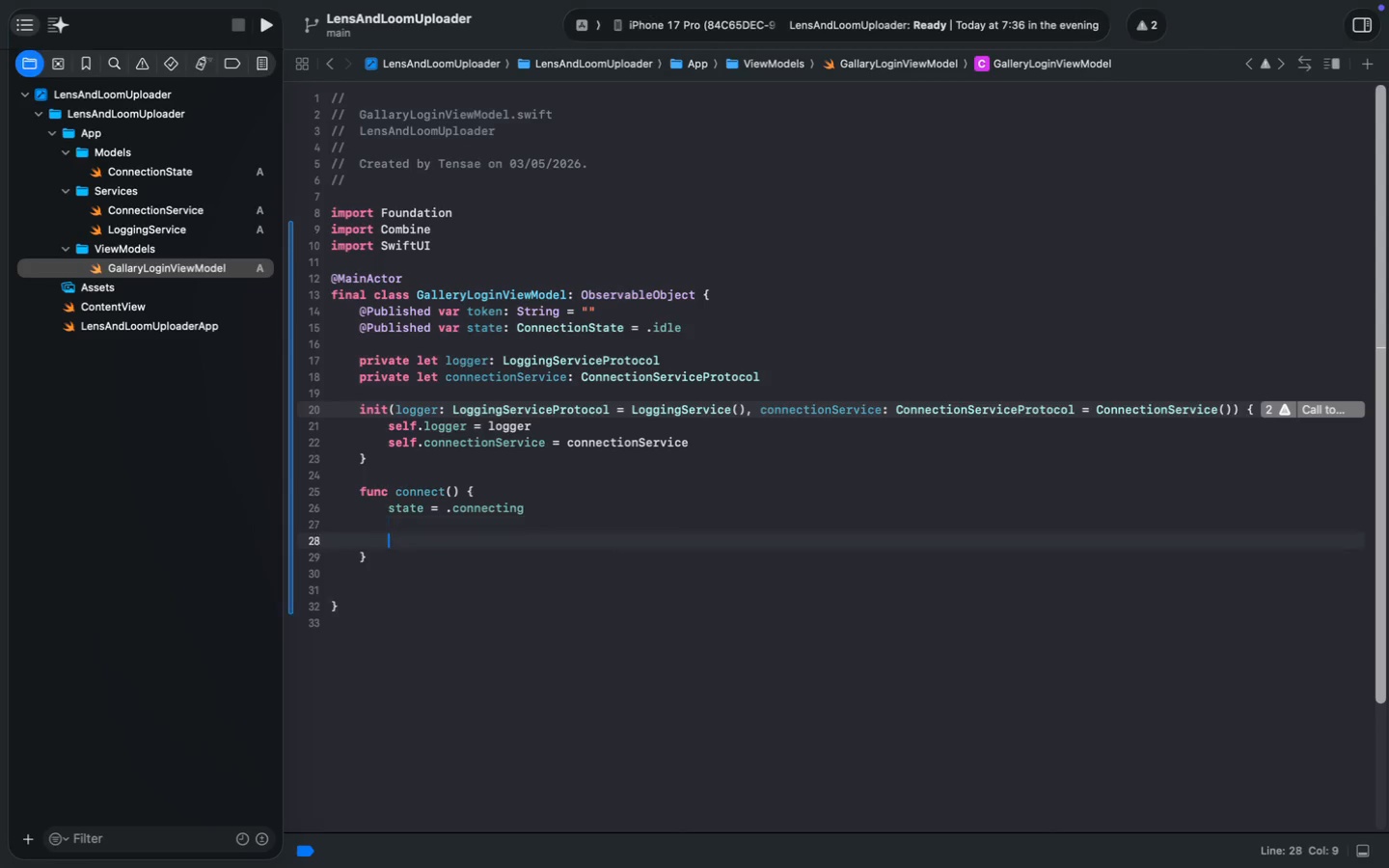 
key(Enter)
 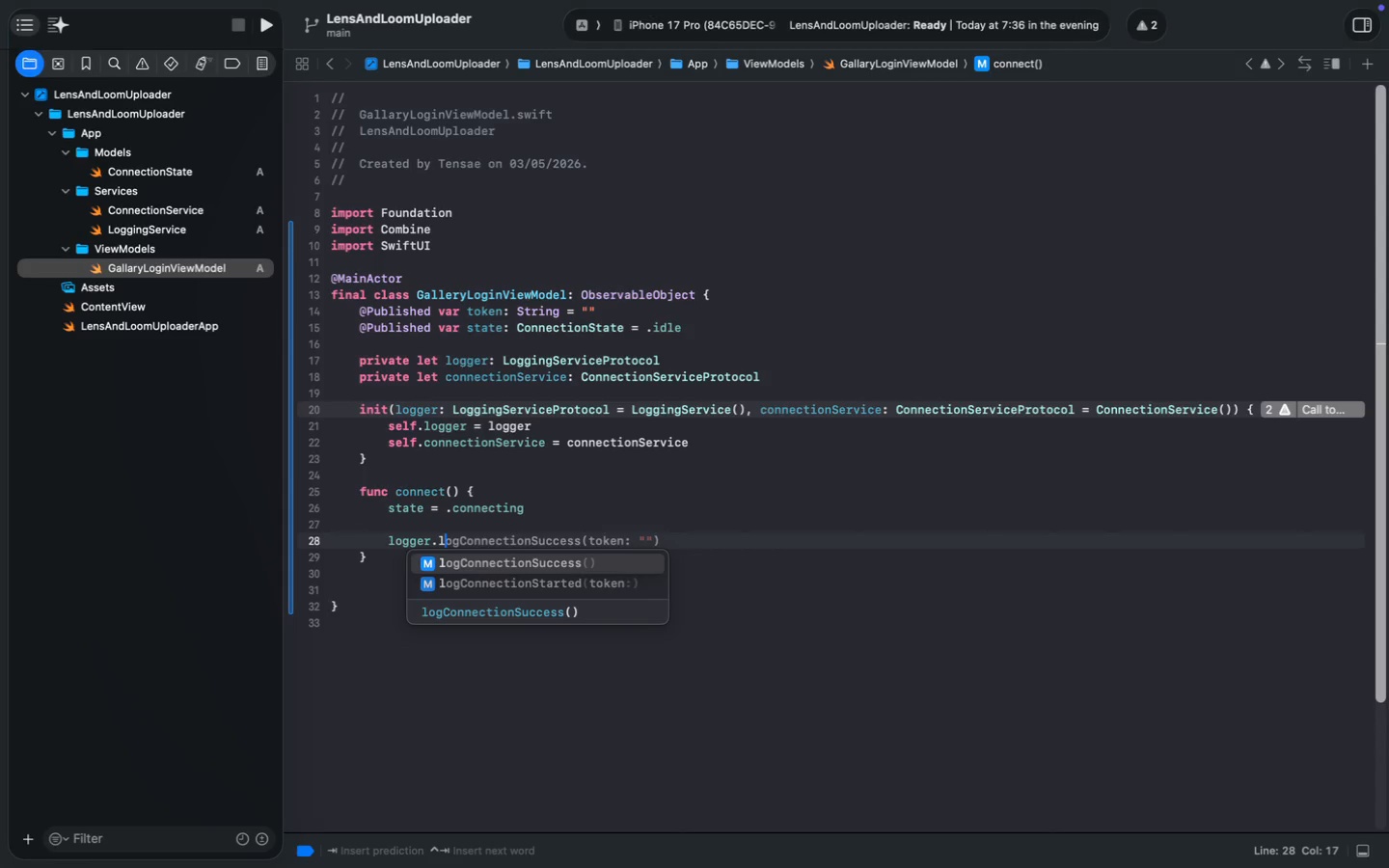 
type(logger.l)
 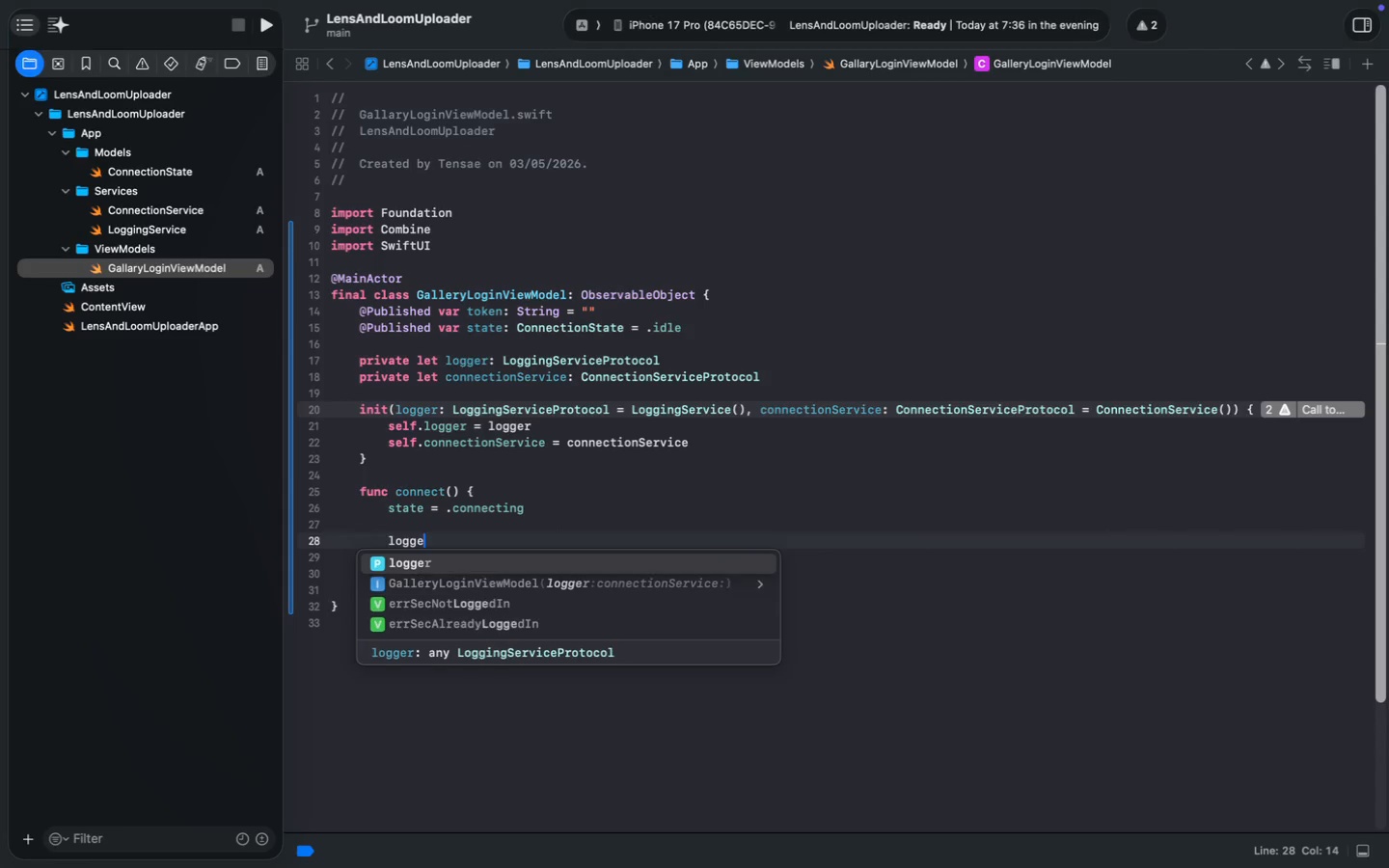 
key(ArrowDown)
 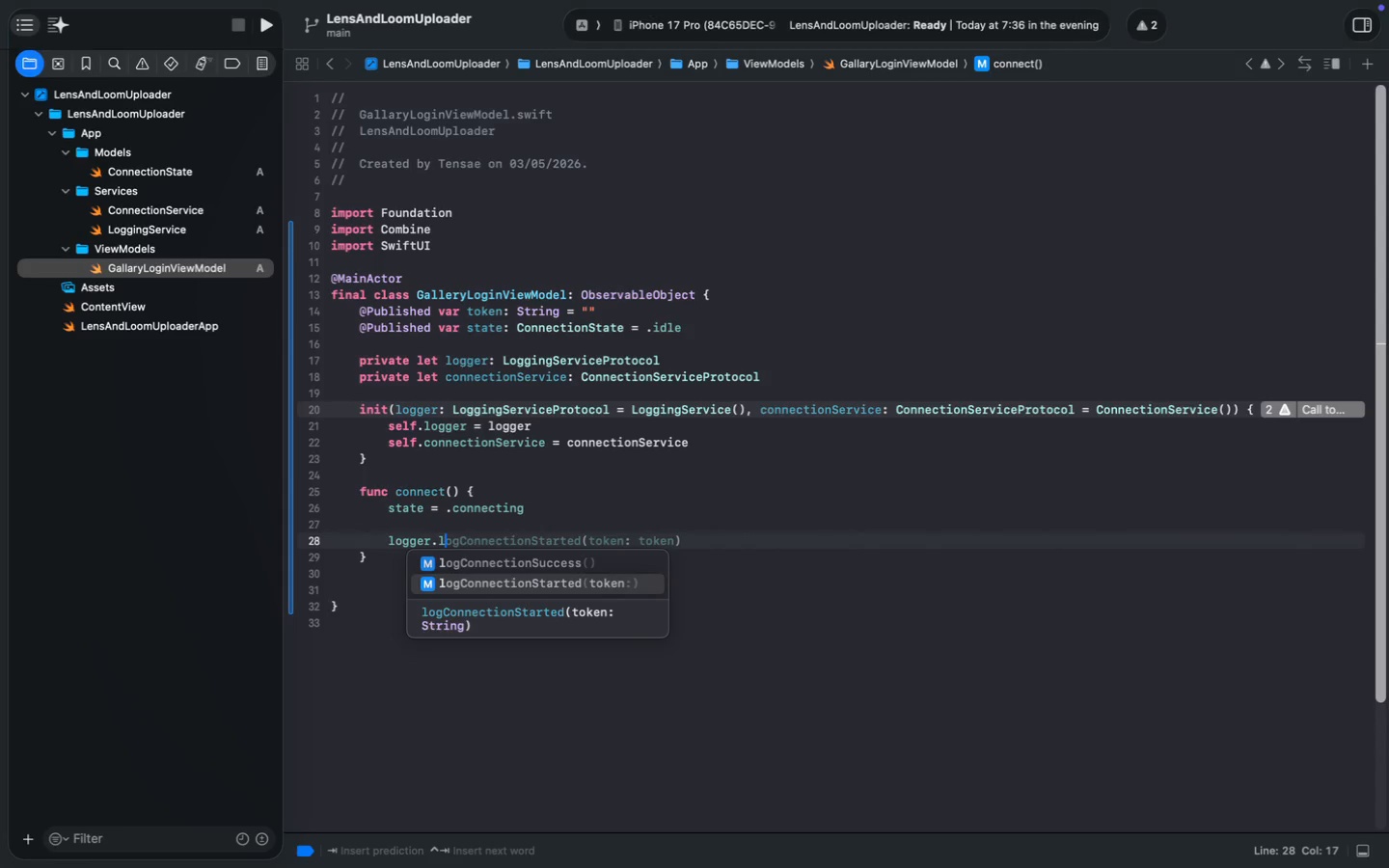 
key(Enter)
 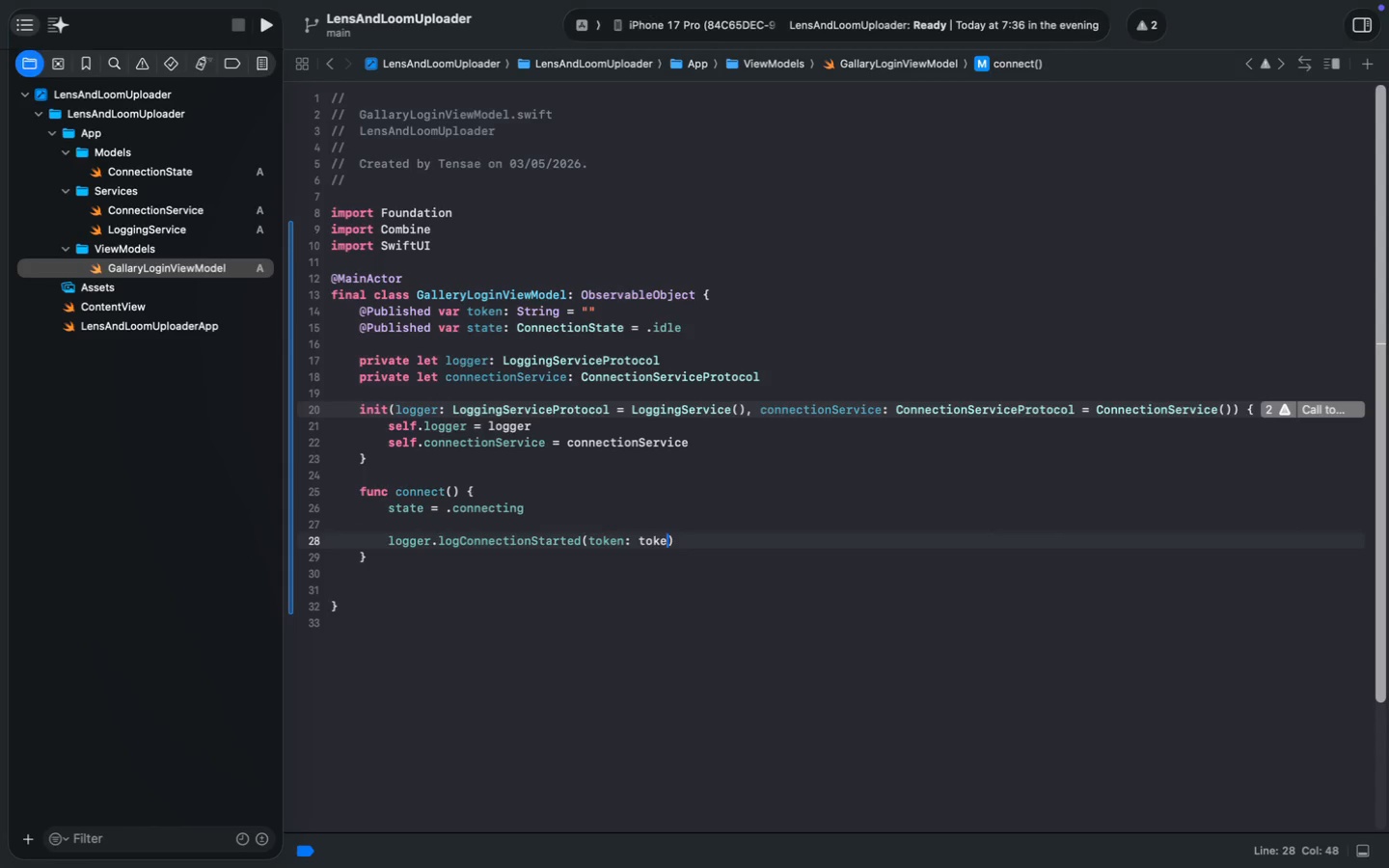 
type(token)
 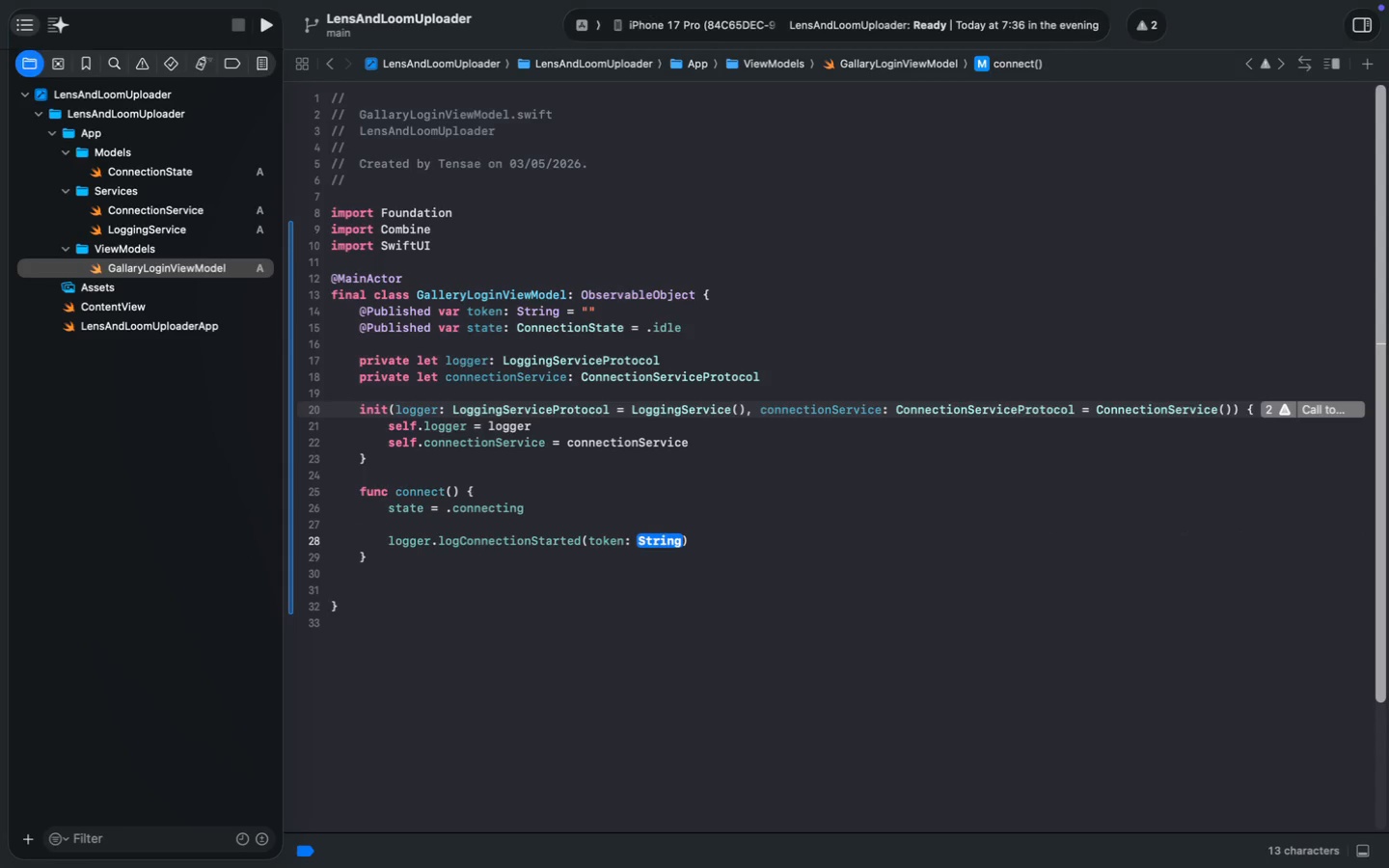 
key(Enter)
 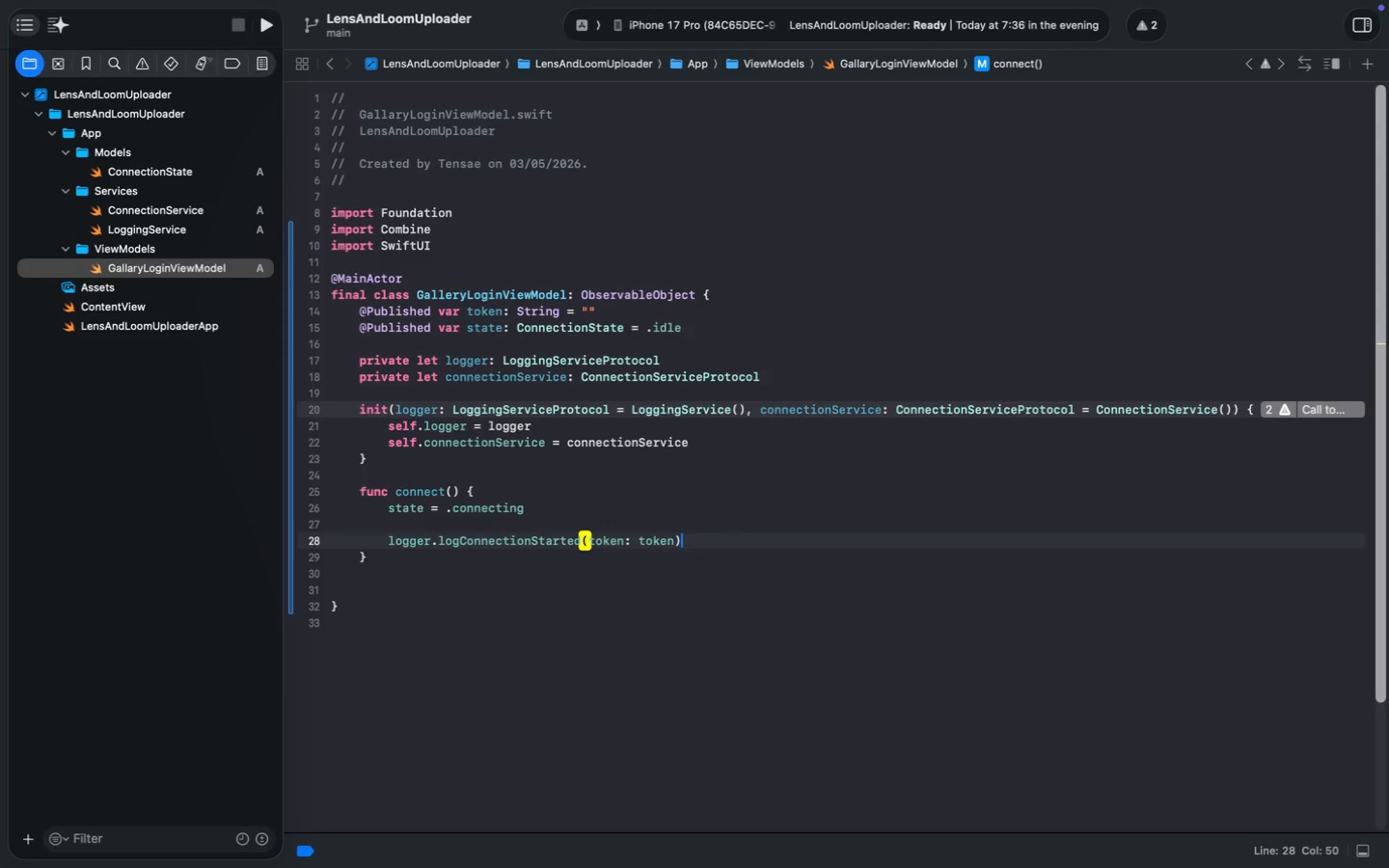 
key(ArrowRight)
 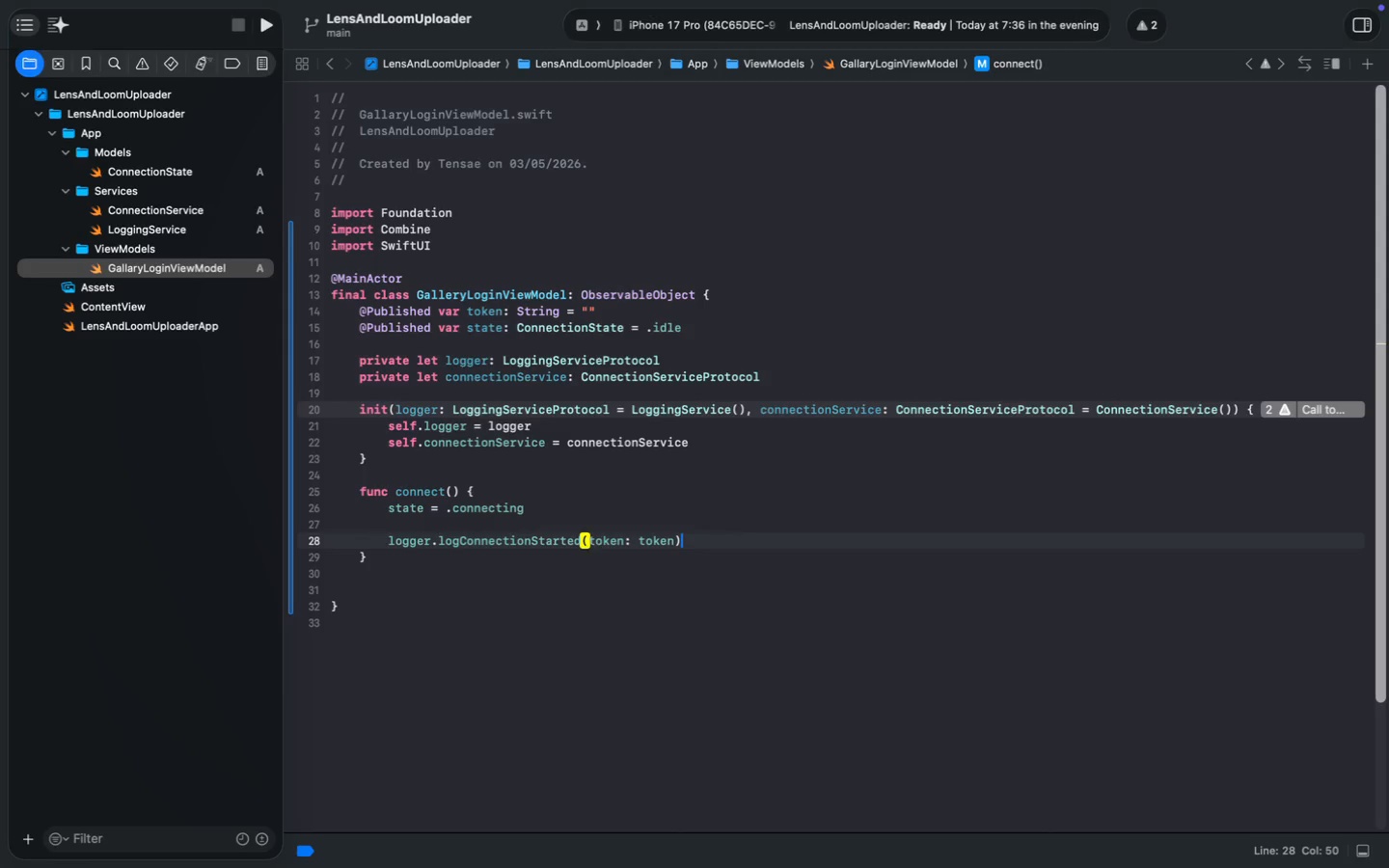 
key(Enter)
 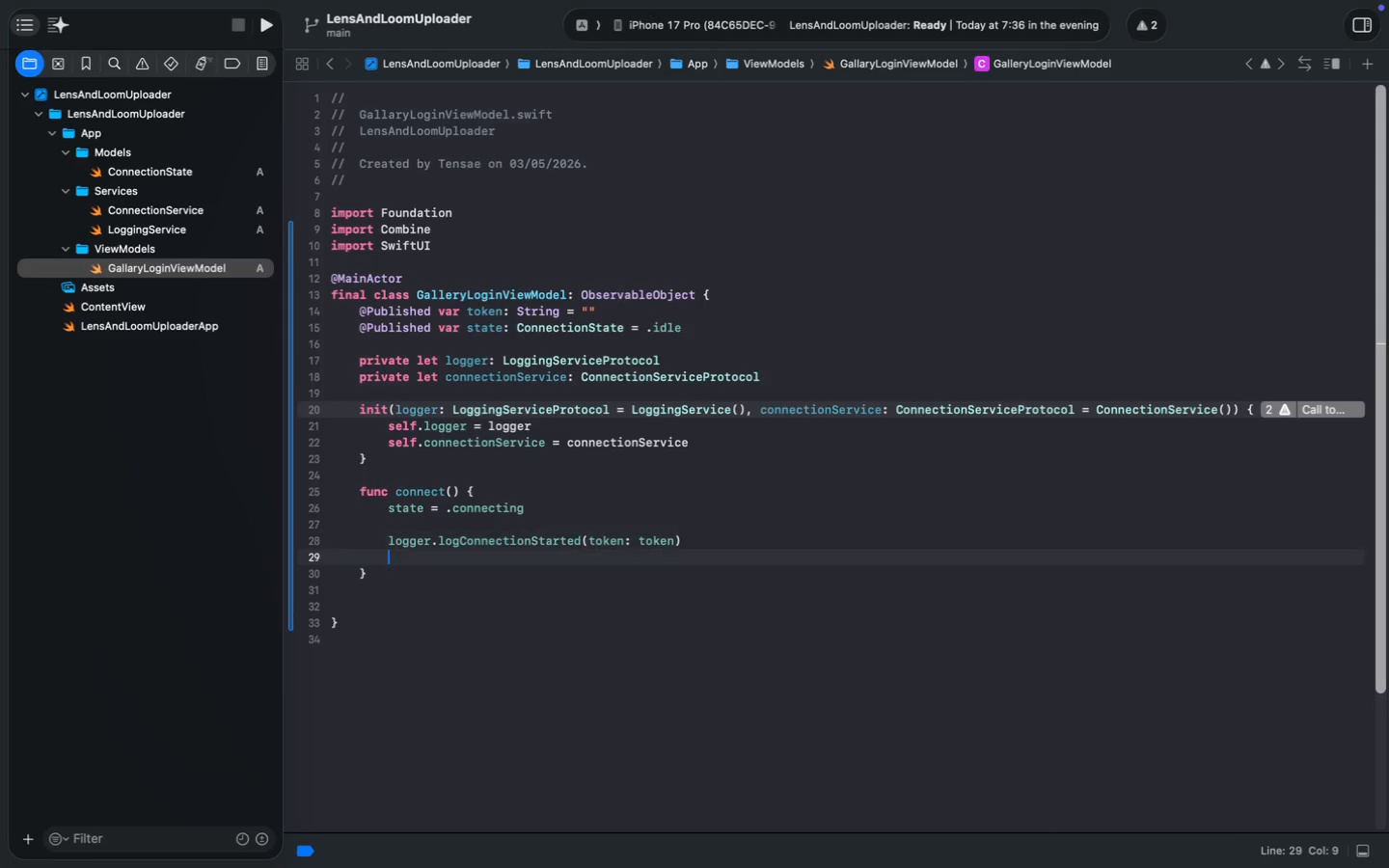 
key(Enter)
 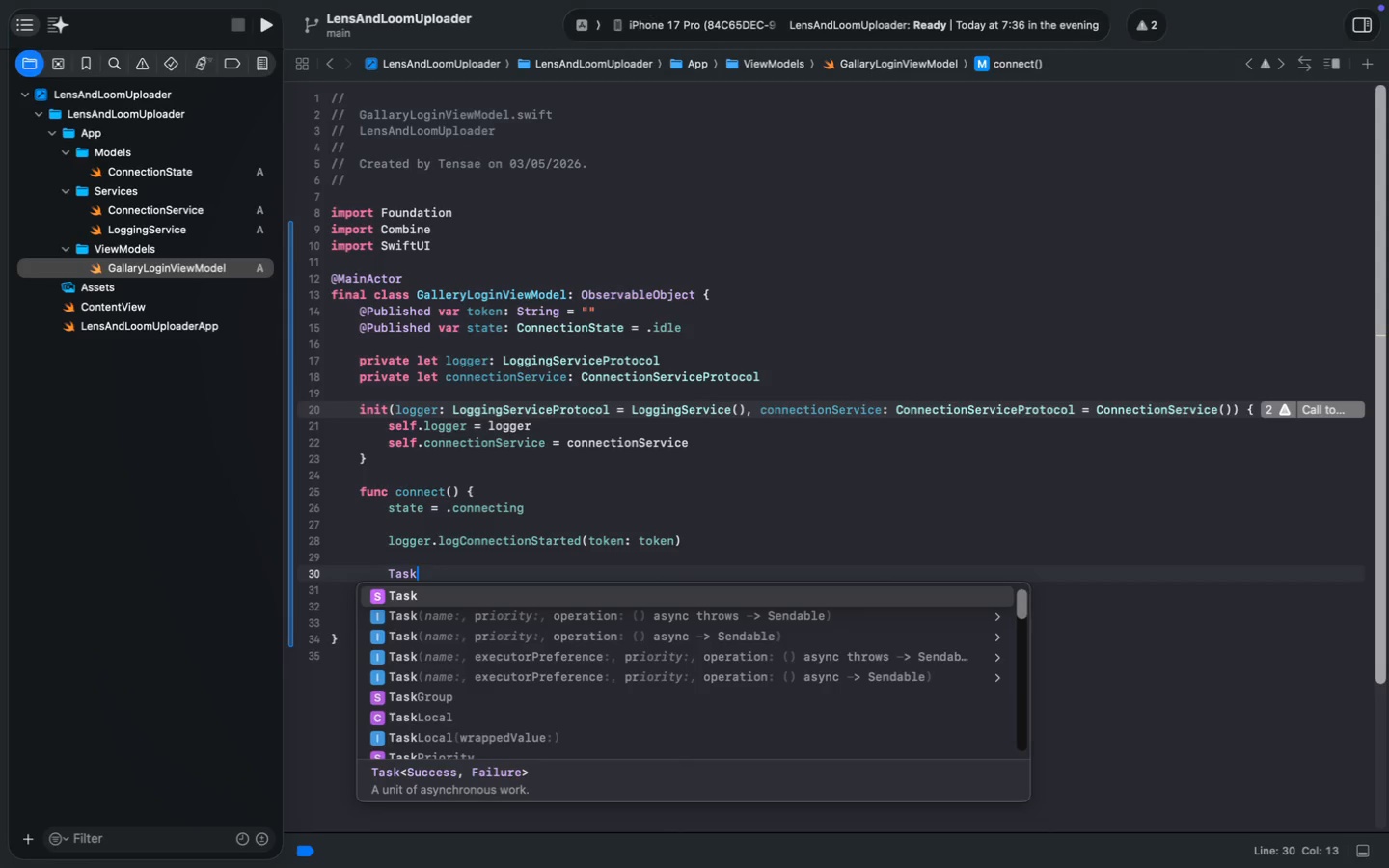 
type(Task {)
 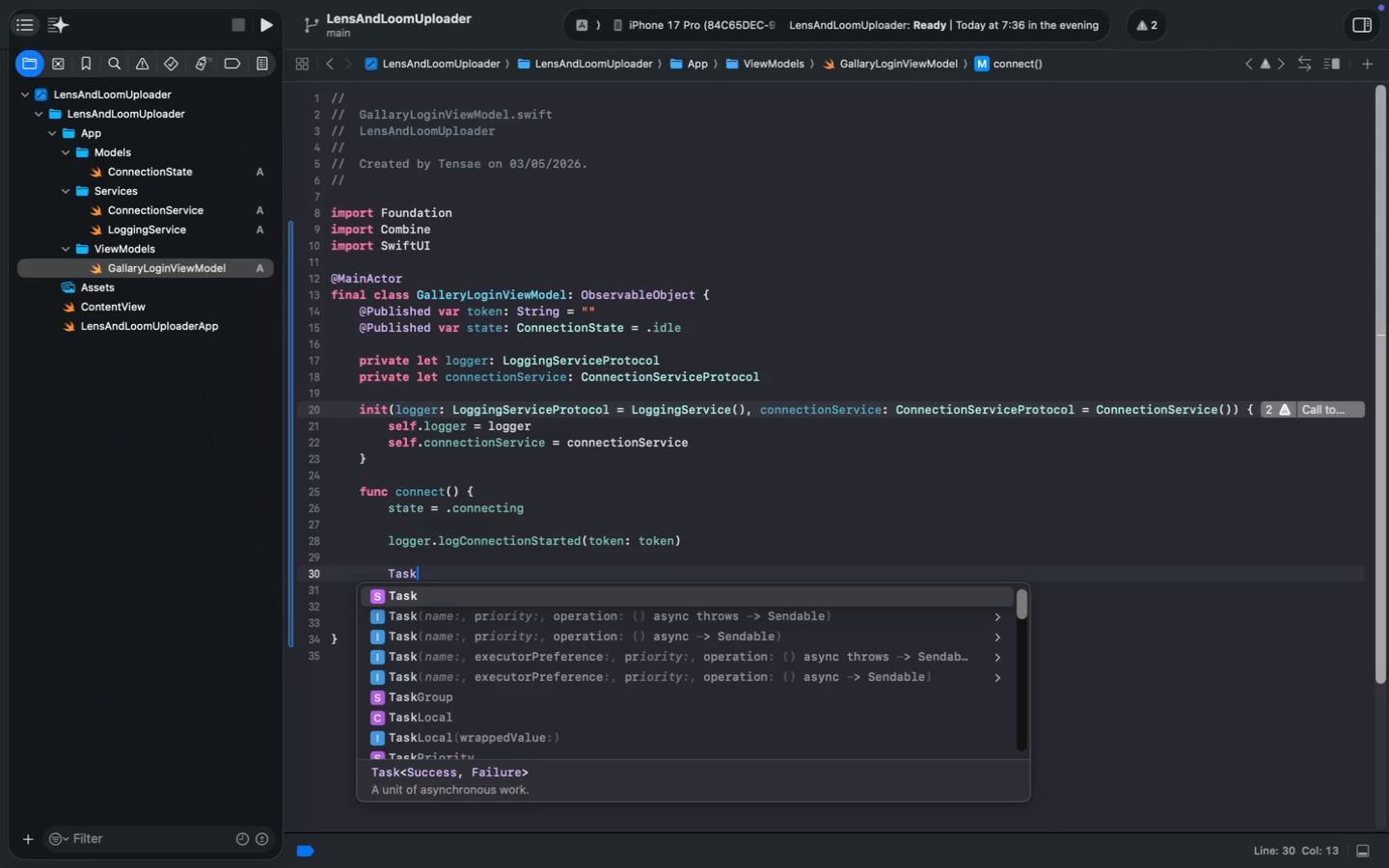 
key(Enter)
 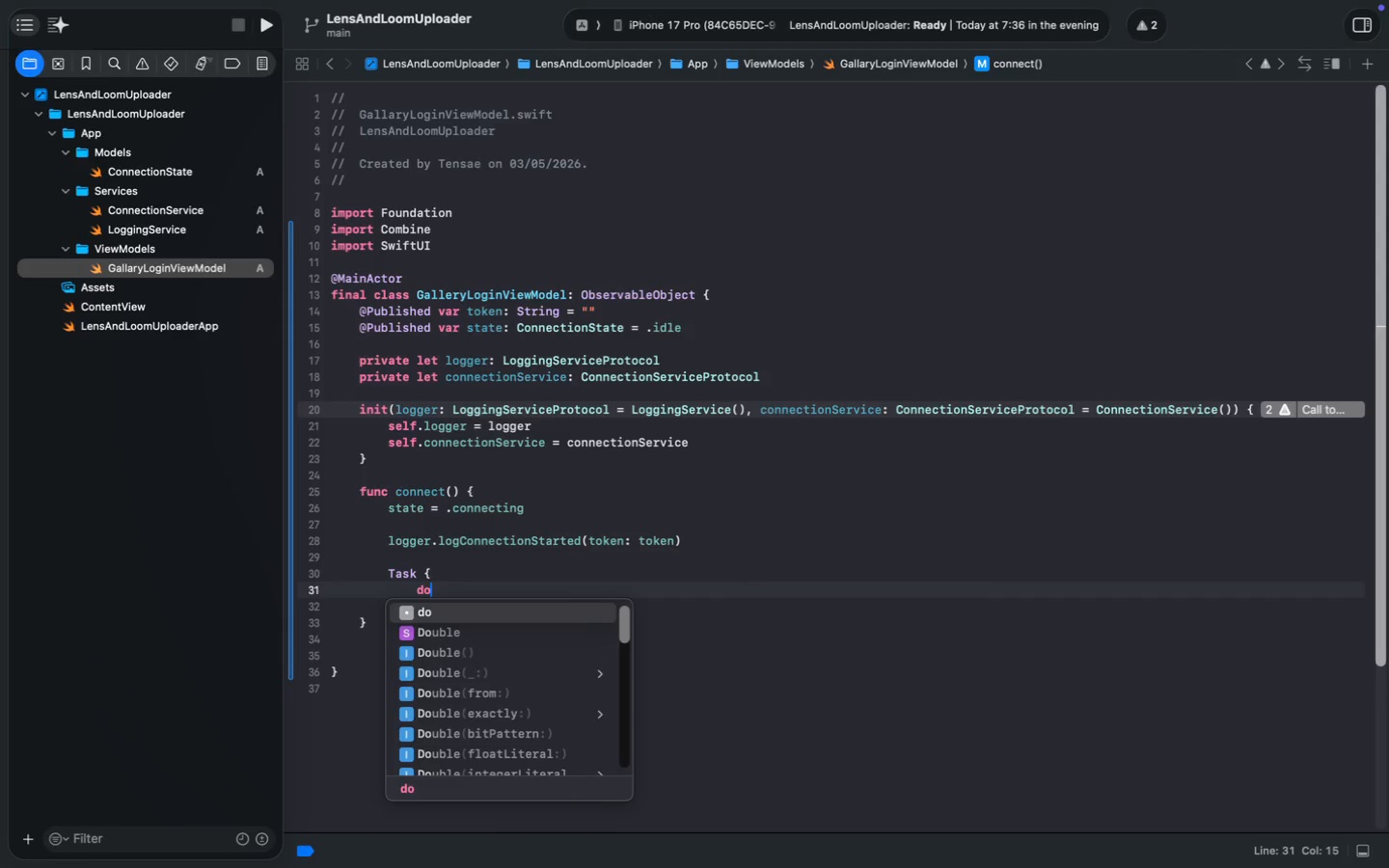 
type(do {)
 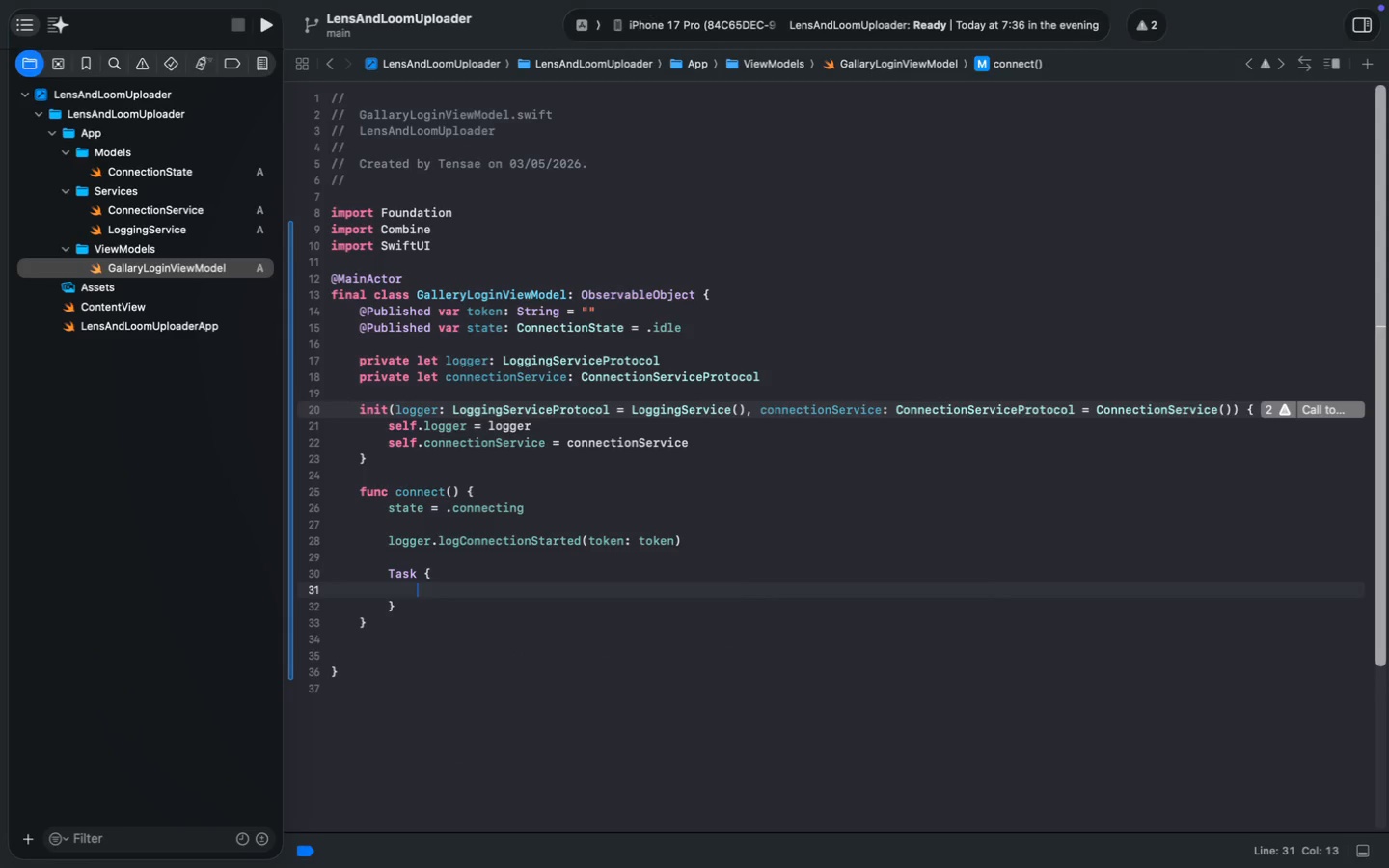 
key(Enter)
 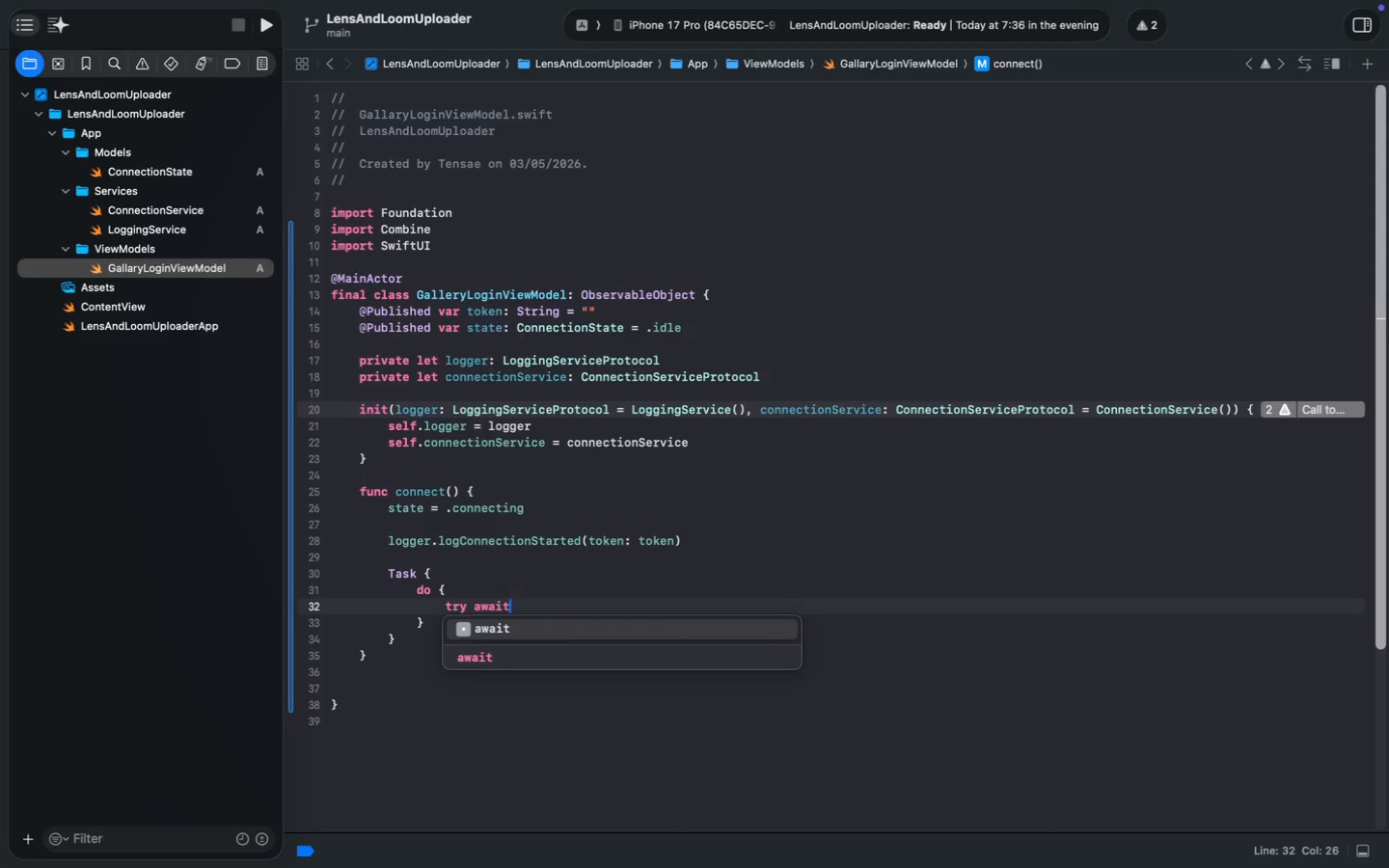 
type(try await connec)
 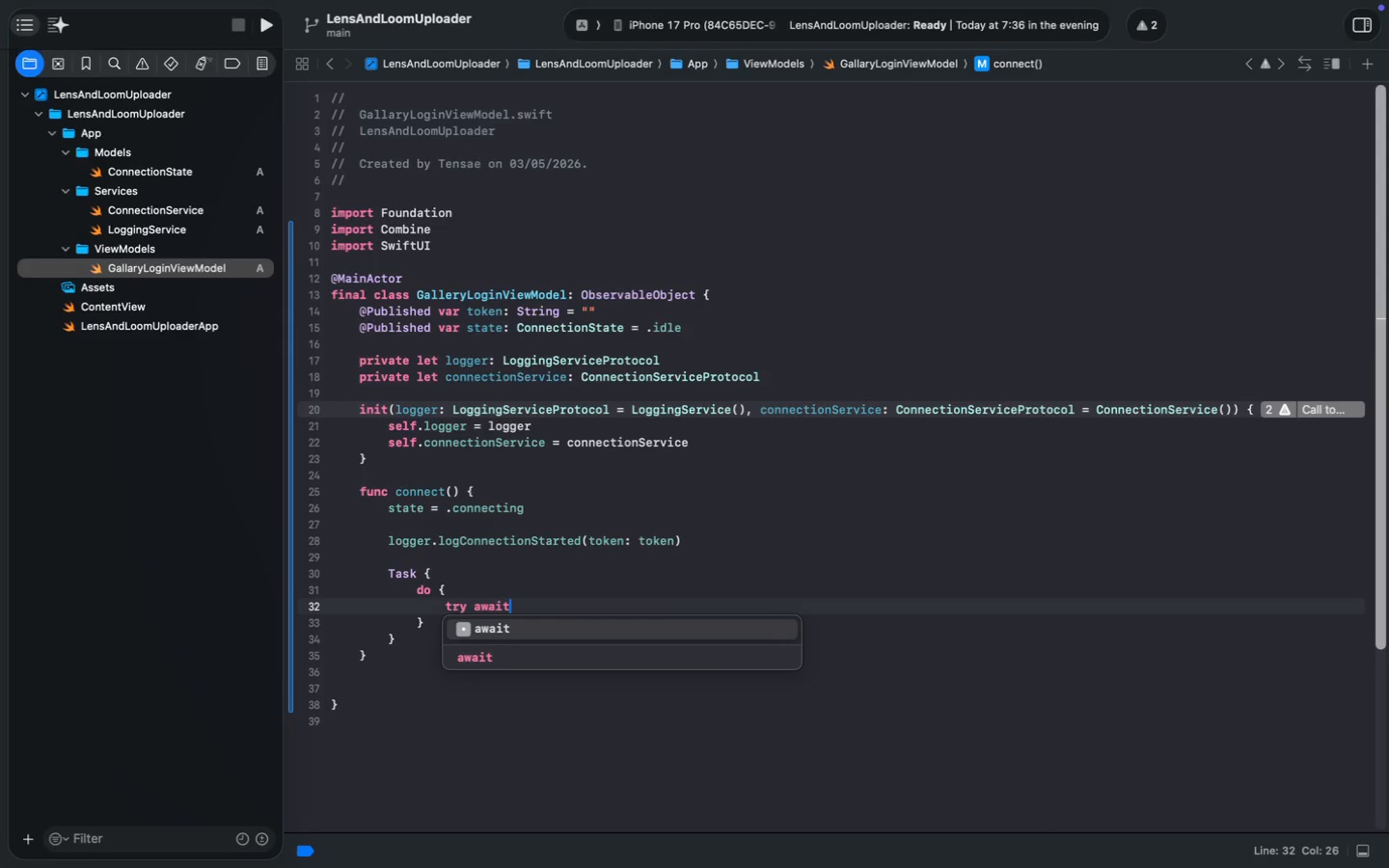 
key(Tab)
 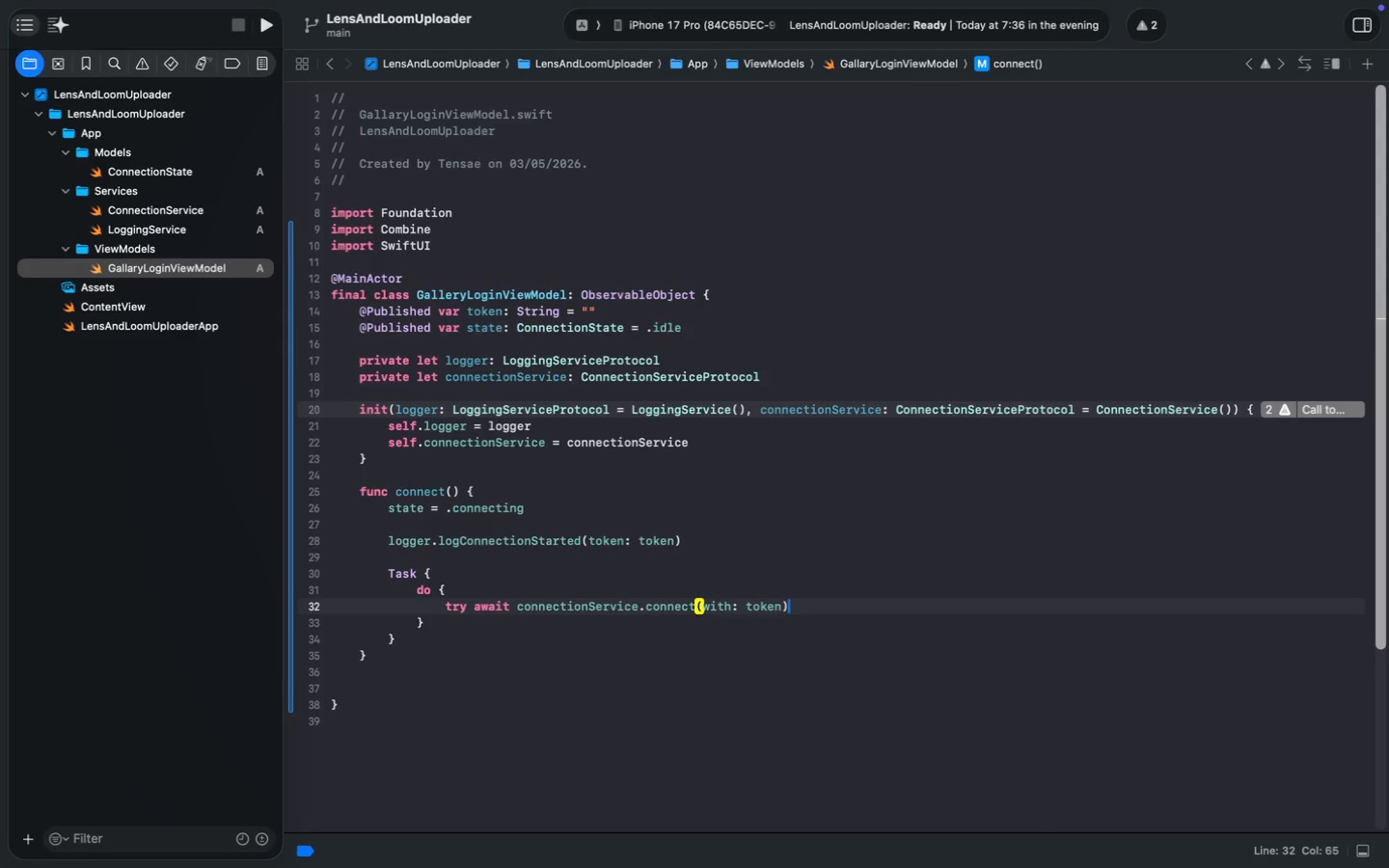 
key(Enter)
 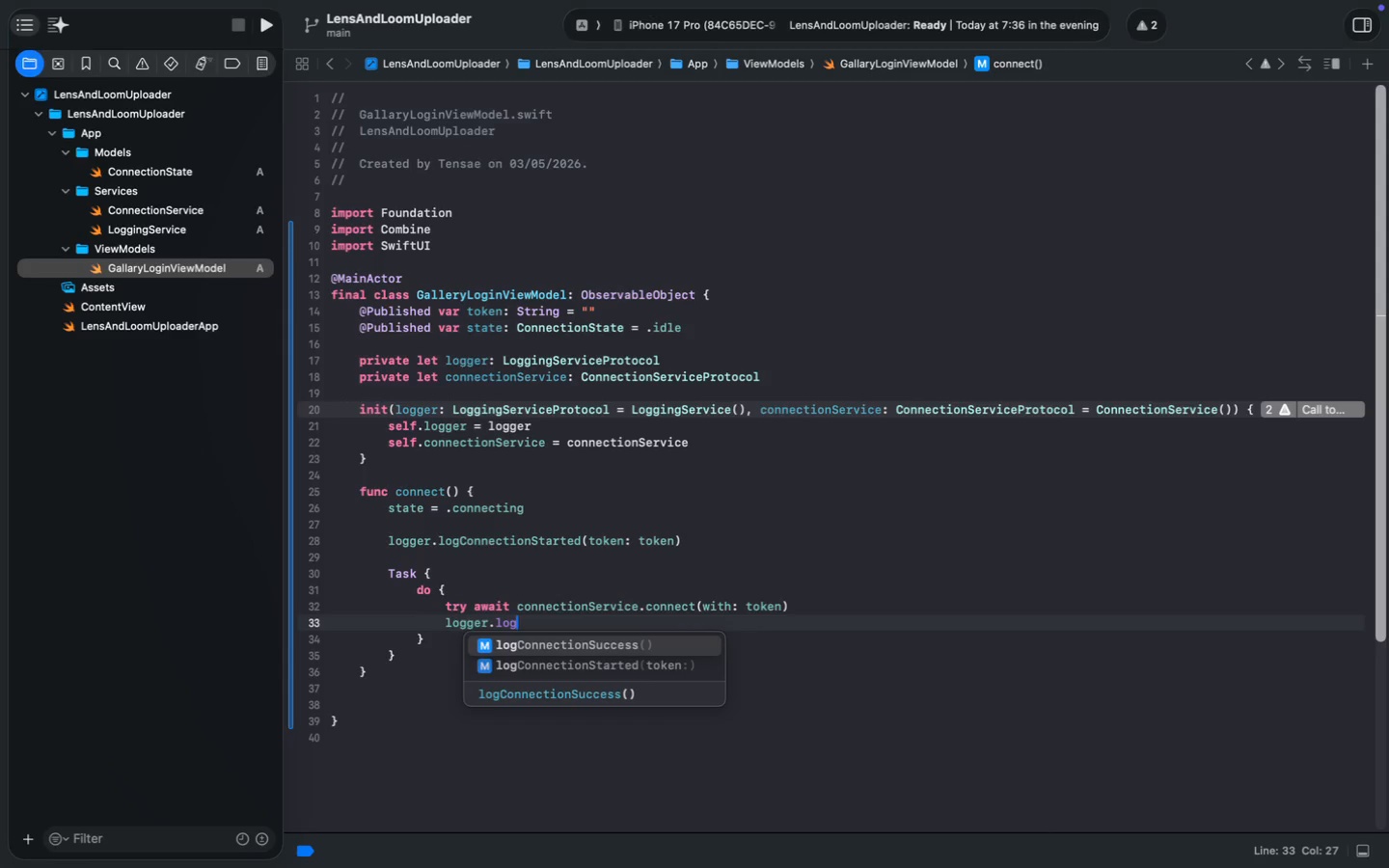 
type(logger.log)
key(Tab)
 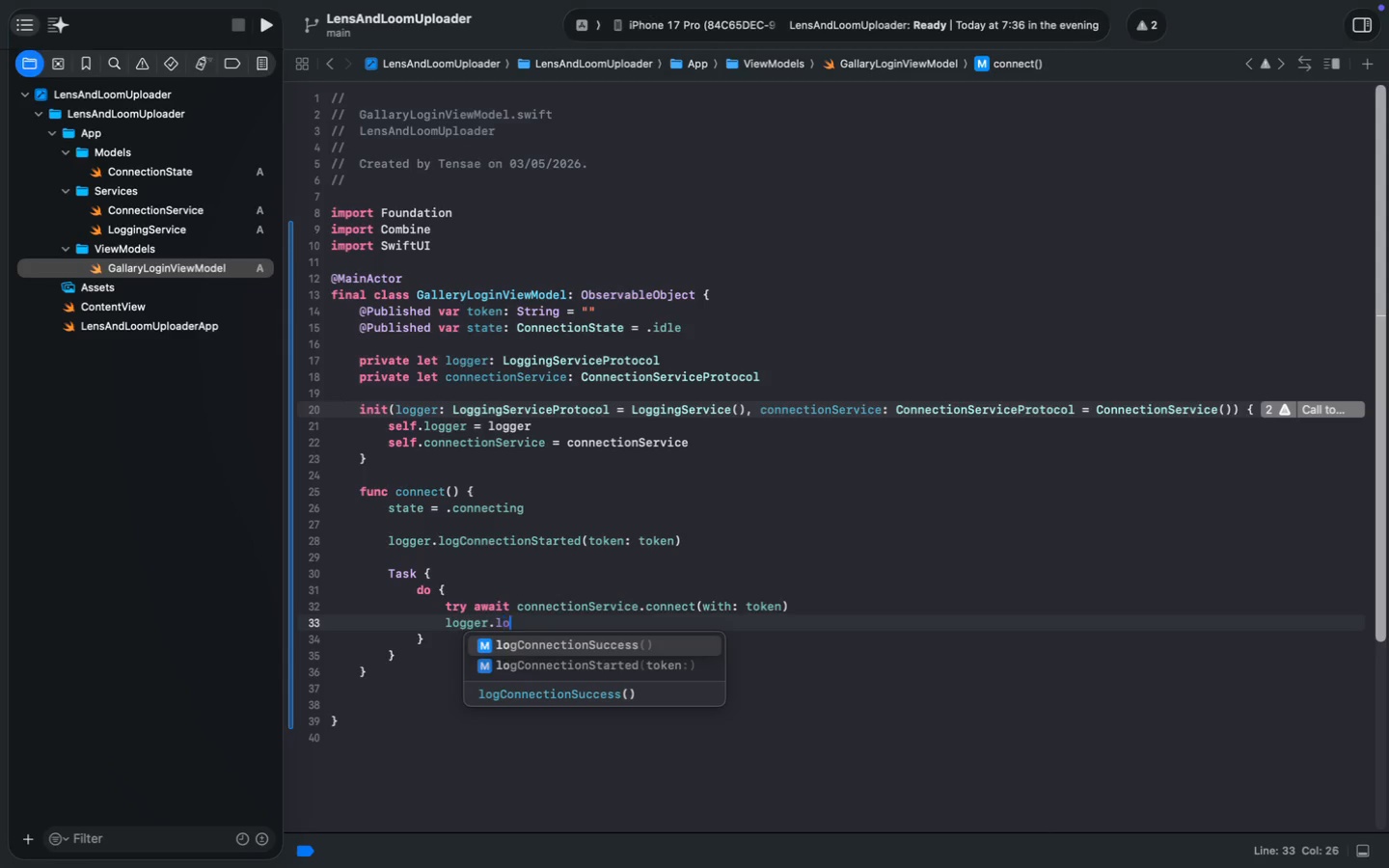 
key(Enter)
 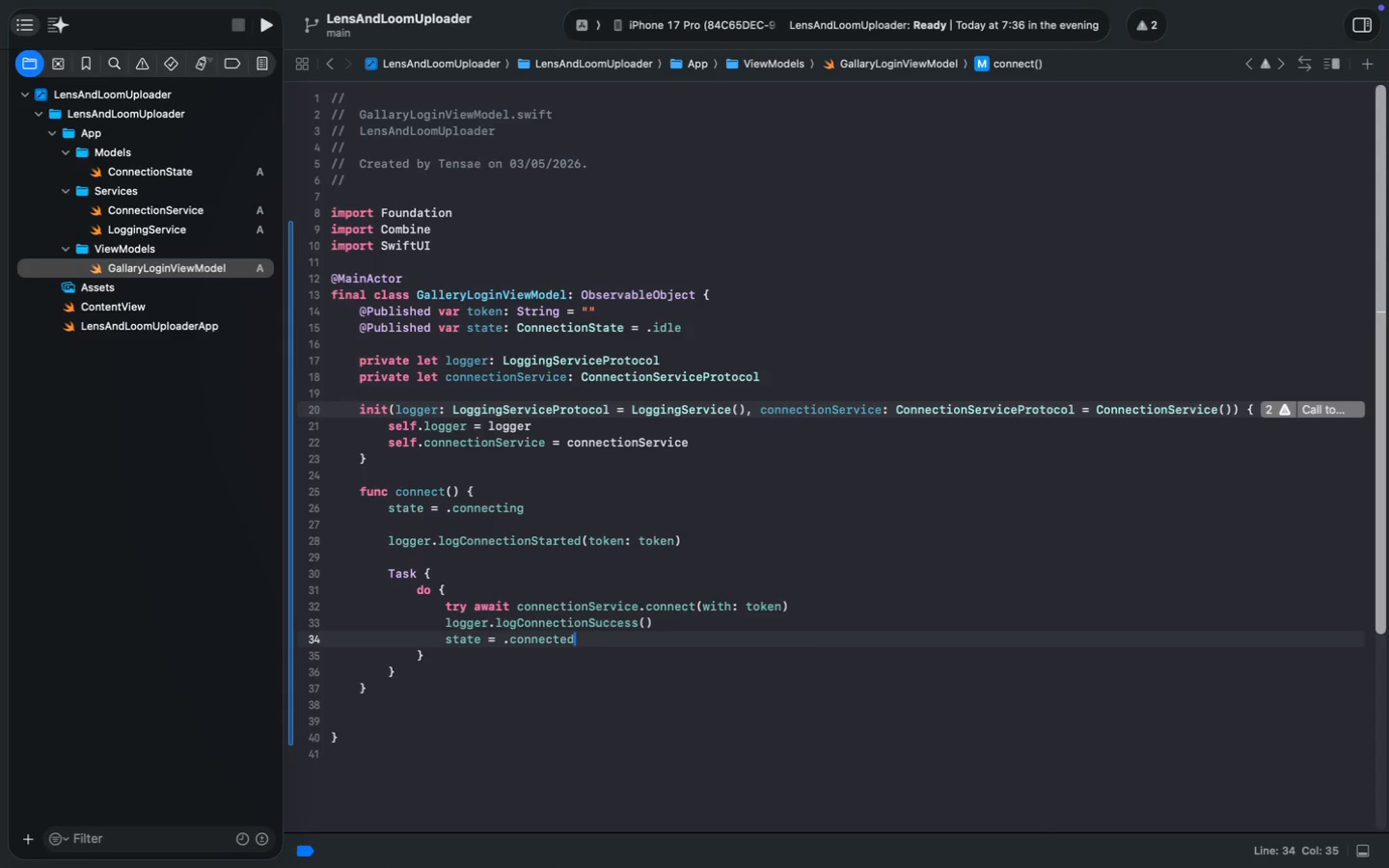 
type(state = .)
key(Tab)
 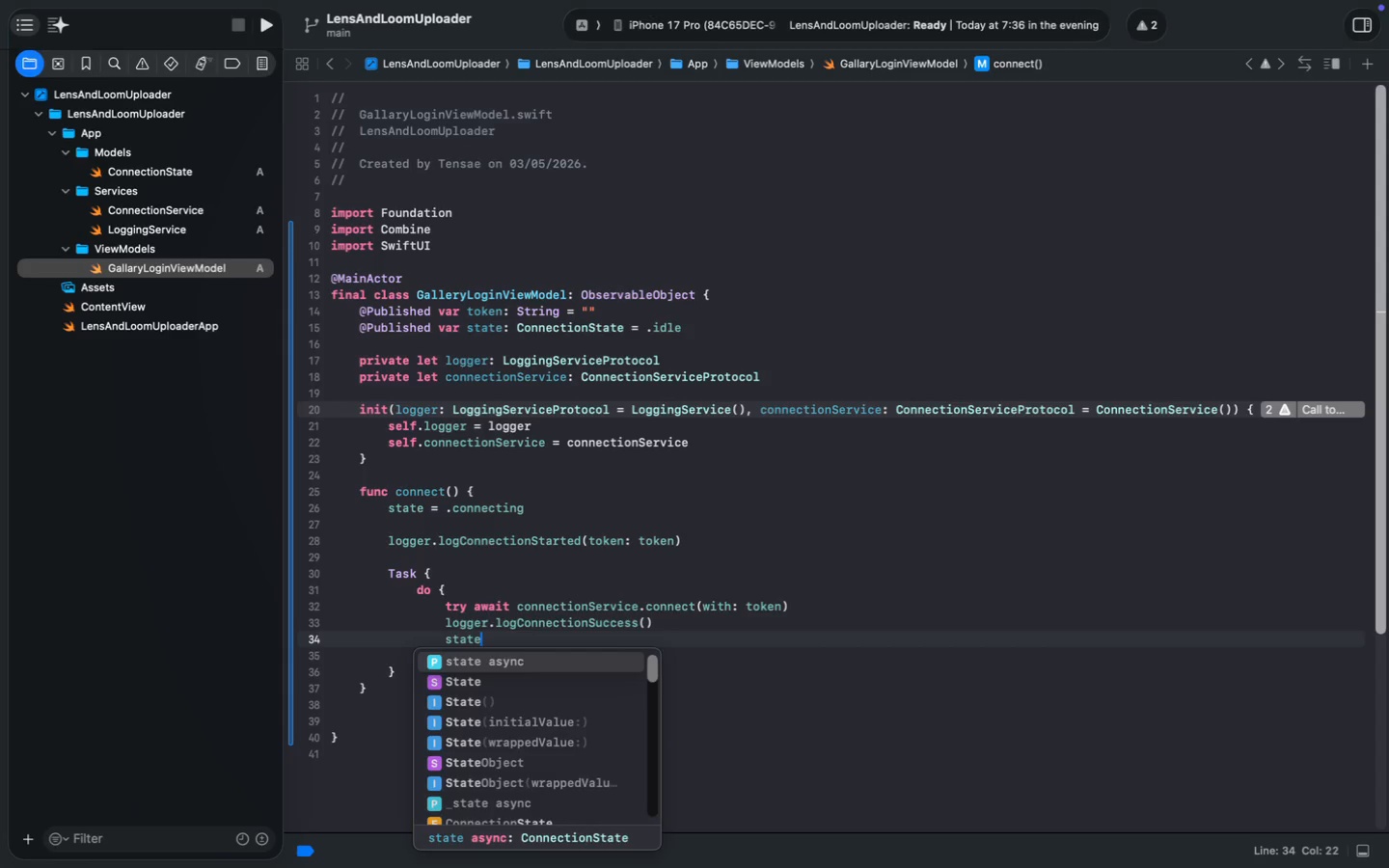 
key(ArrowDown)
 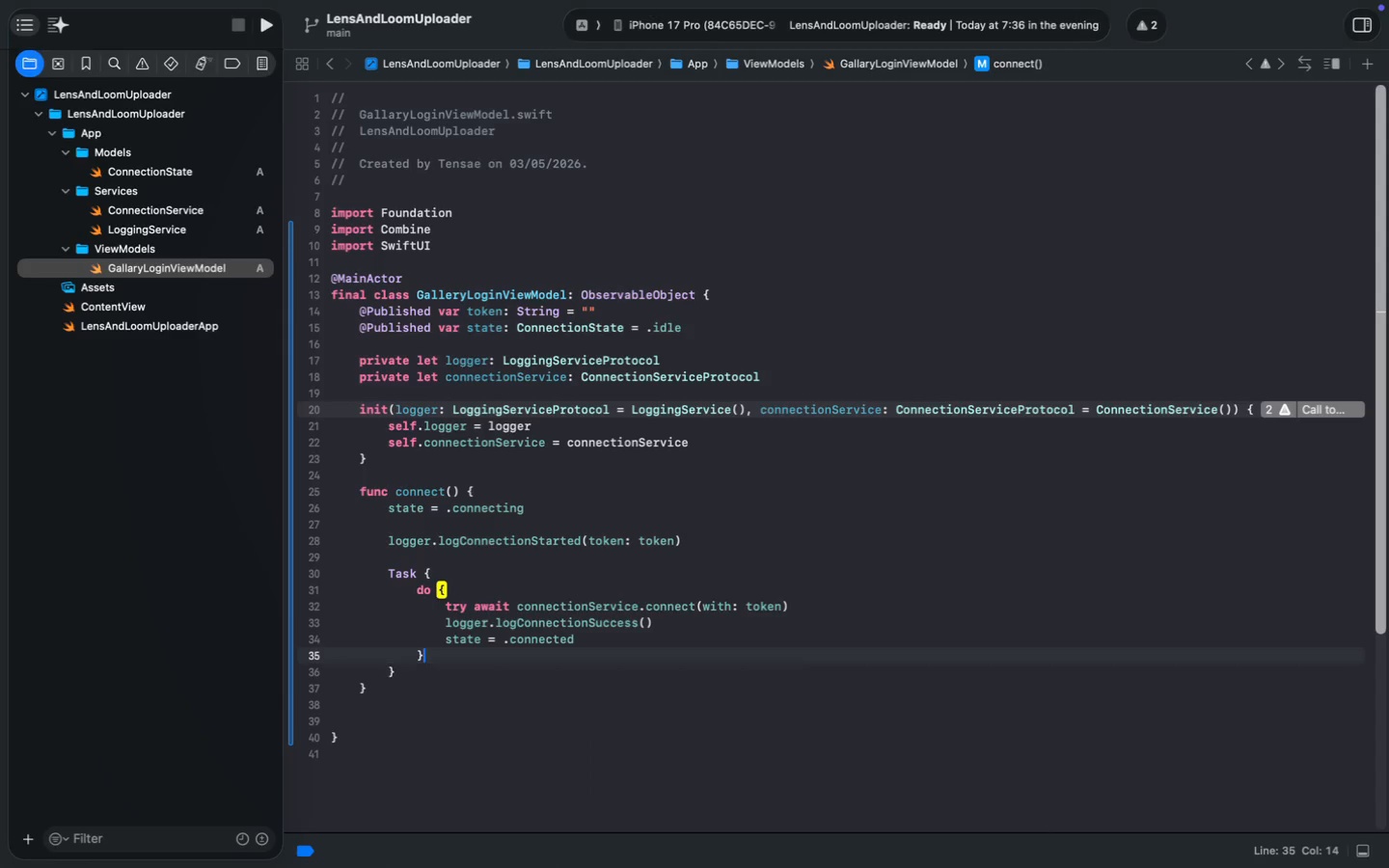 
type( catc)
key(Tab)
type( {)
 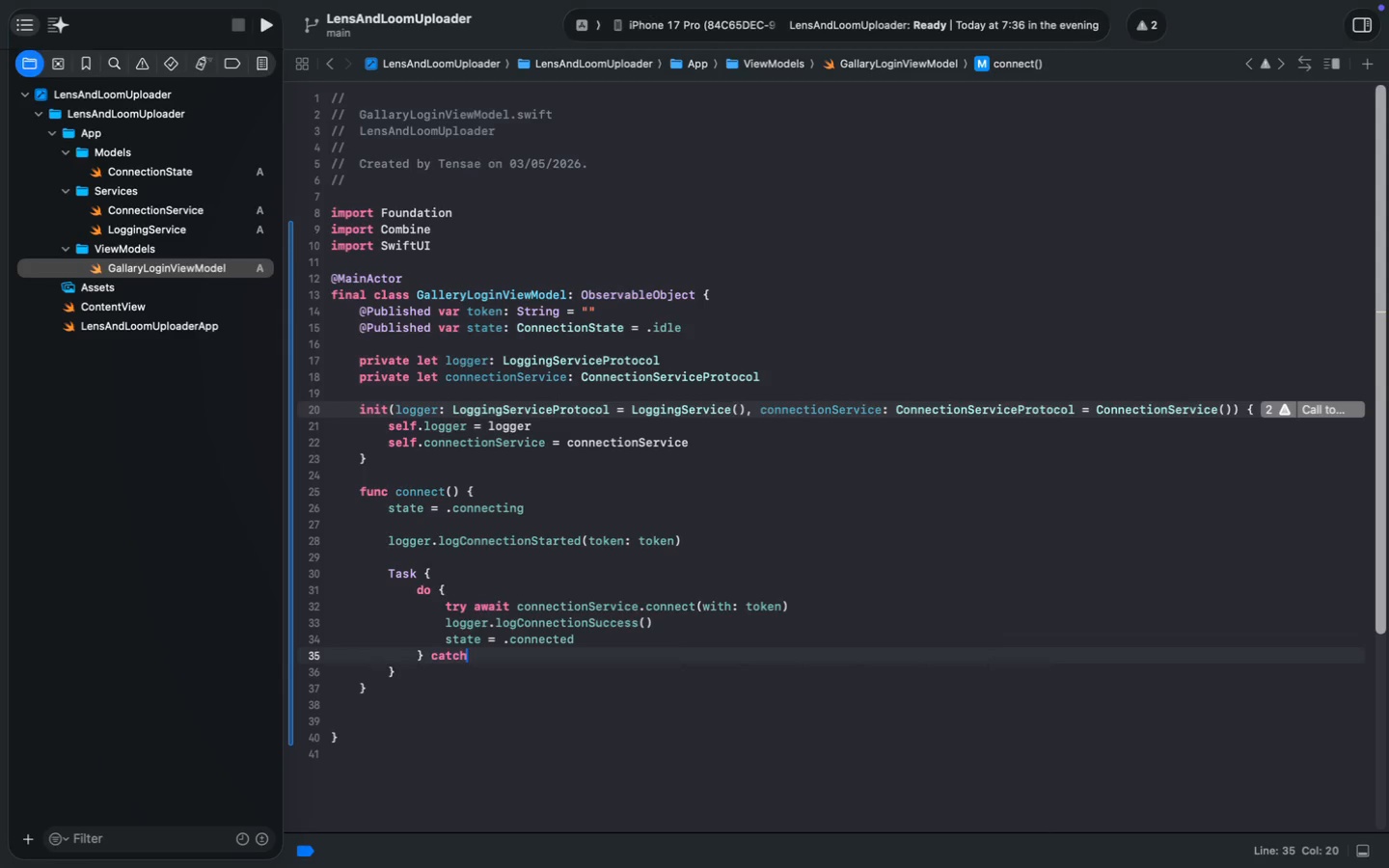 
key(Enter)
 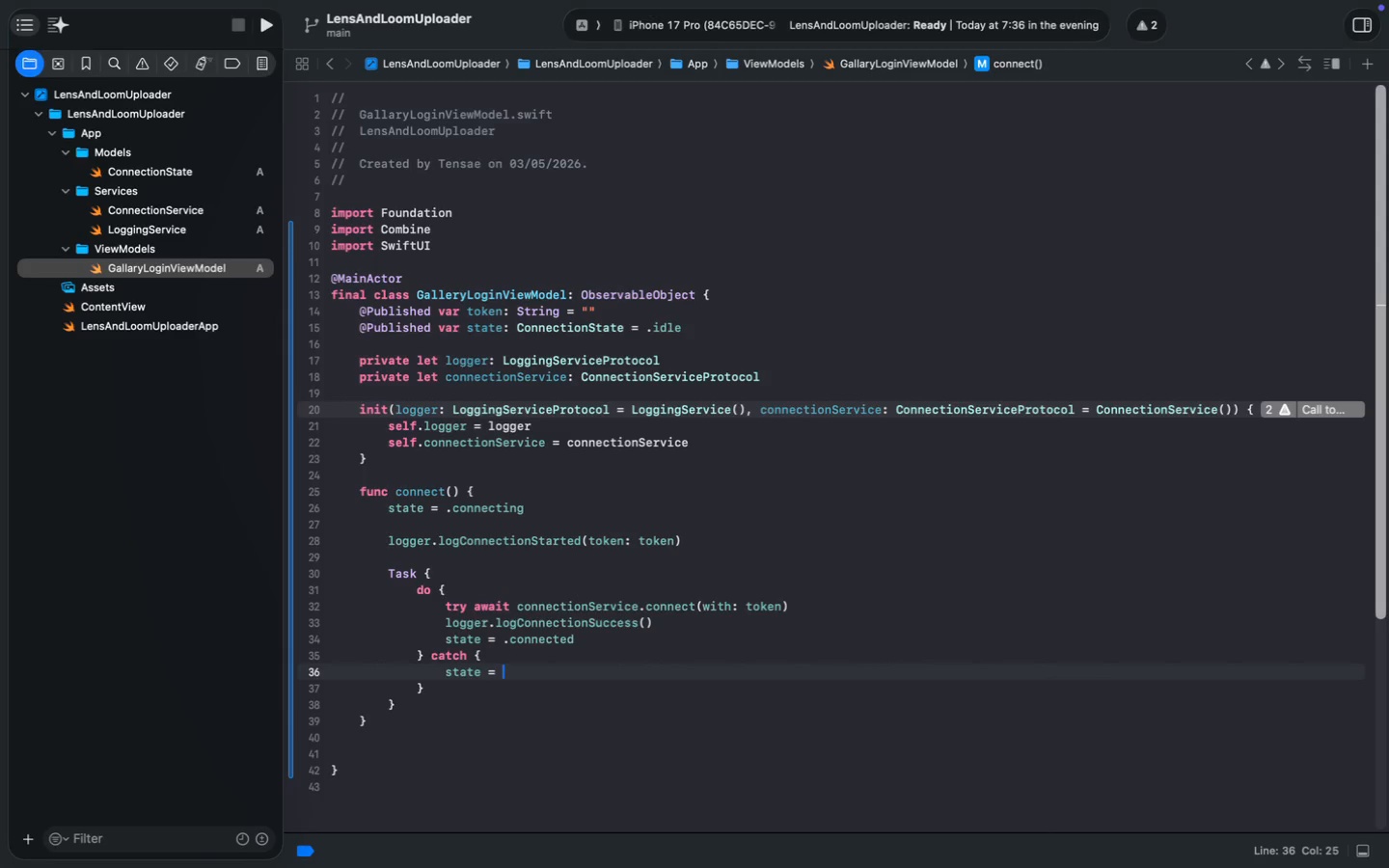 
type(state = .fa)
 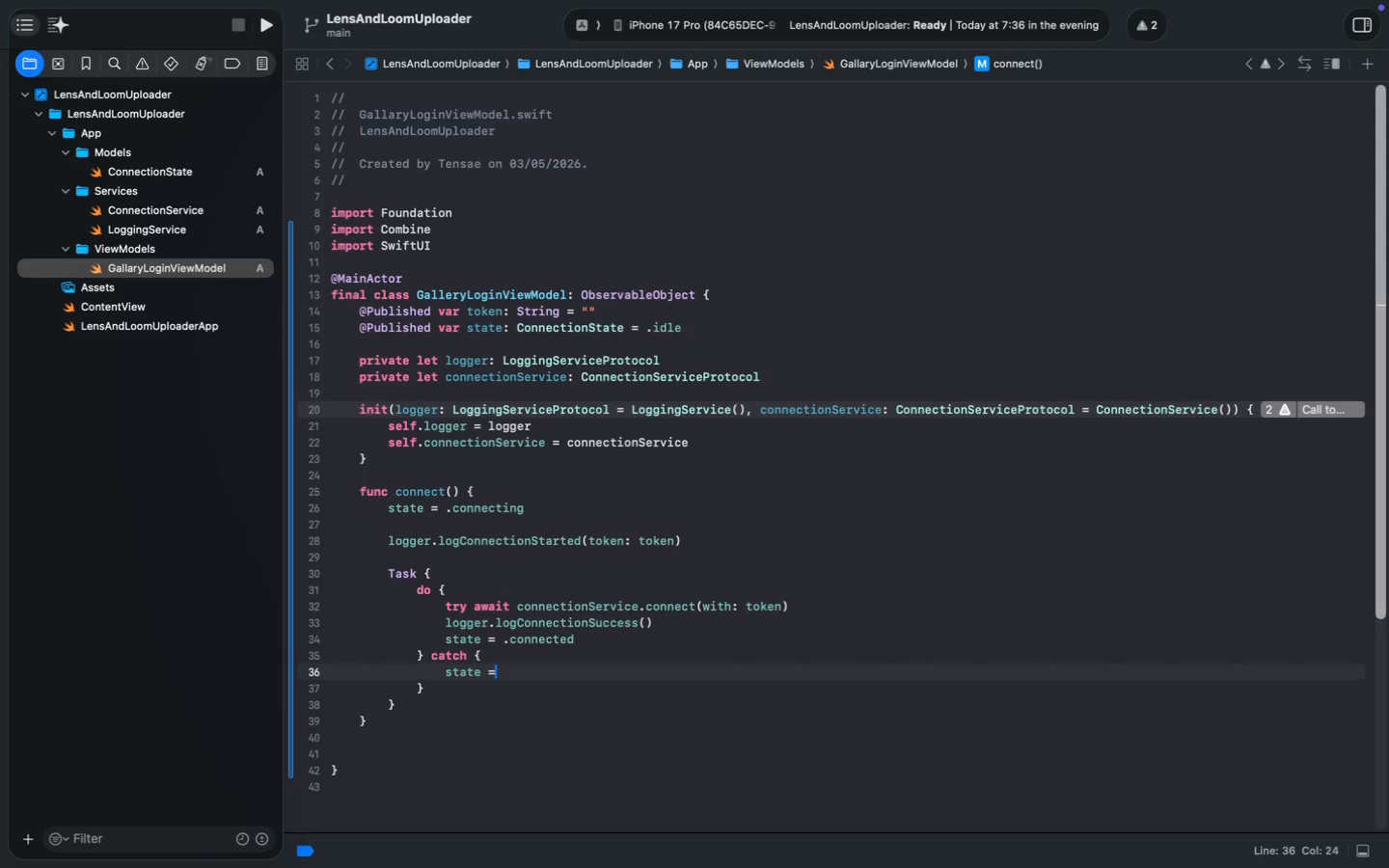 
key(Enter)
 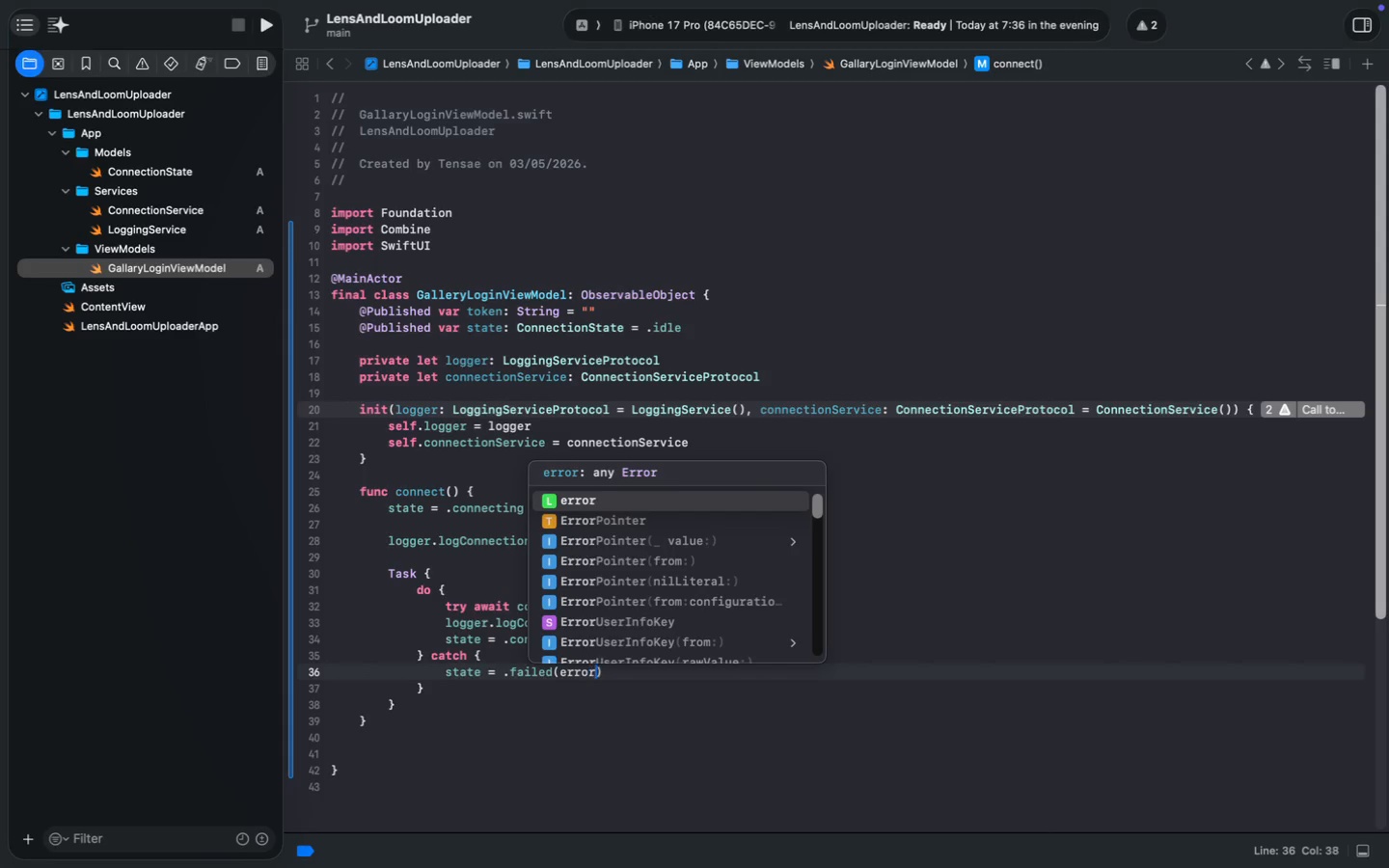 
type(error.l)
 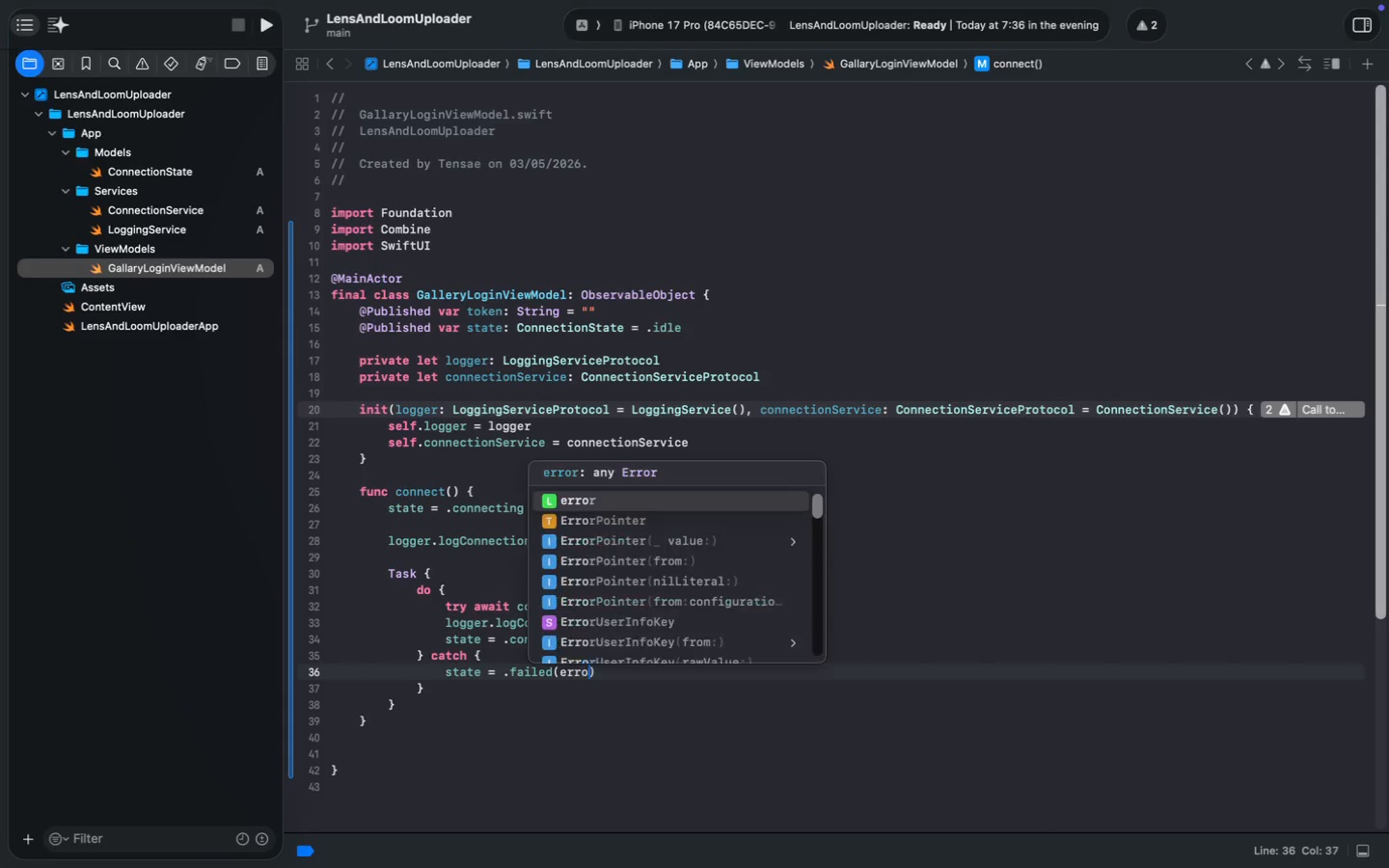 
key(Enter)
 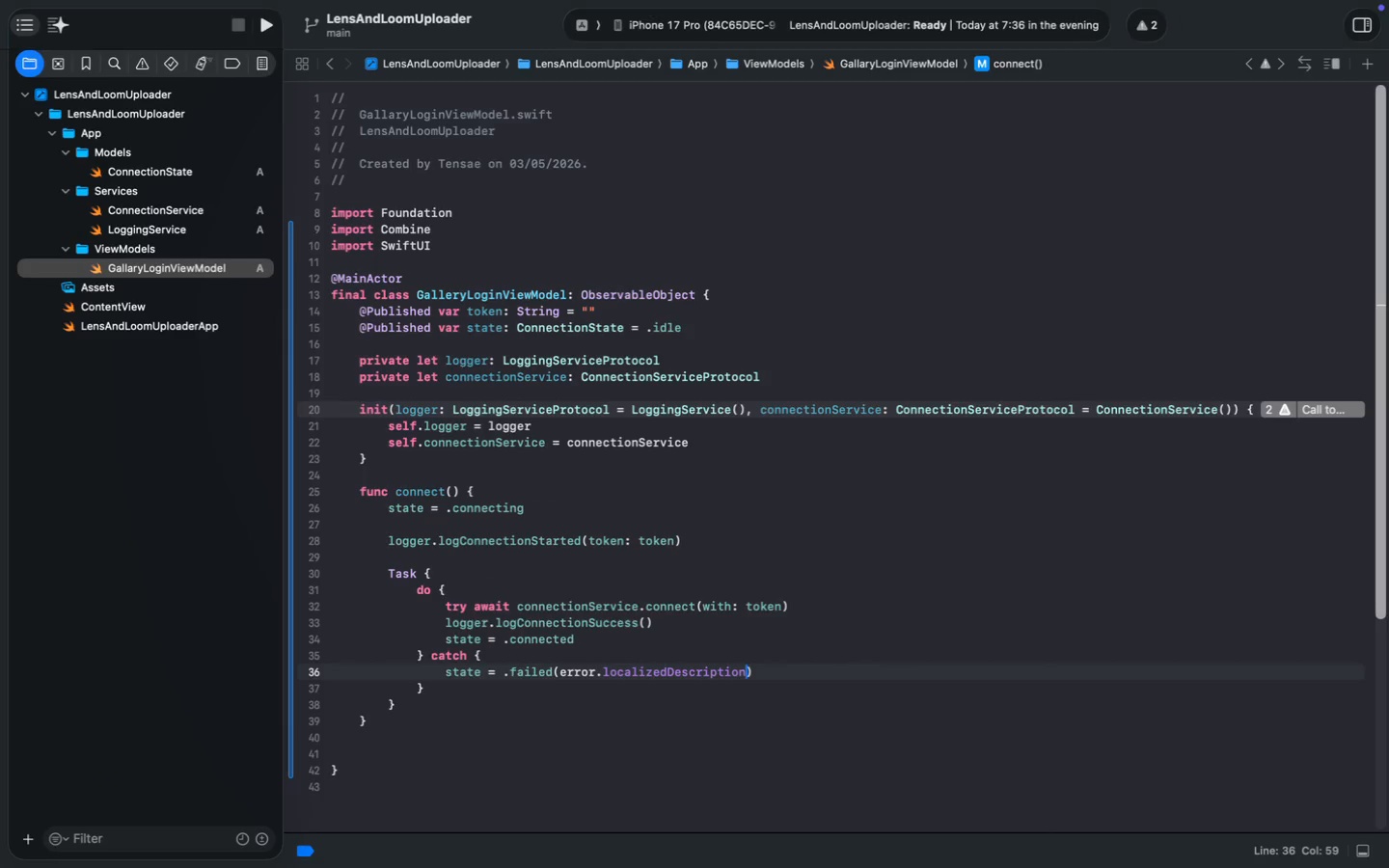 
key(Meta+S)
 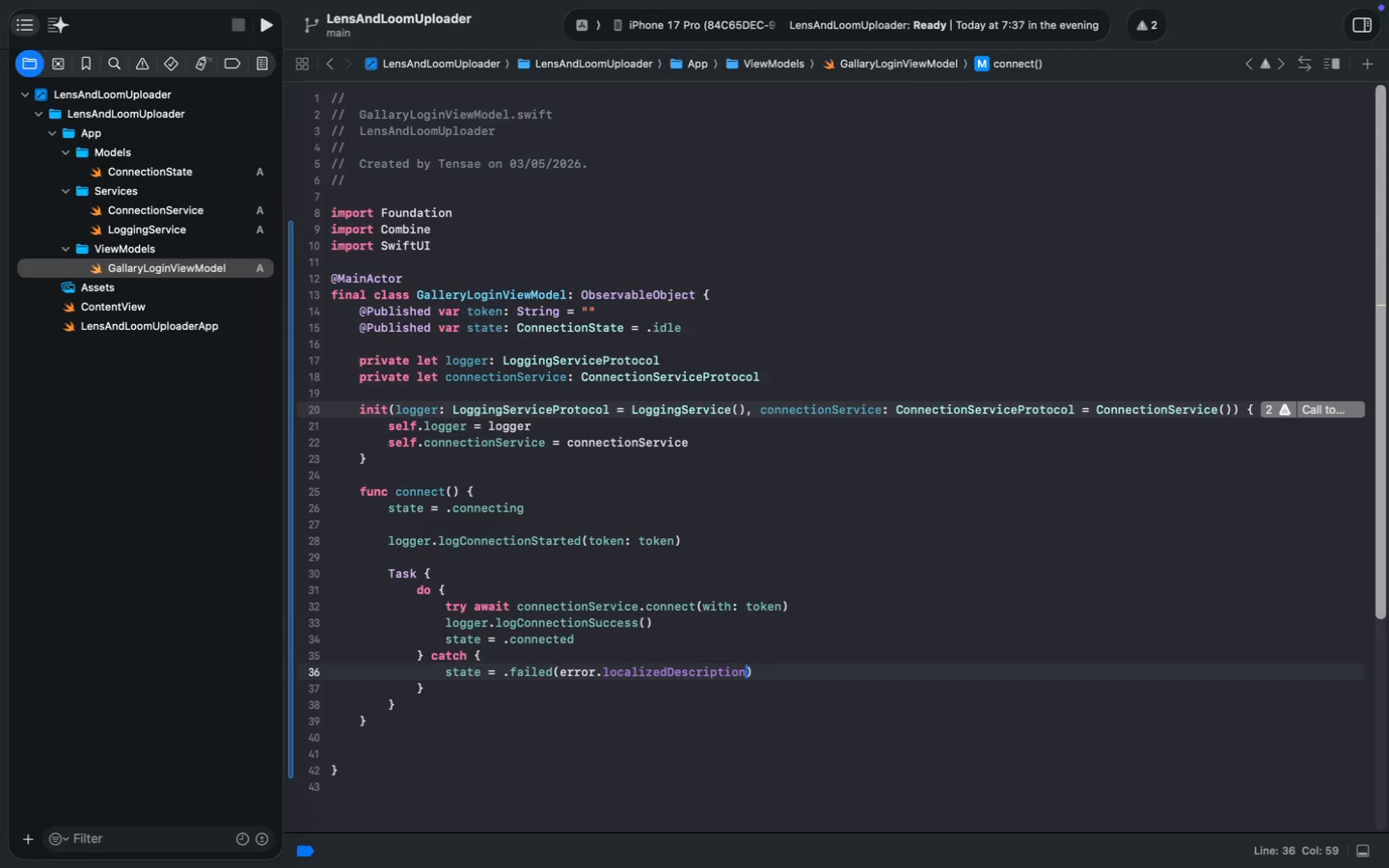 
key(Meta+S)
 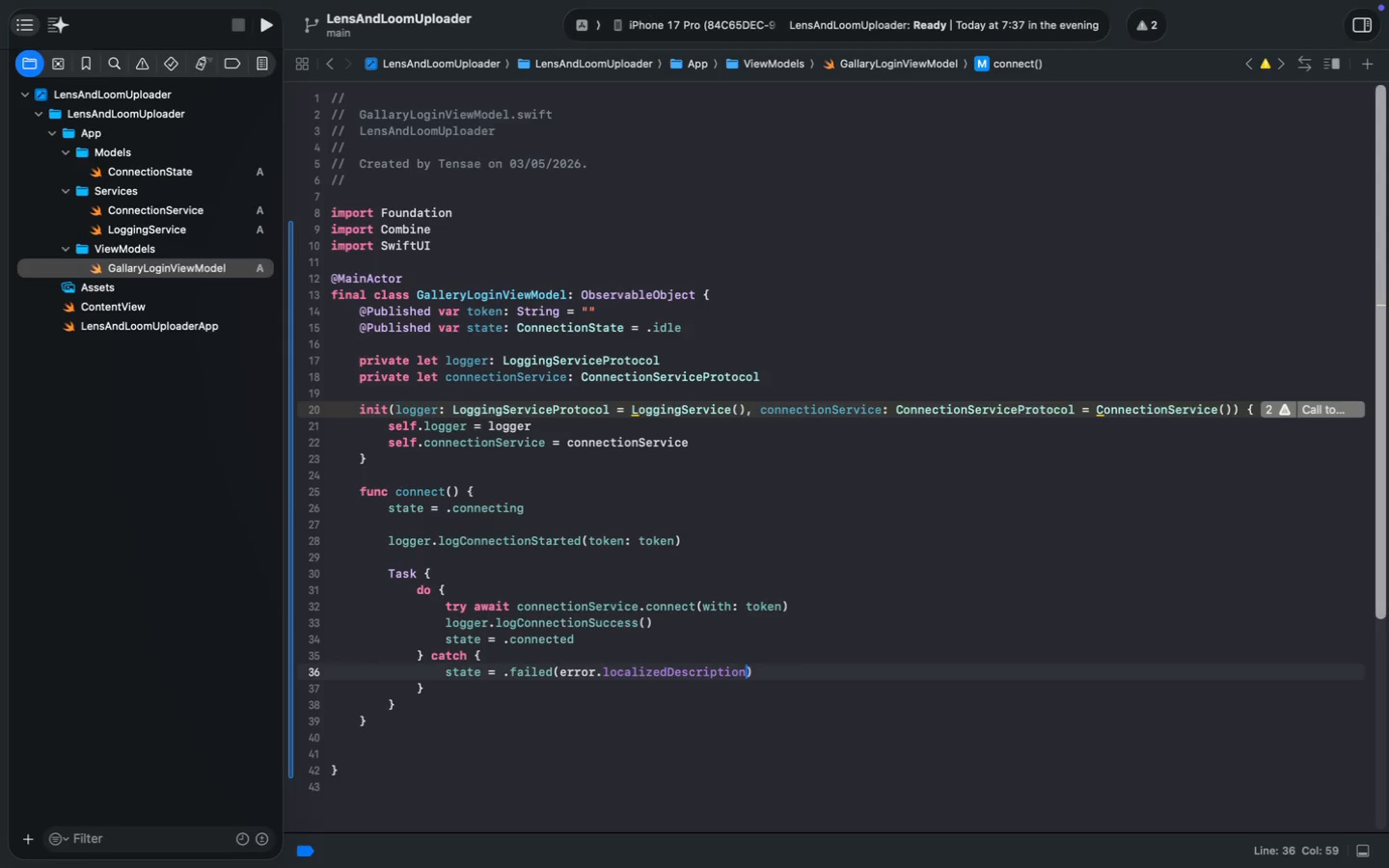 
key(Meta+S)
 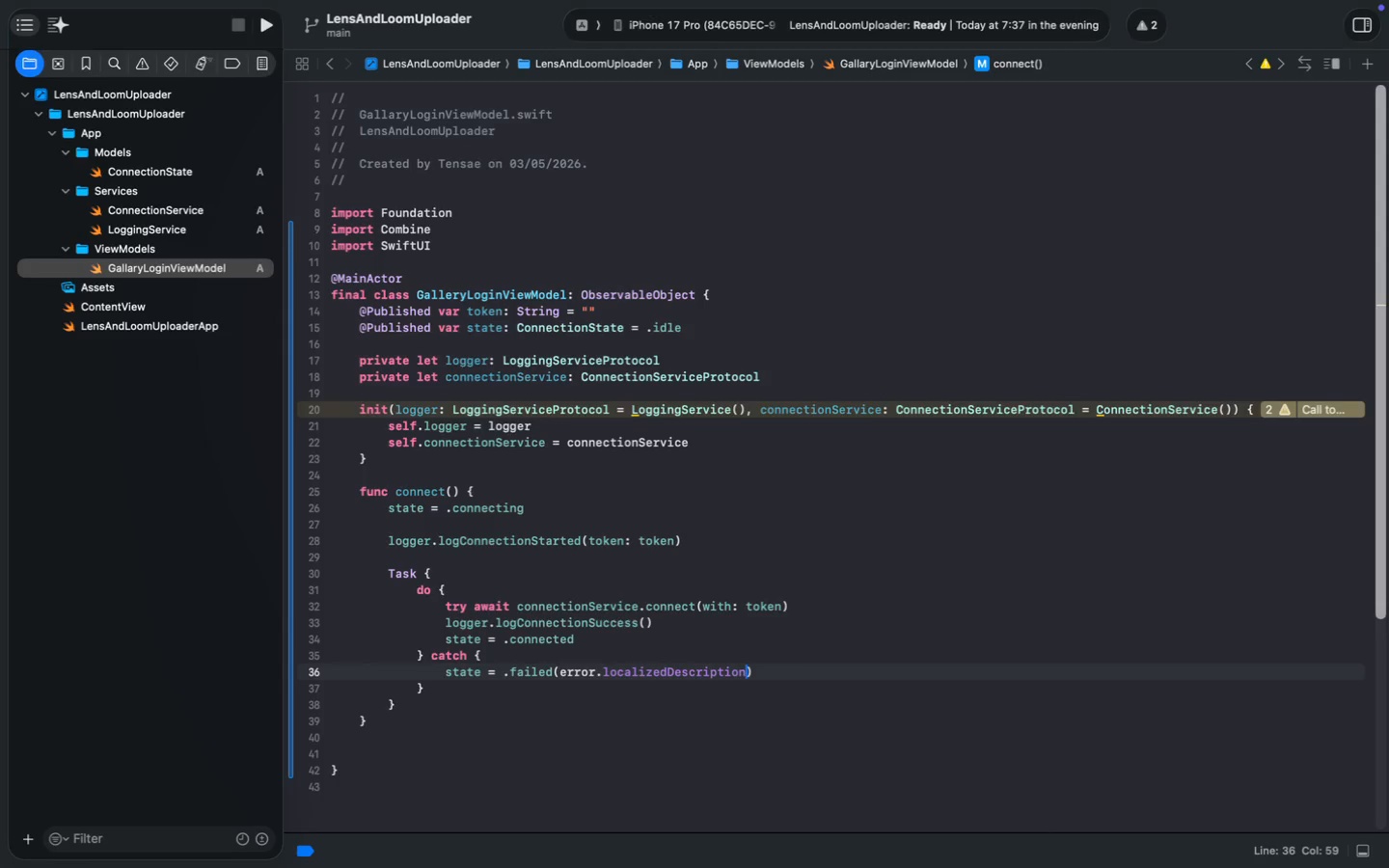 
key(Meta+S)
 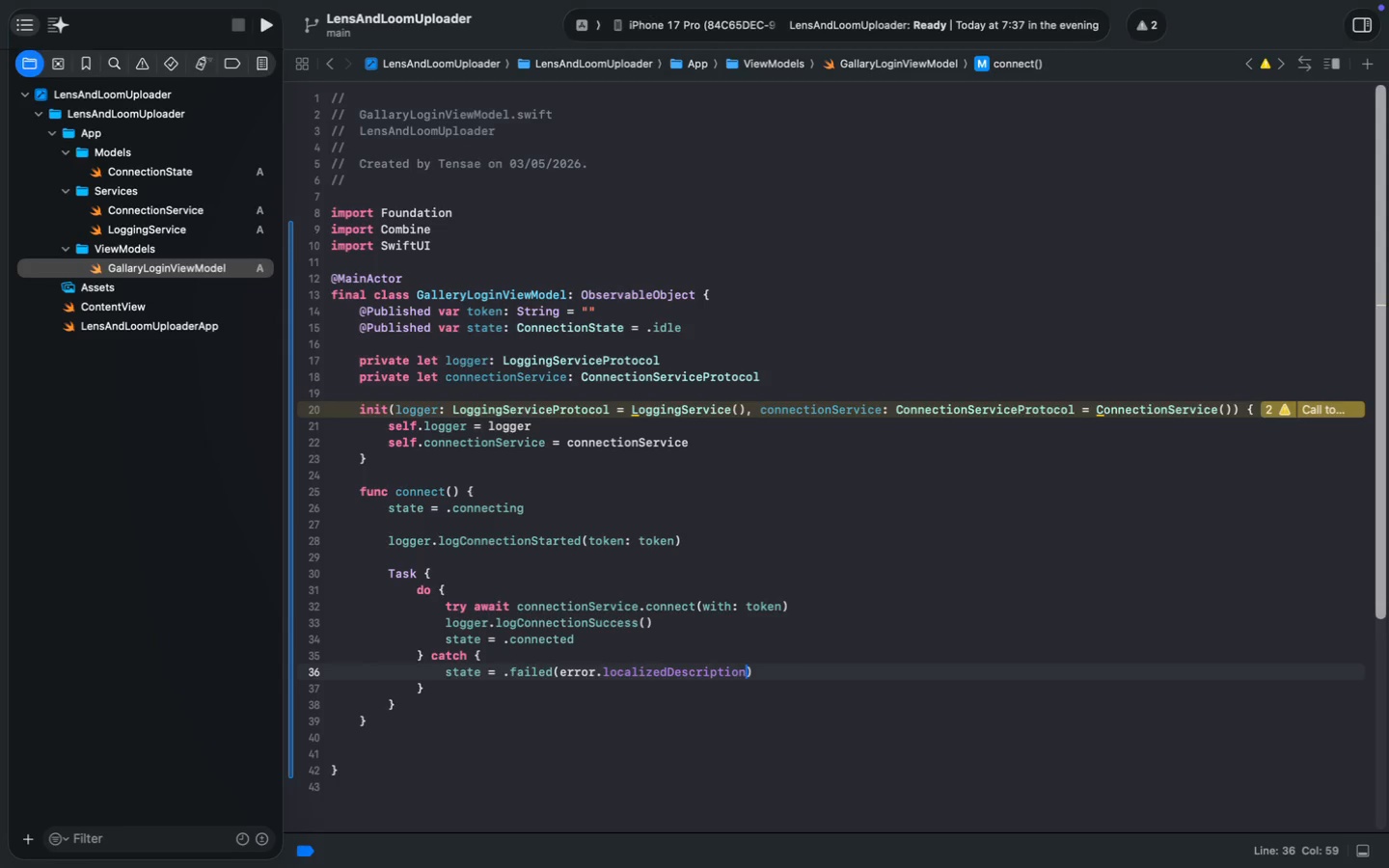 
key(Meta+S)
 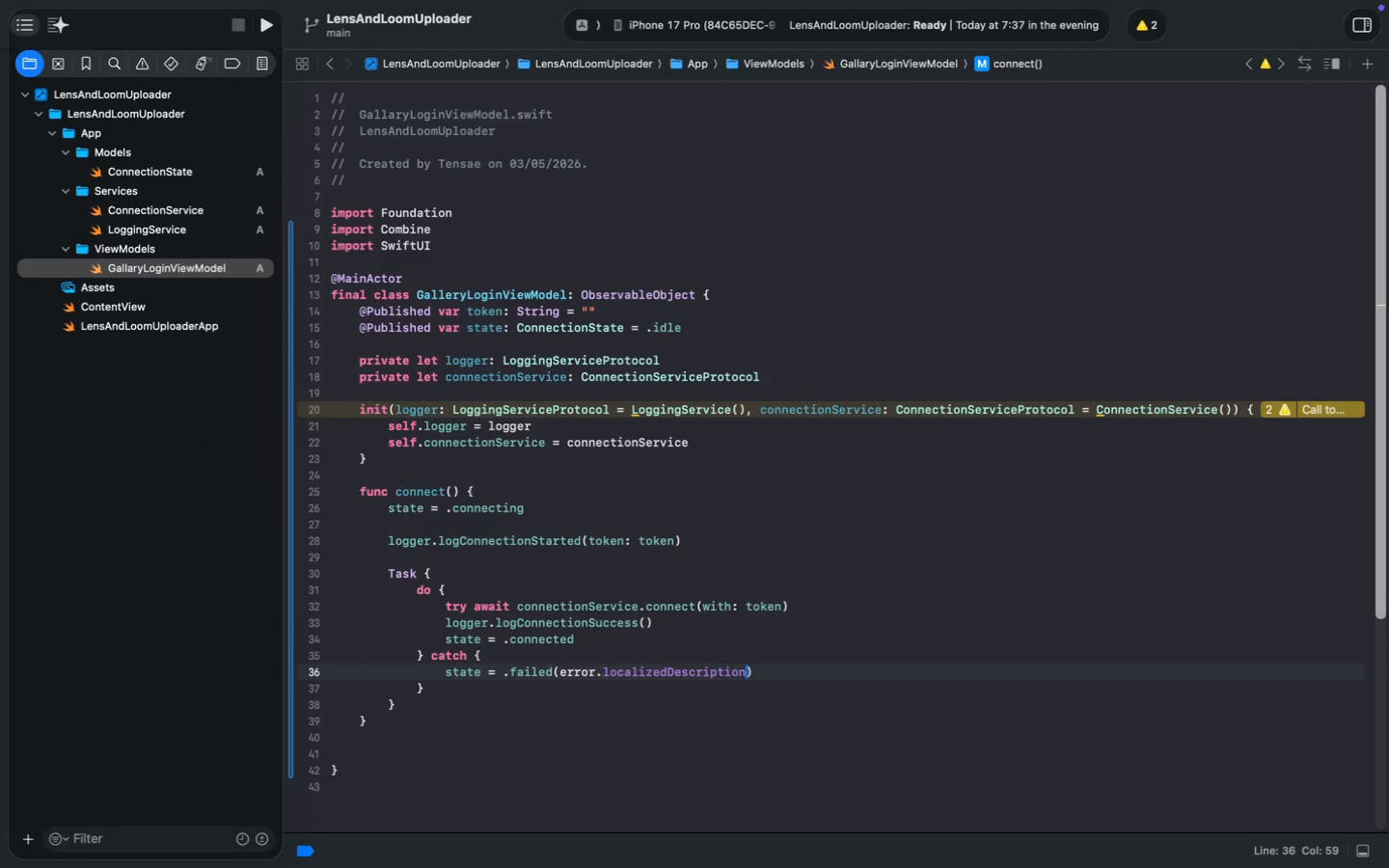 
key(Meta+S)
 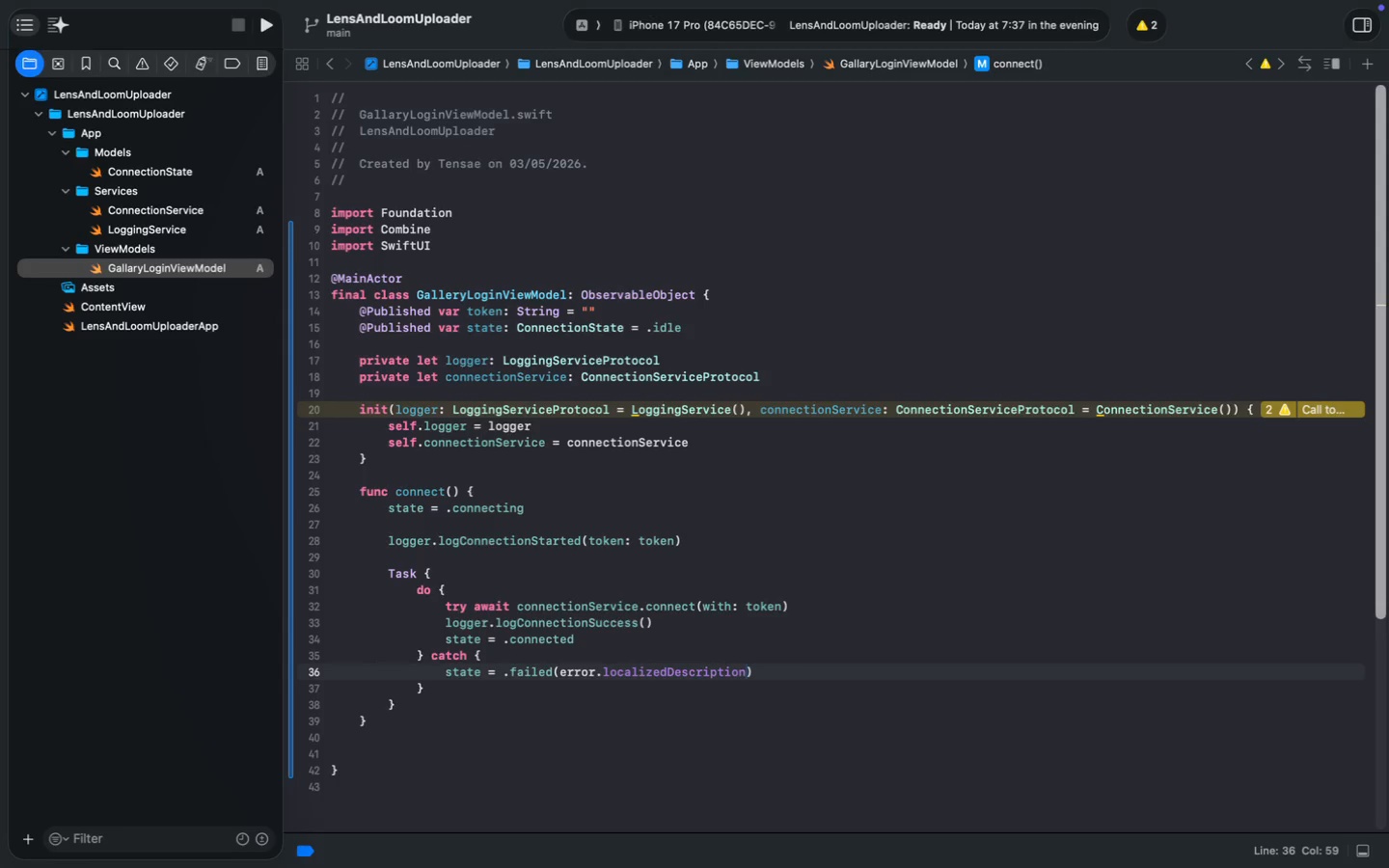 
wait(8.49)
 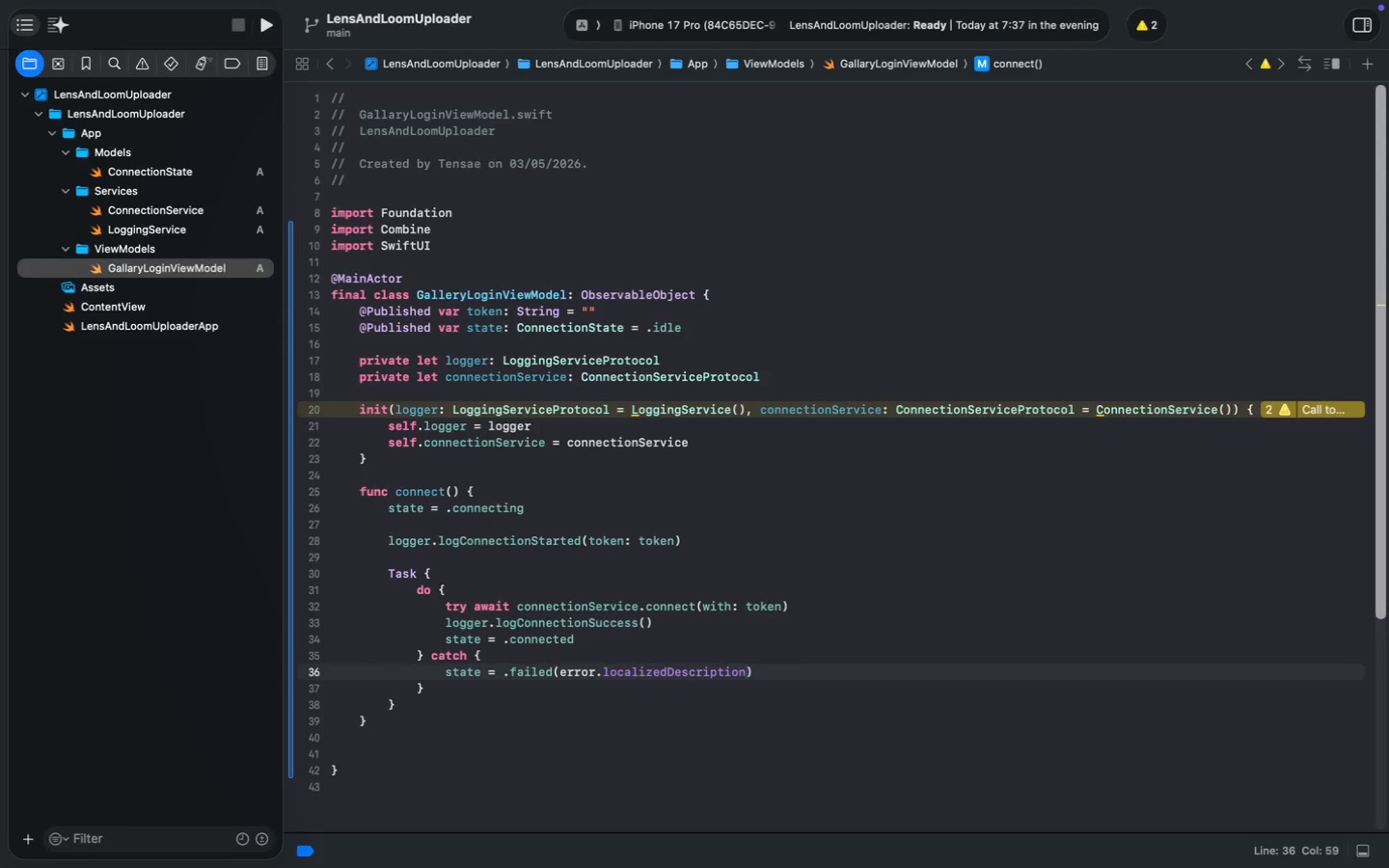 
left_click([67, 168])
 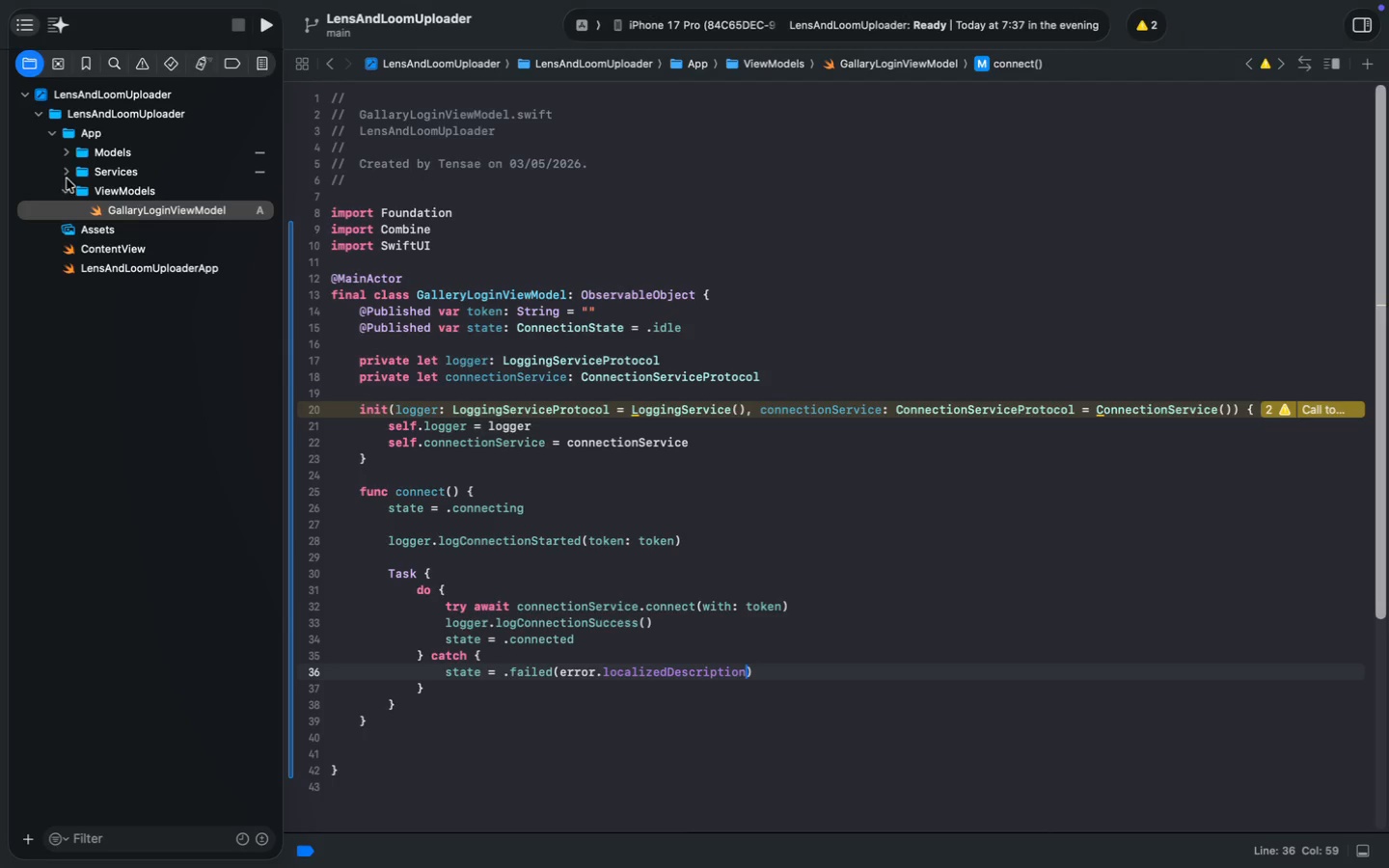 
left_click([67, 187])
 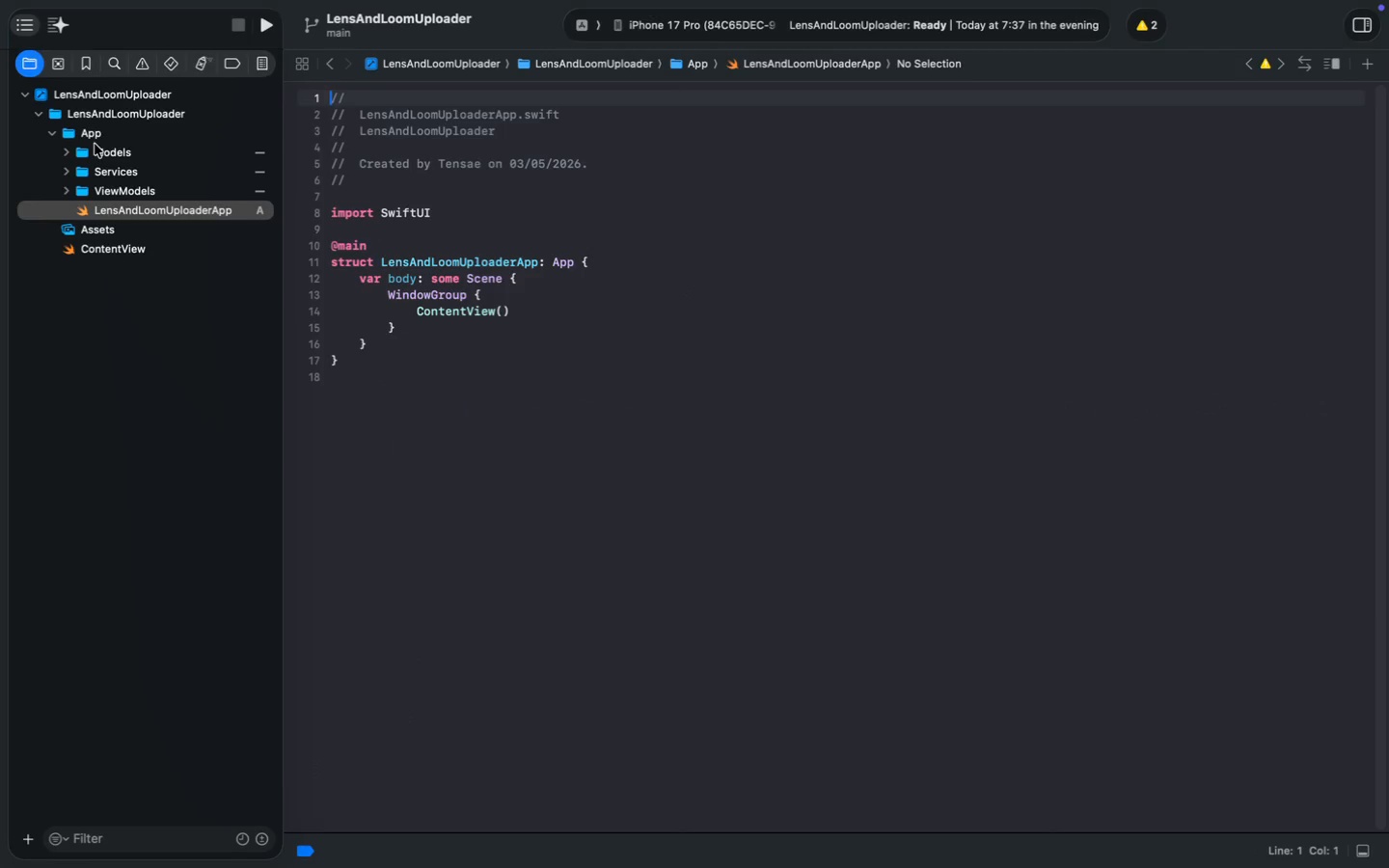 
left_click_drag(start_coordinate=[95, 251], to_coordinate=[94, 141])
 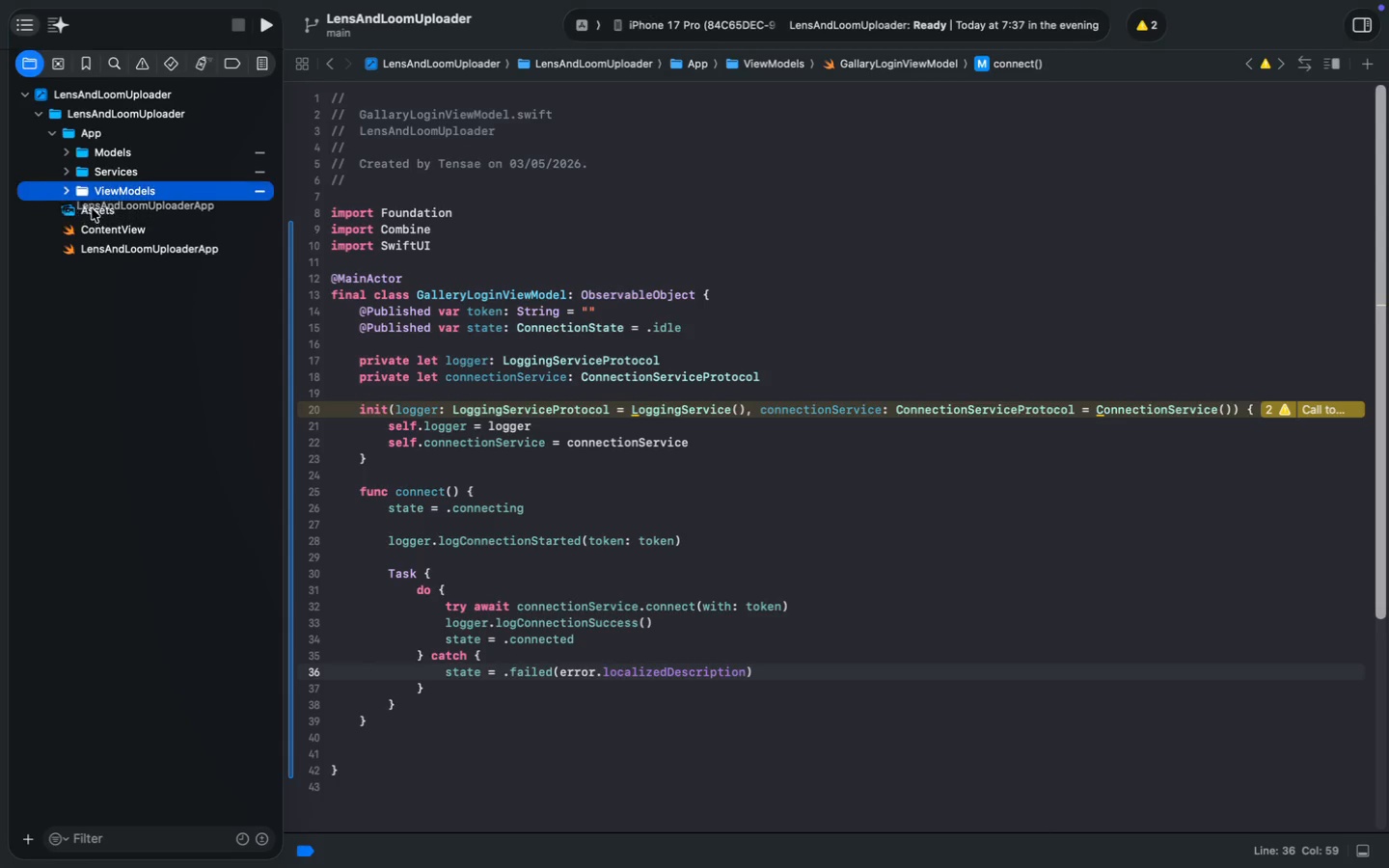 
left_click([136, 248])
 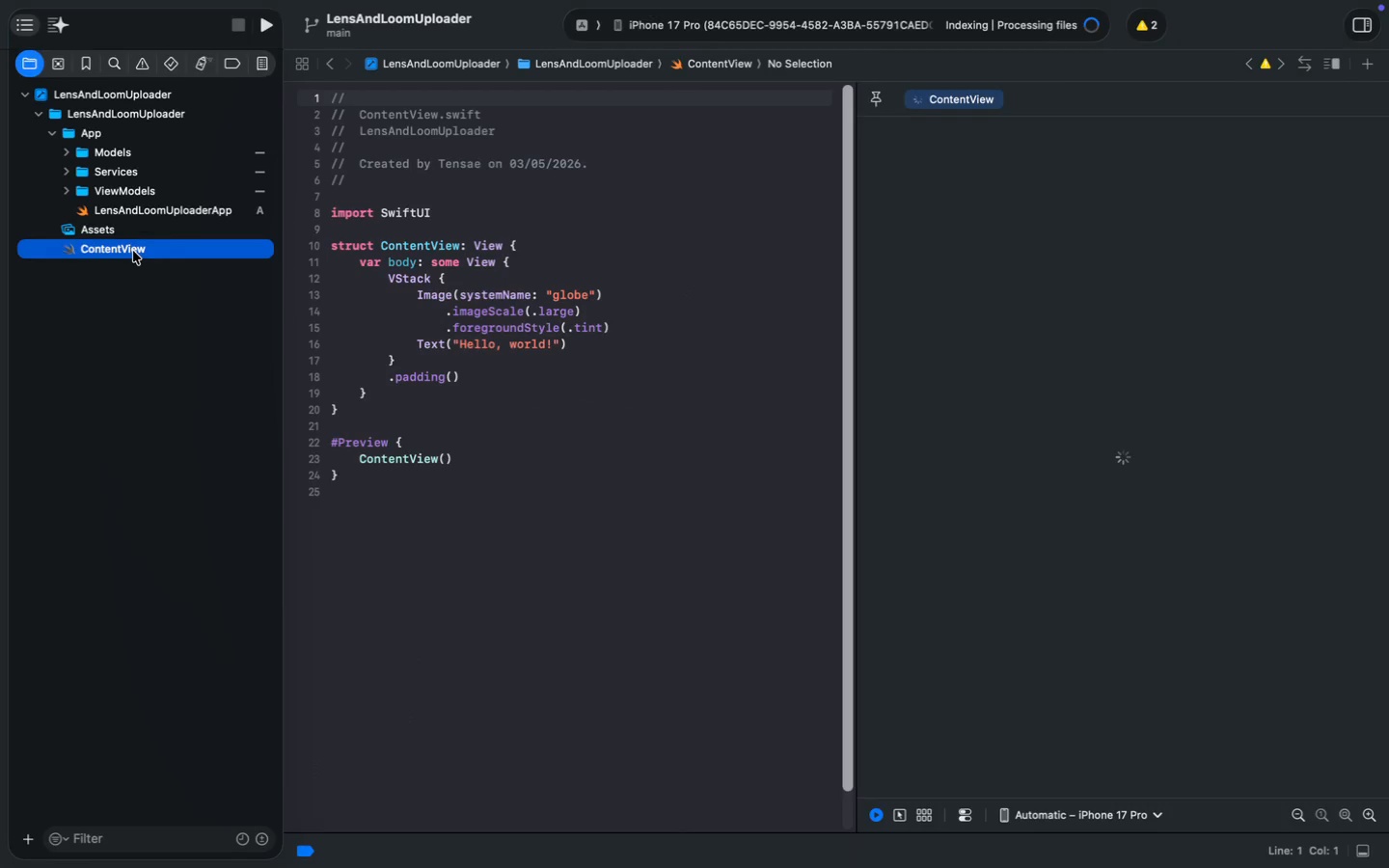 
right_click([87, 135])
 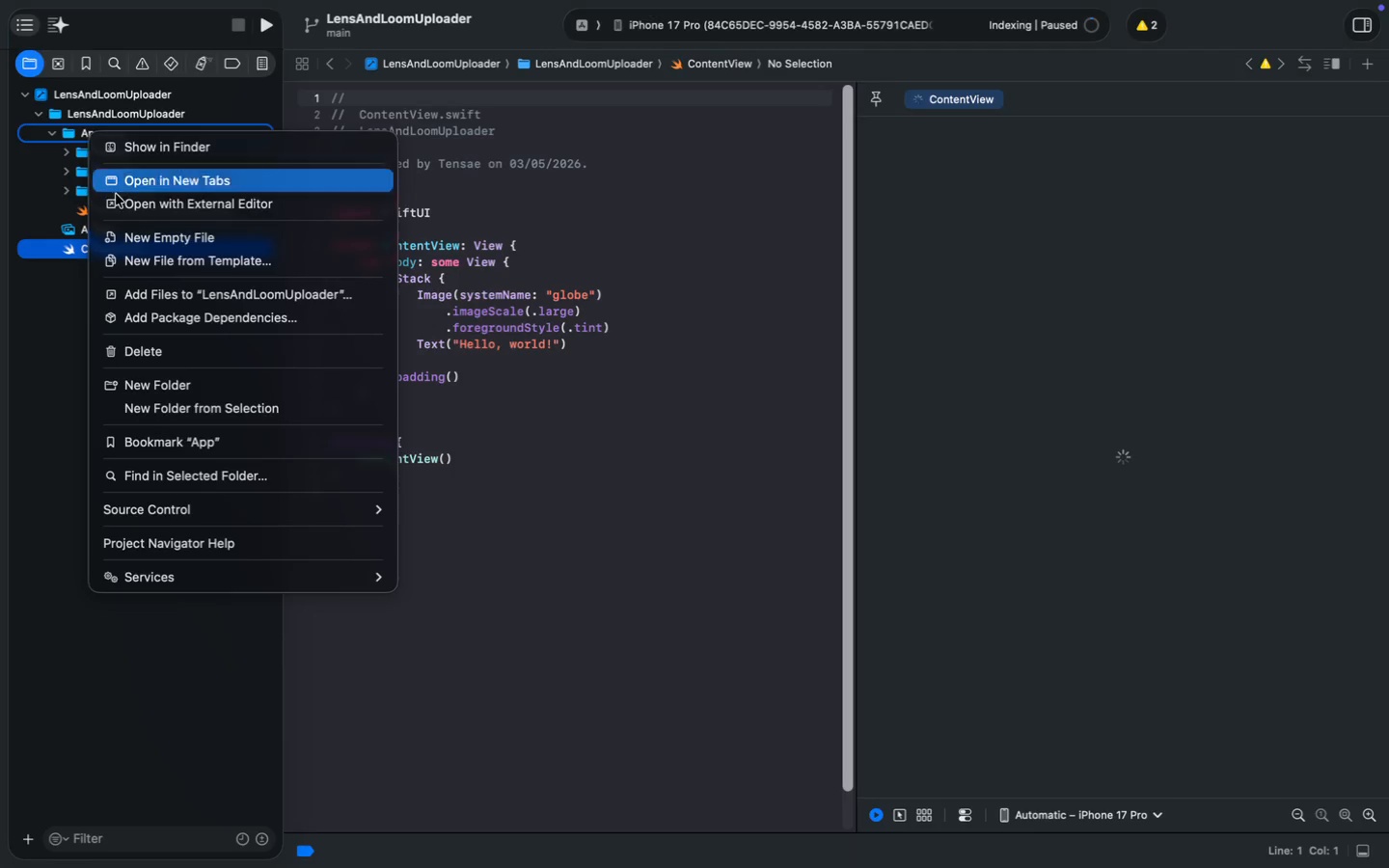 
left_click([172, 380])
 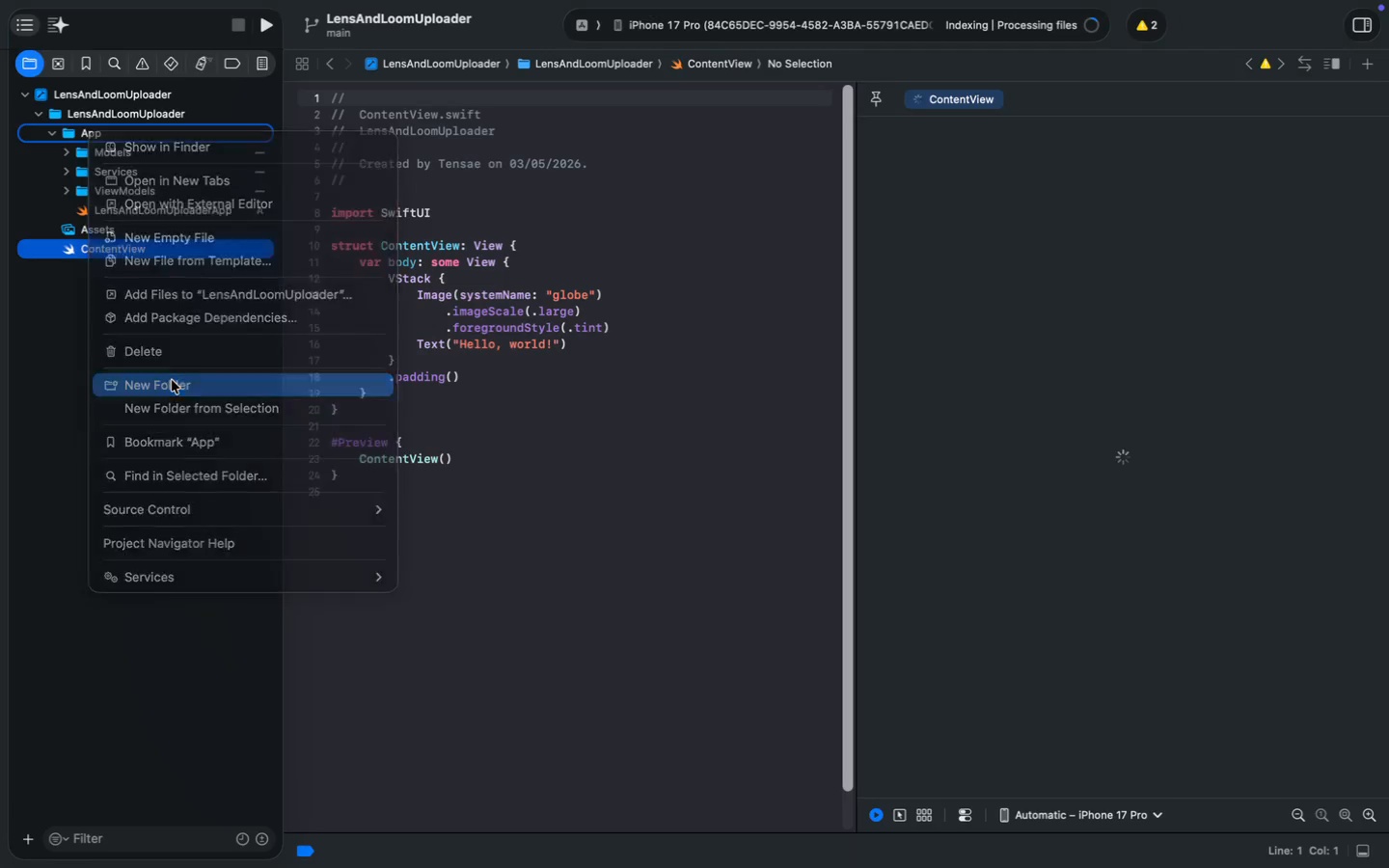 
type(Views)
 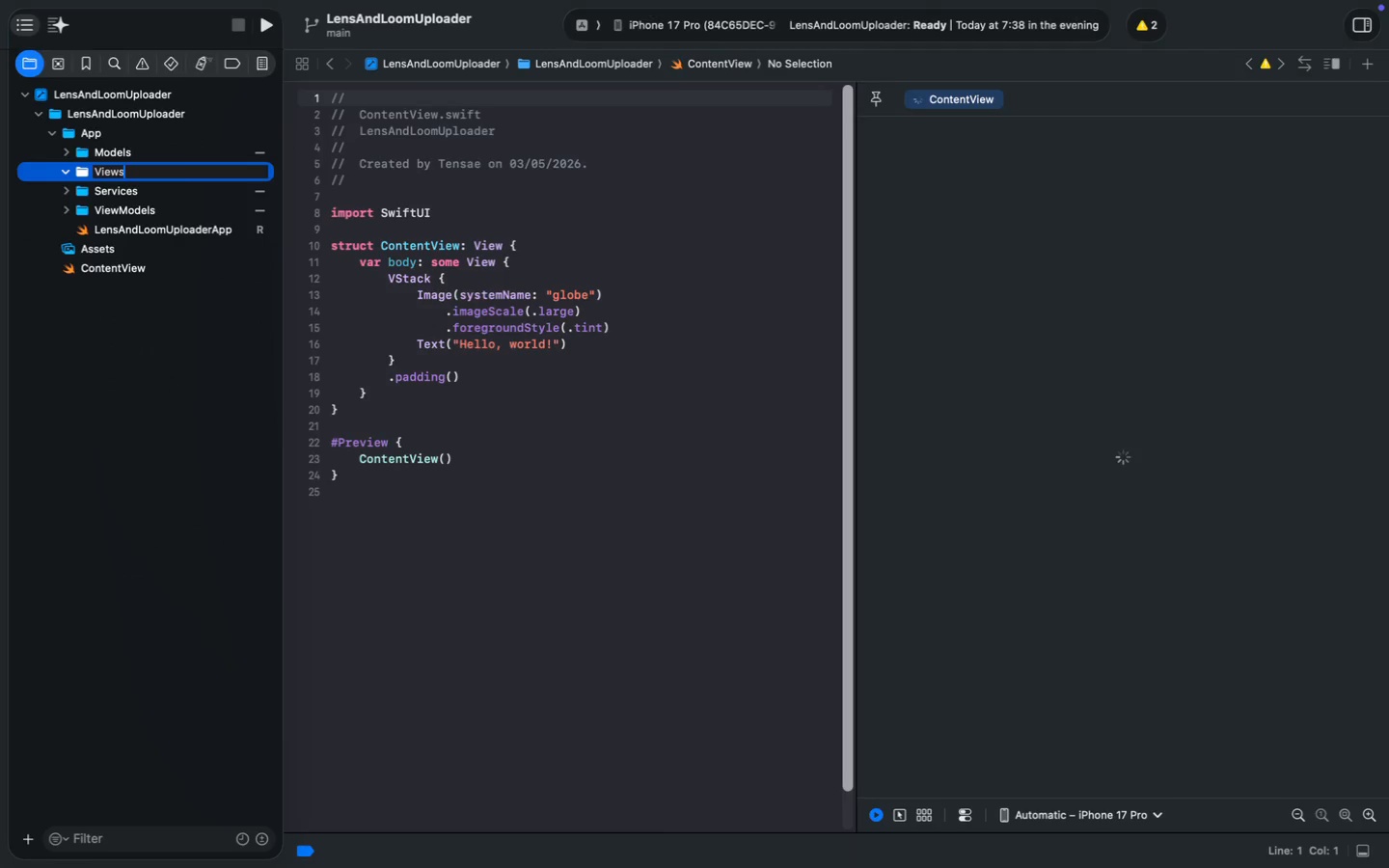 
key(Enter)
 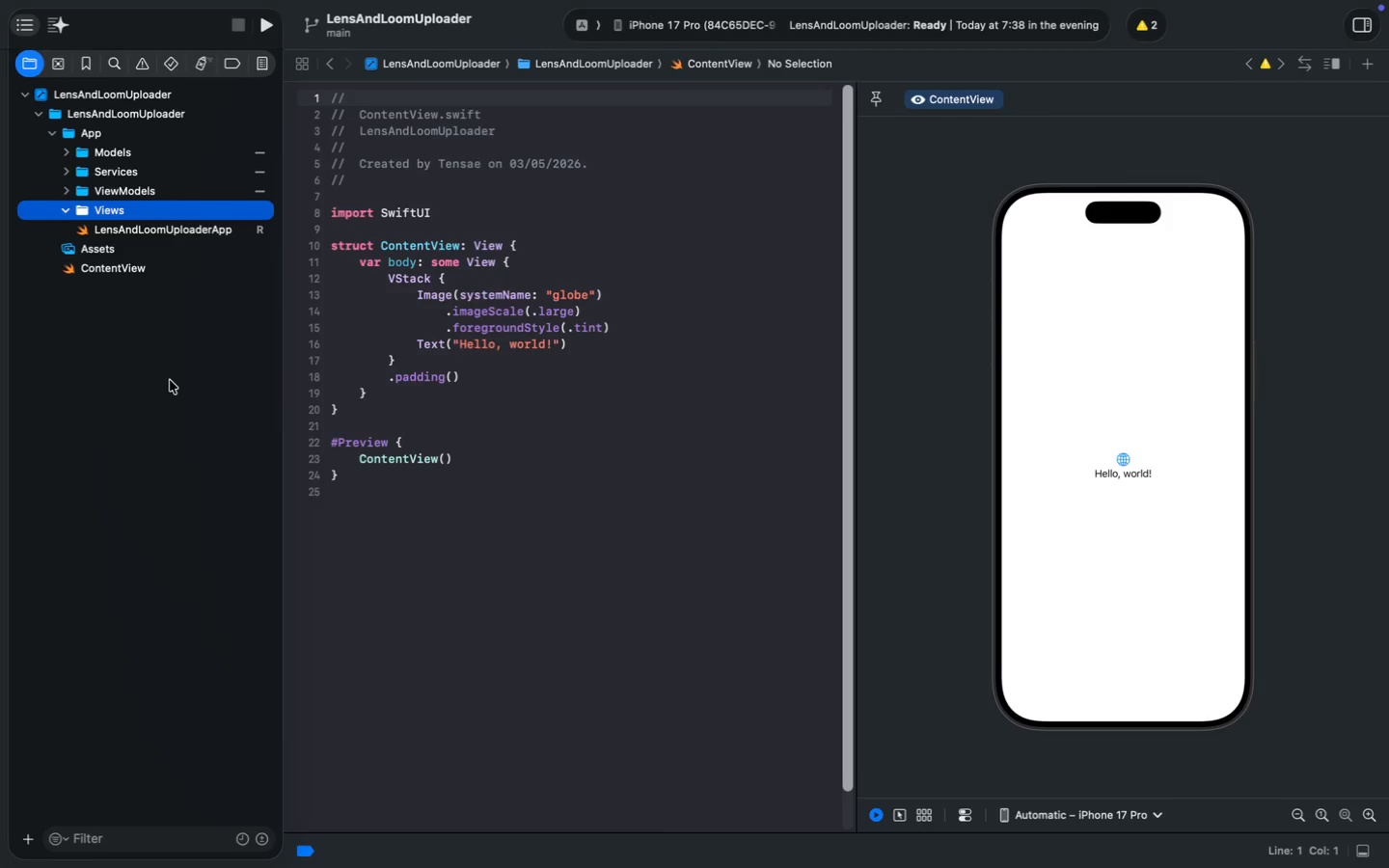 
wait(26.11)
 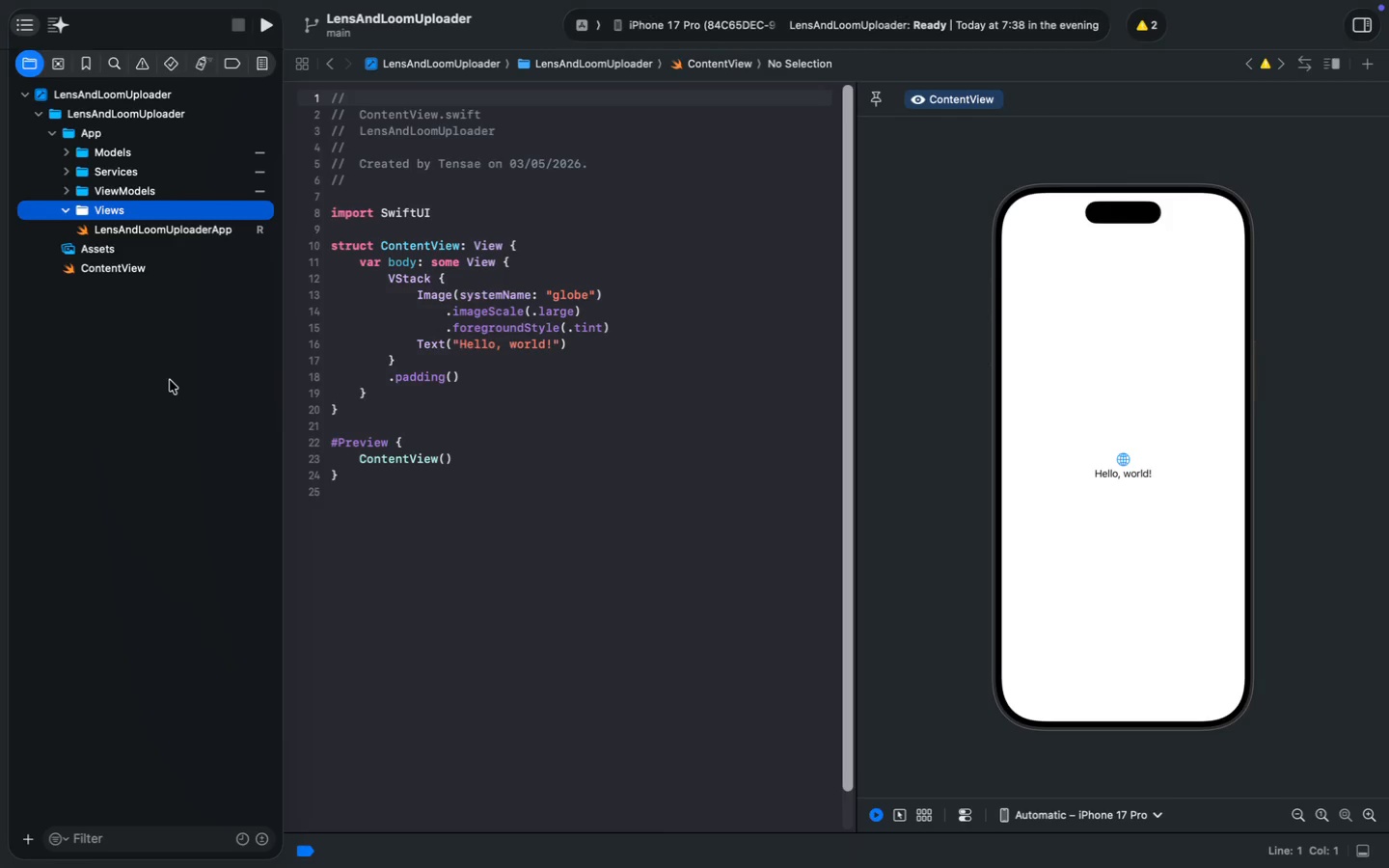 
key(Meta+N)
 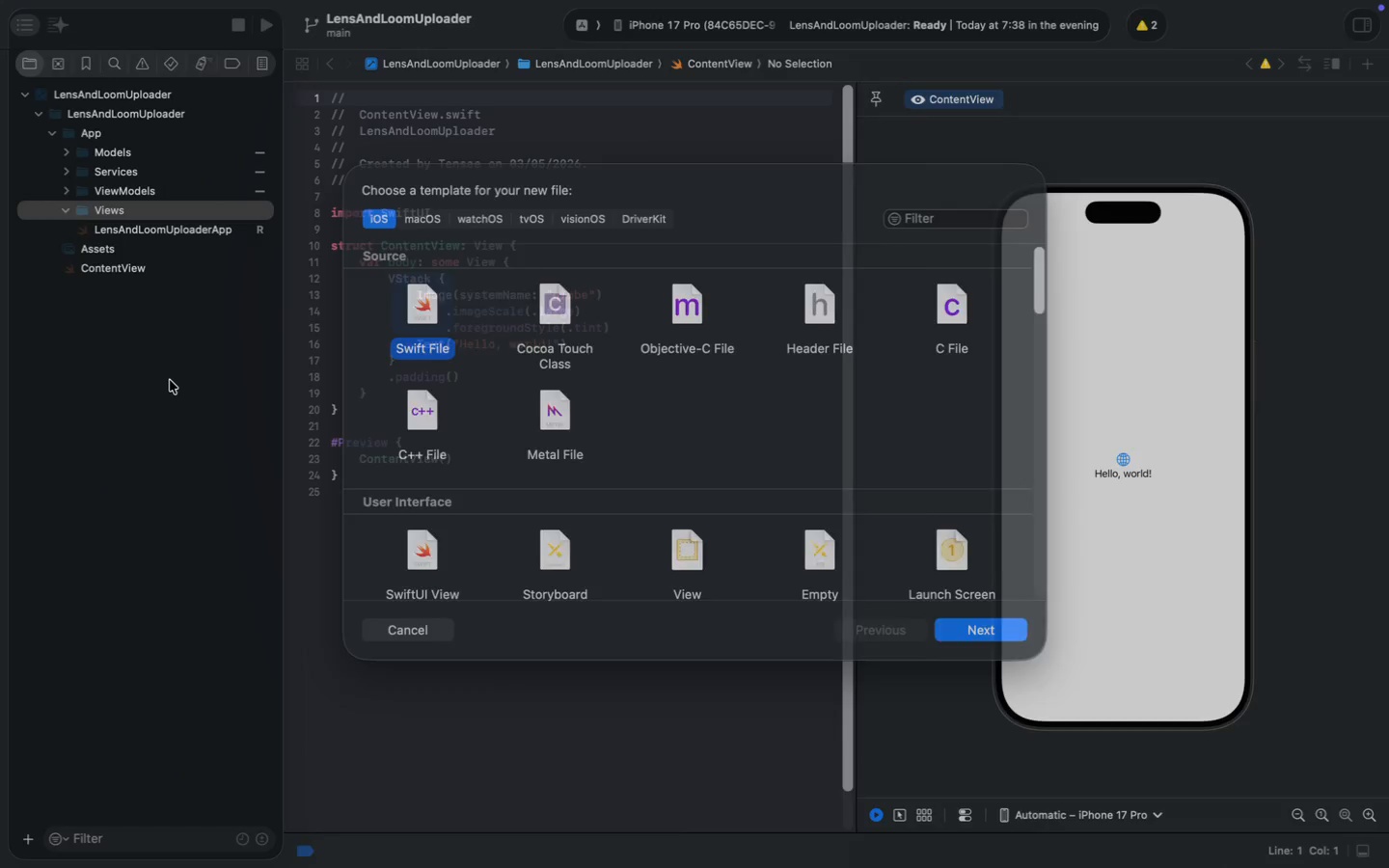 
type(Prim)
 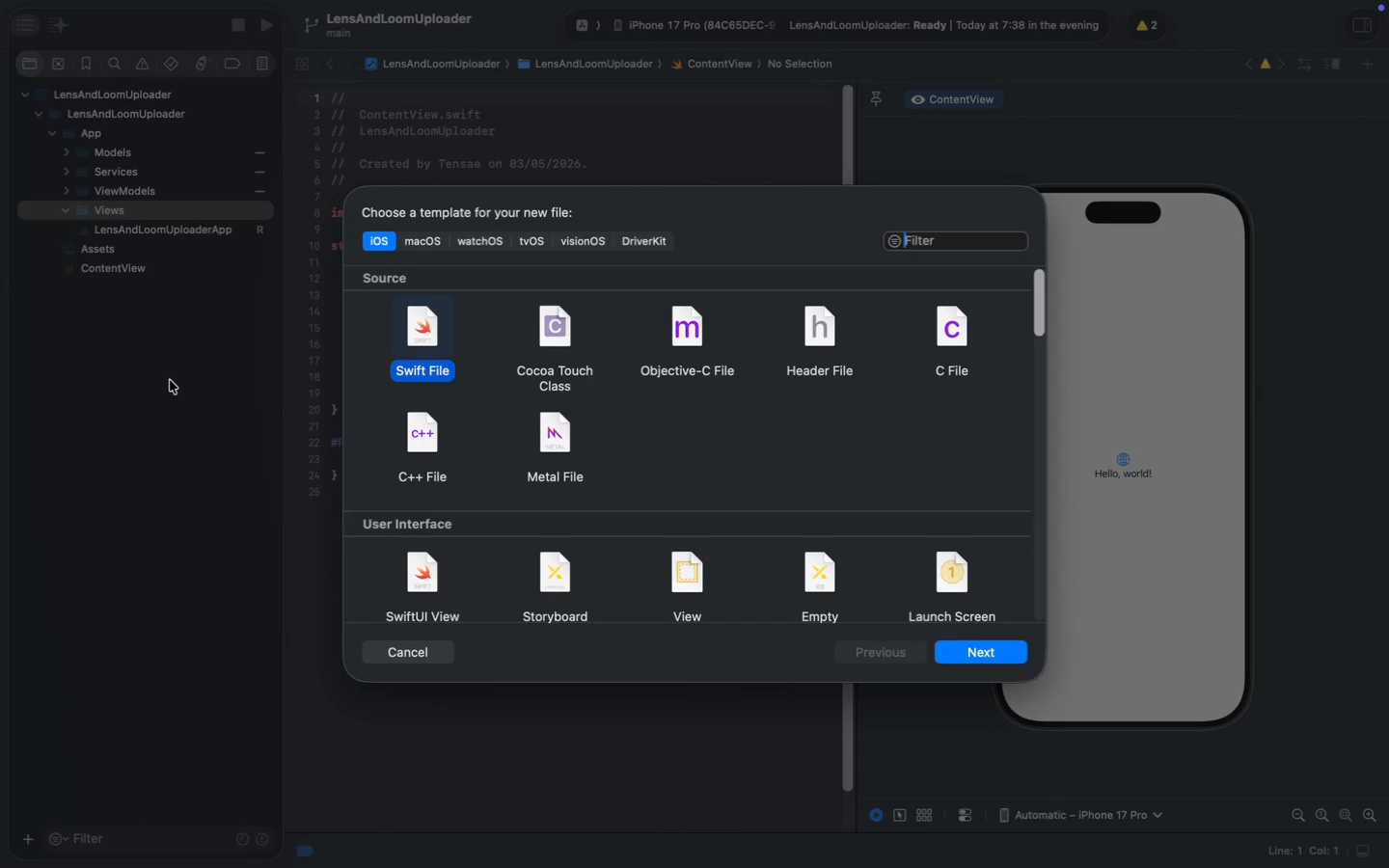 
key(Meta+A)
 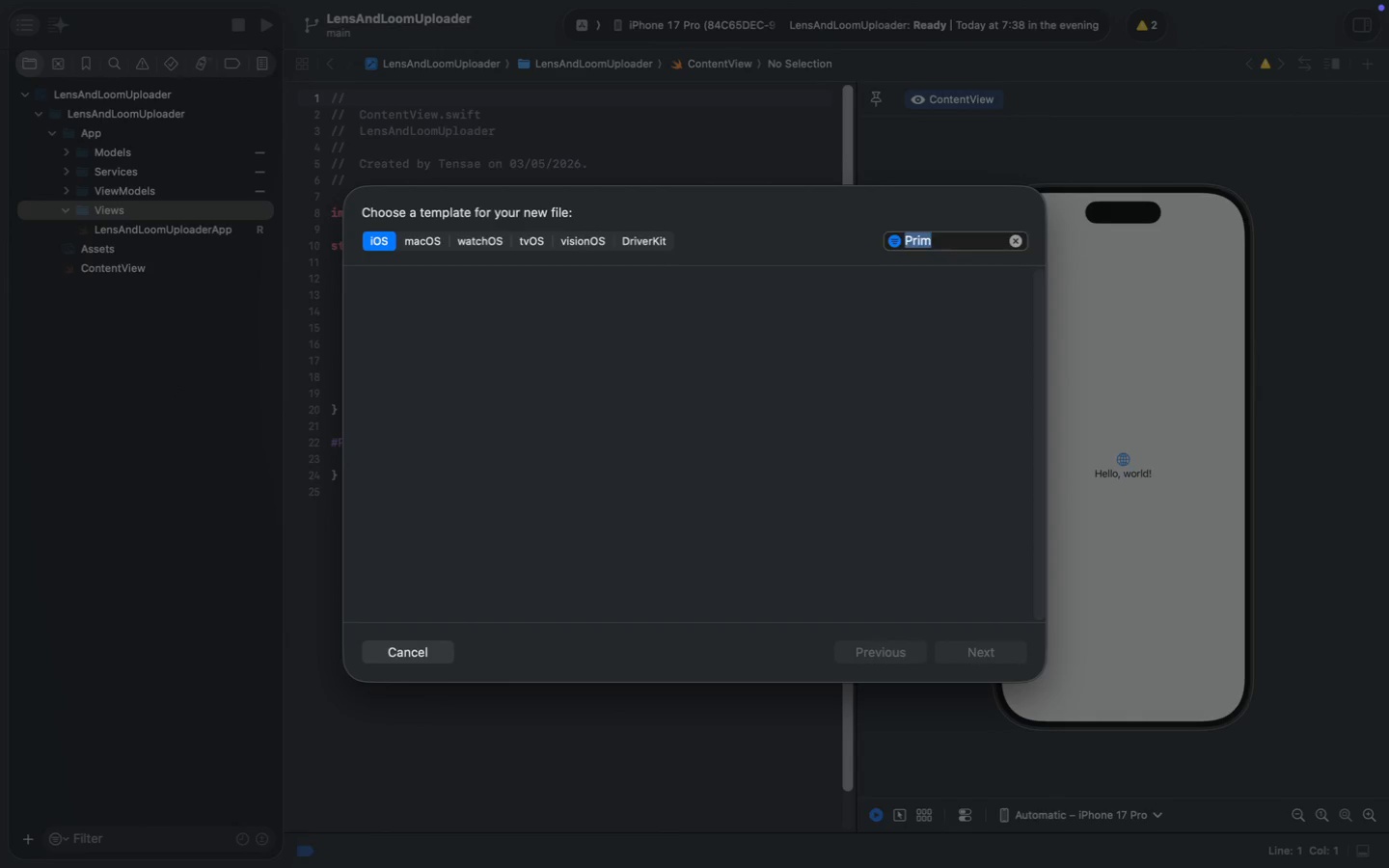 
key(Backspace)
 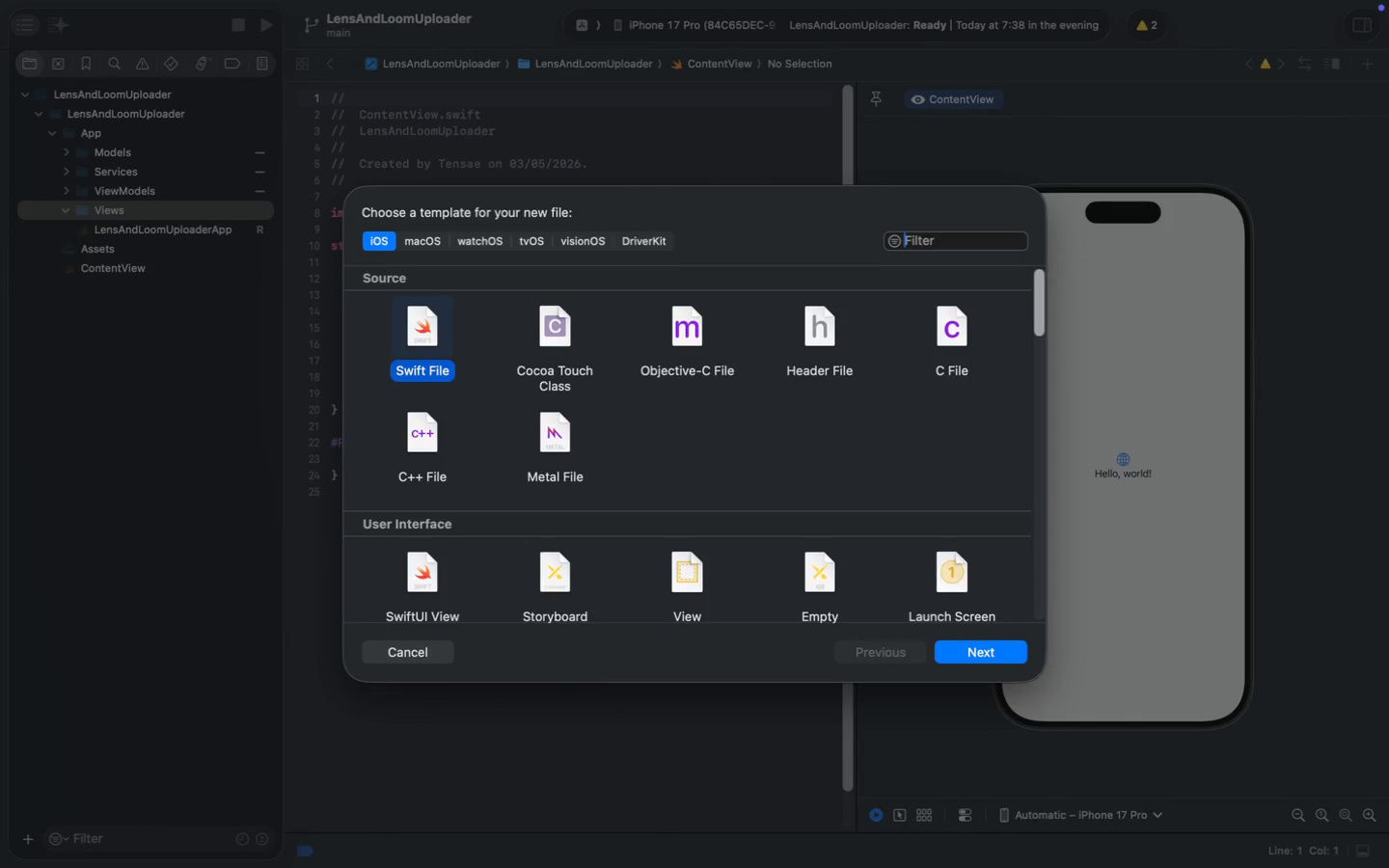 
key(Enter)
 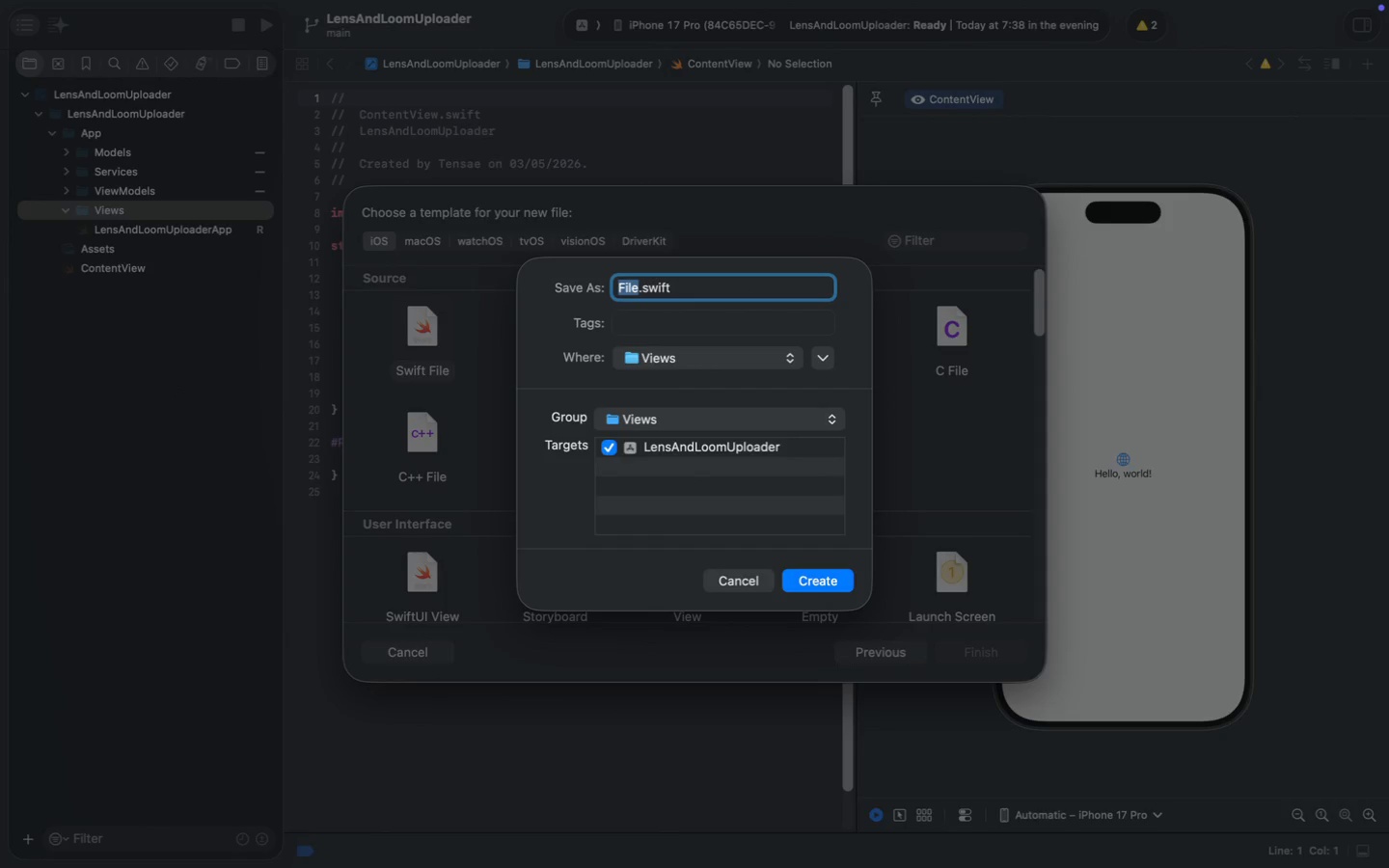 
type(PrimaryButton)
 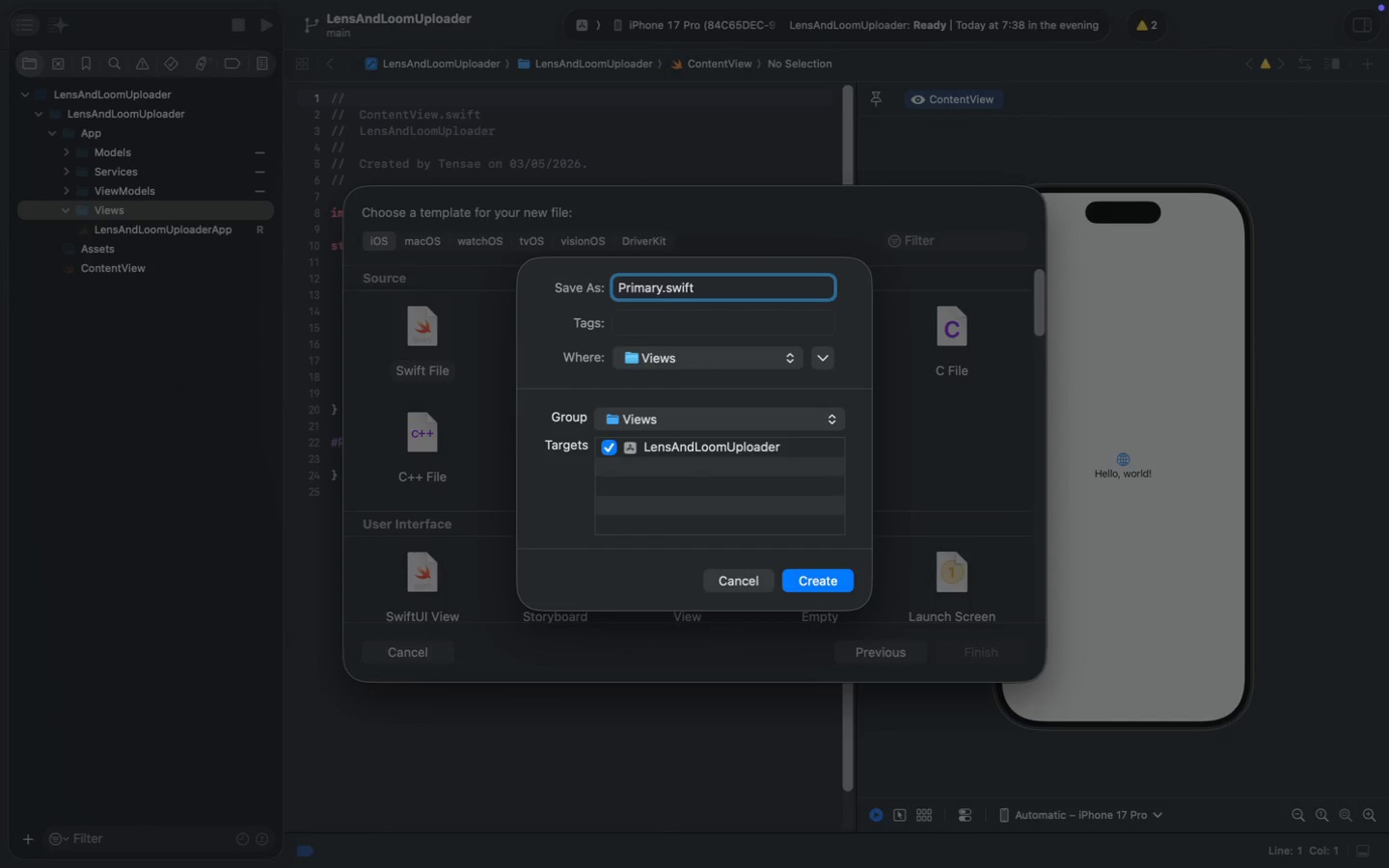 
key(Enter)
 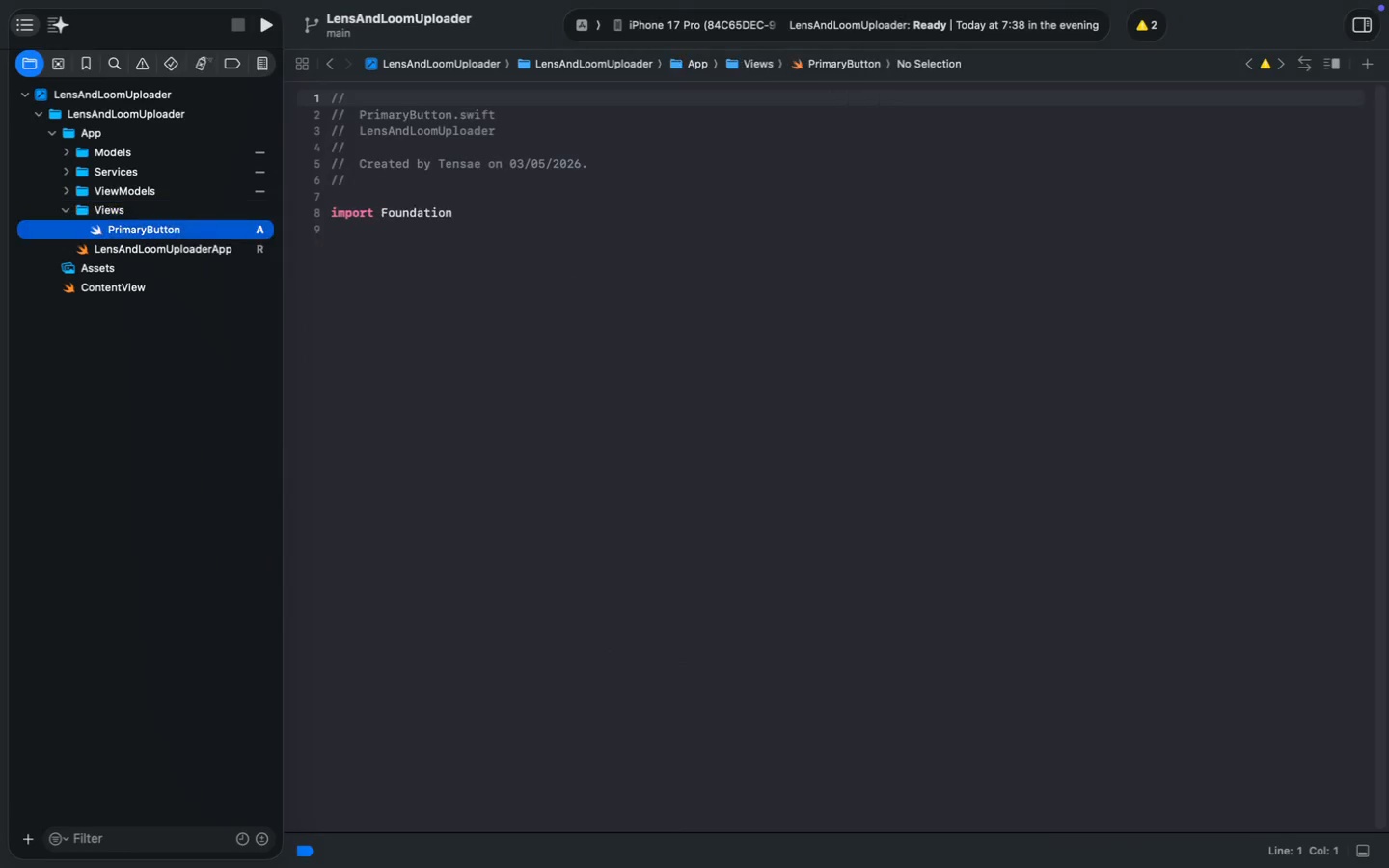 
left_click_drag(start_coordinate=[105, 291], to_coordinate=[113, 225])
 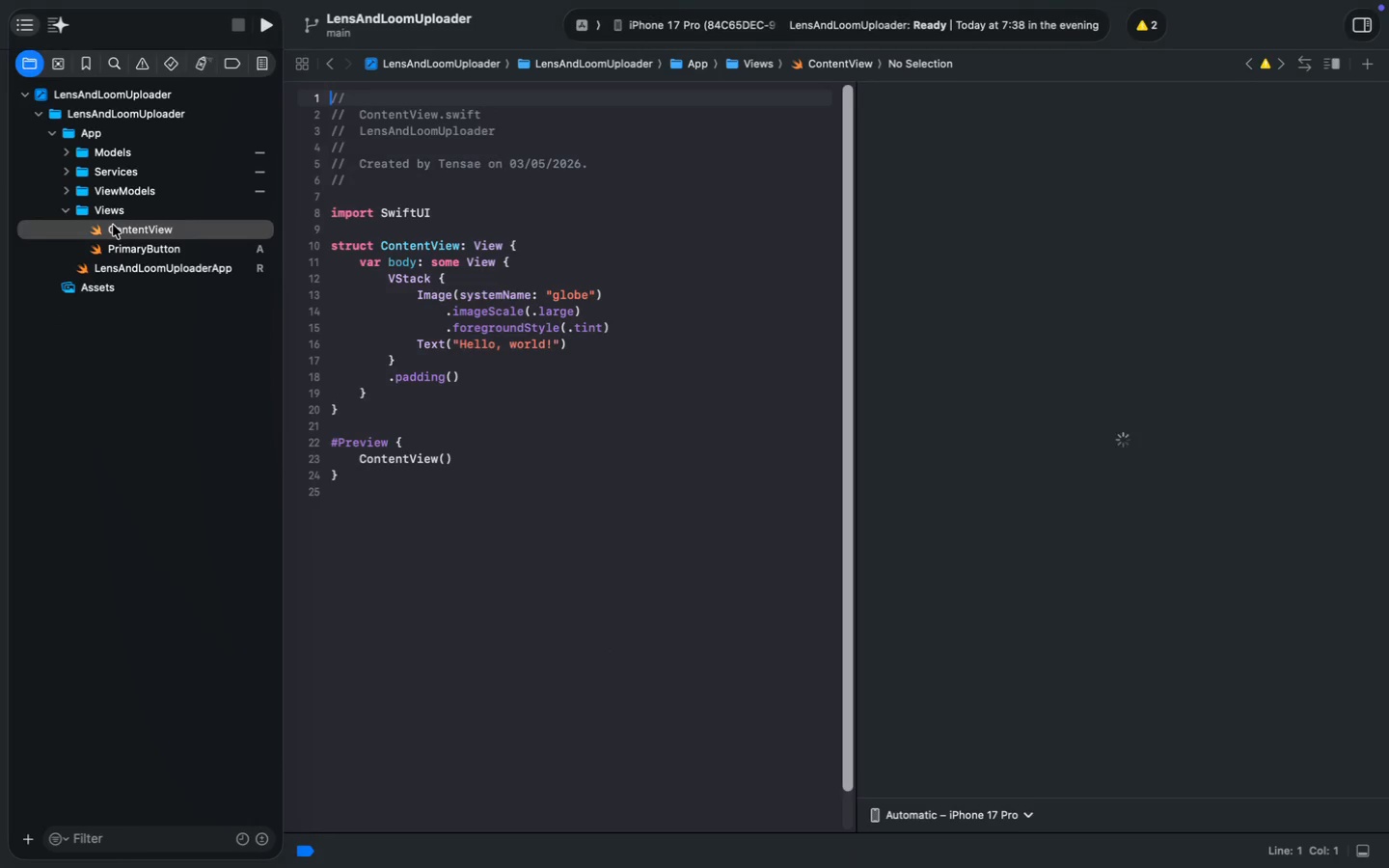 
left_click([126, 245])
 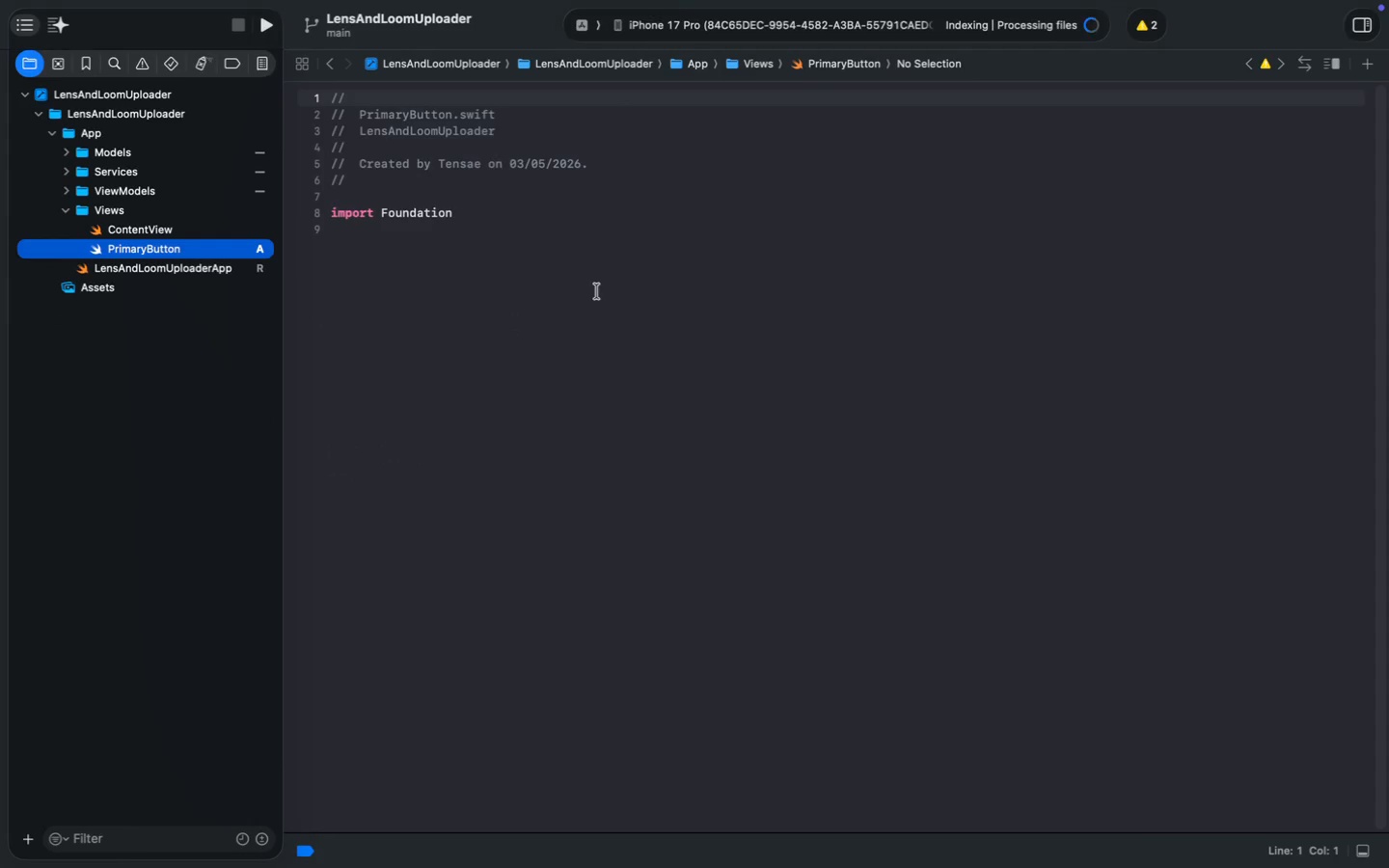 
left_click([582, 261])
 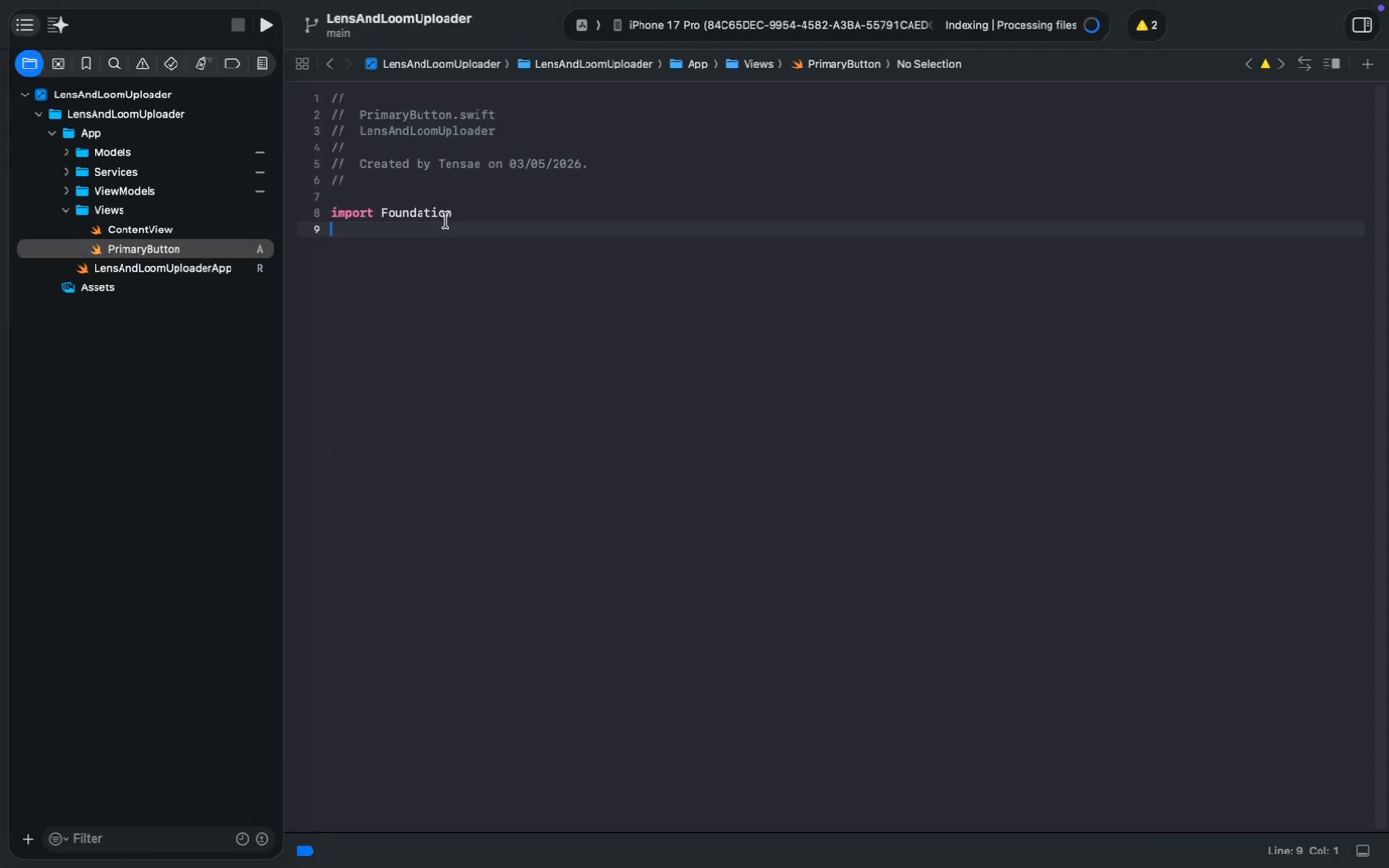 
double_click([433, 215])
 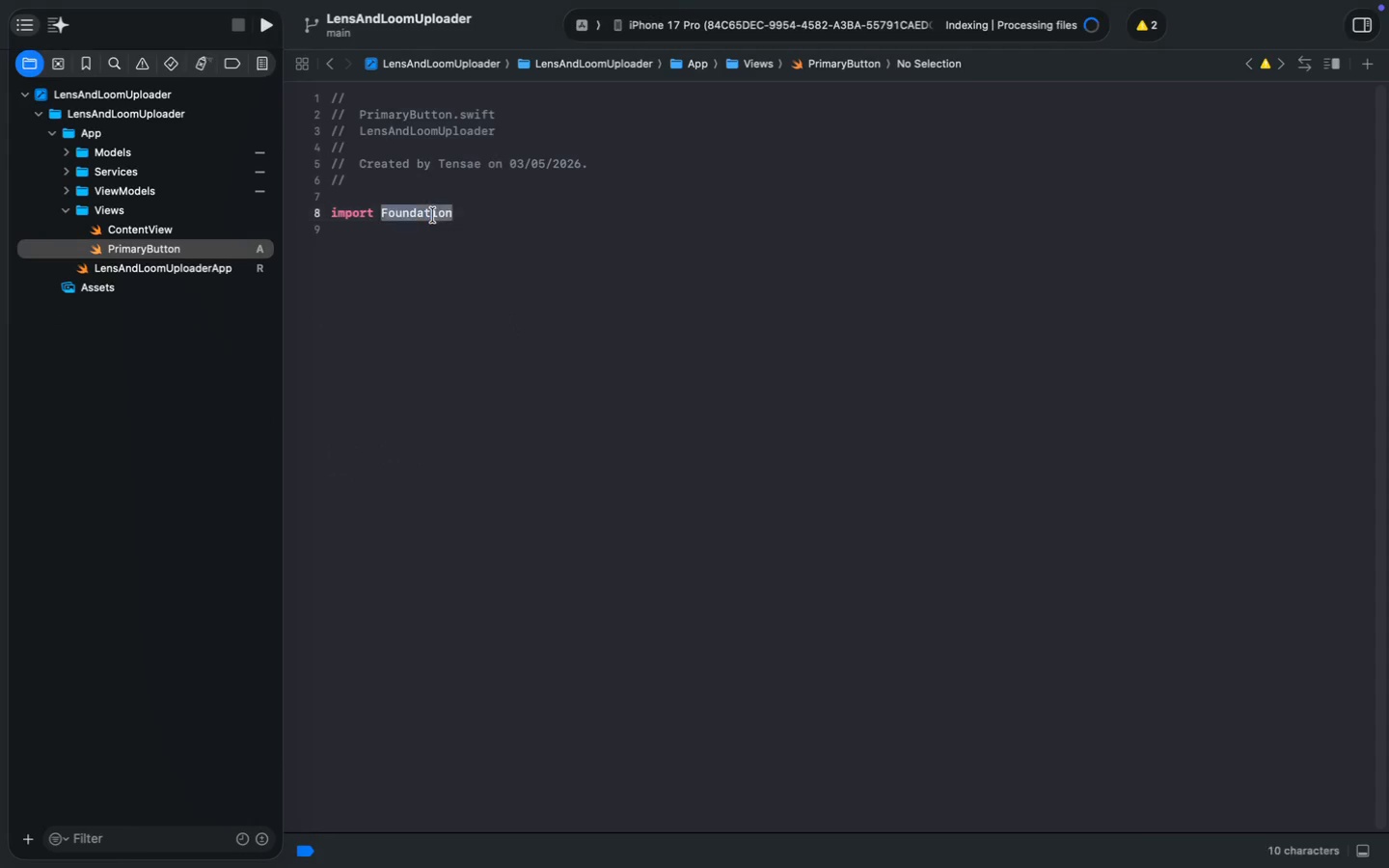 
type(Prima)
key(Backspace)
key(Backspace)
key(Backspace)
key(Backspace)
key(Backspace)
type(Swif)
 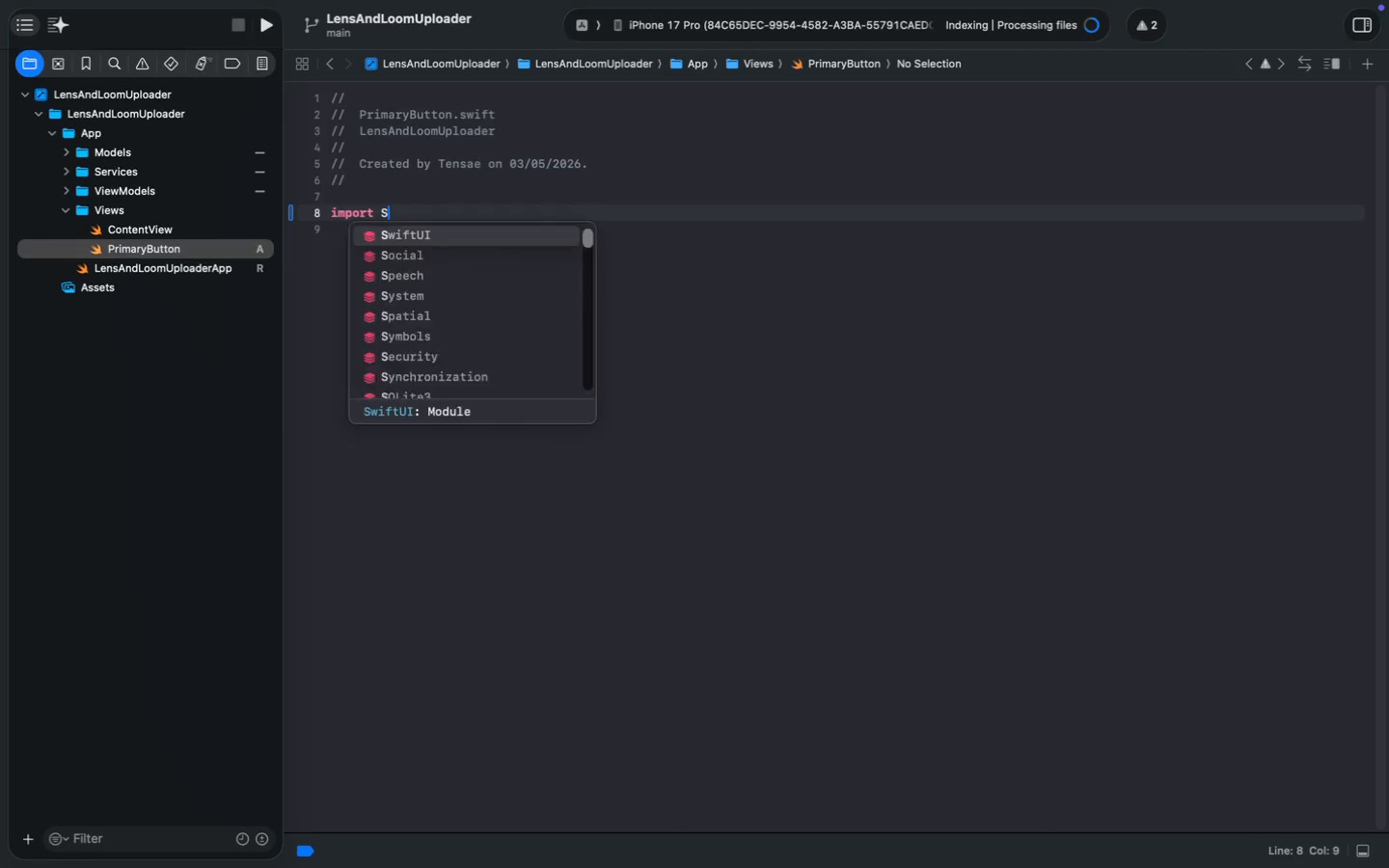 
key(Enter)
 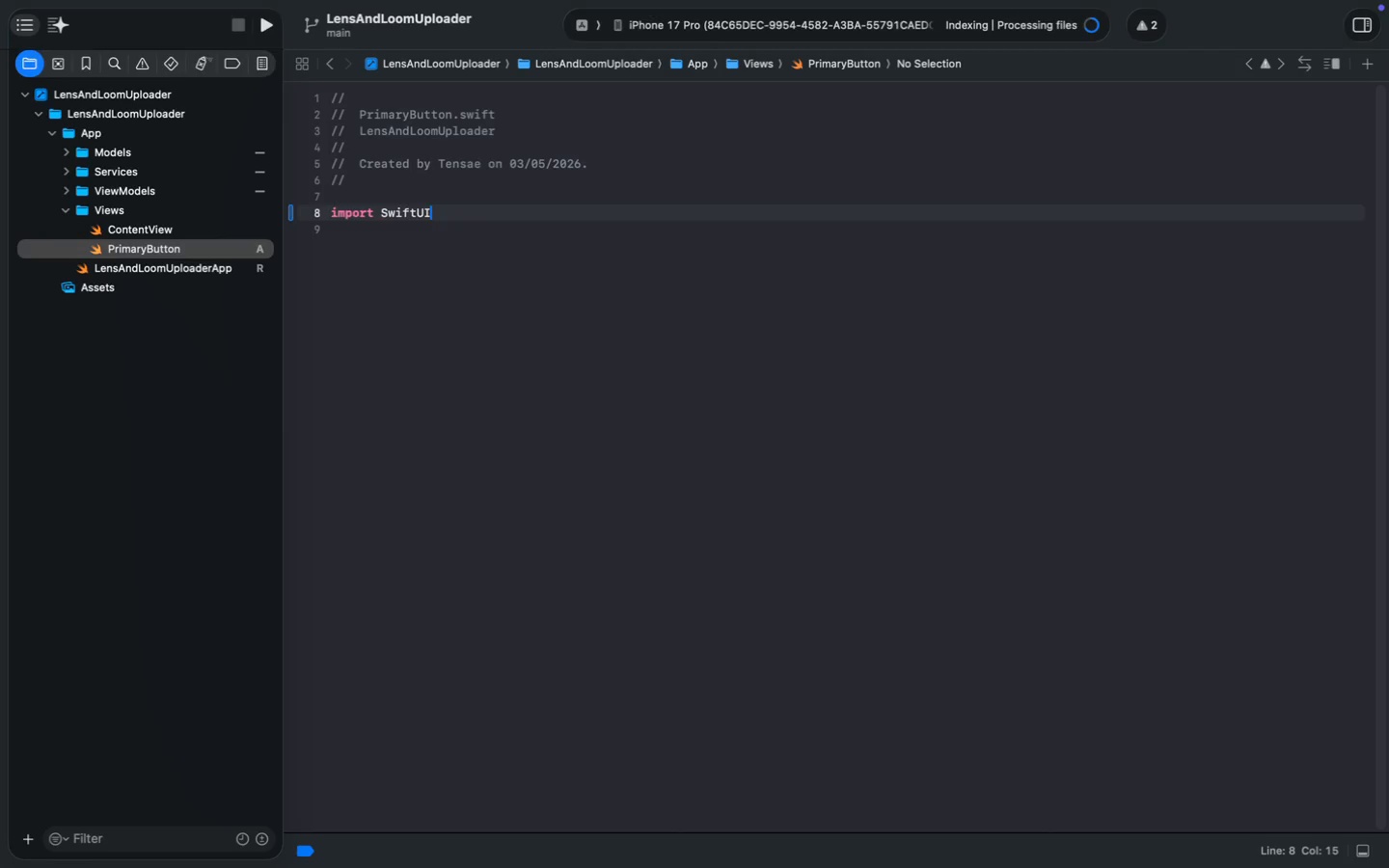 
key(Enter)
 